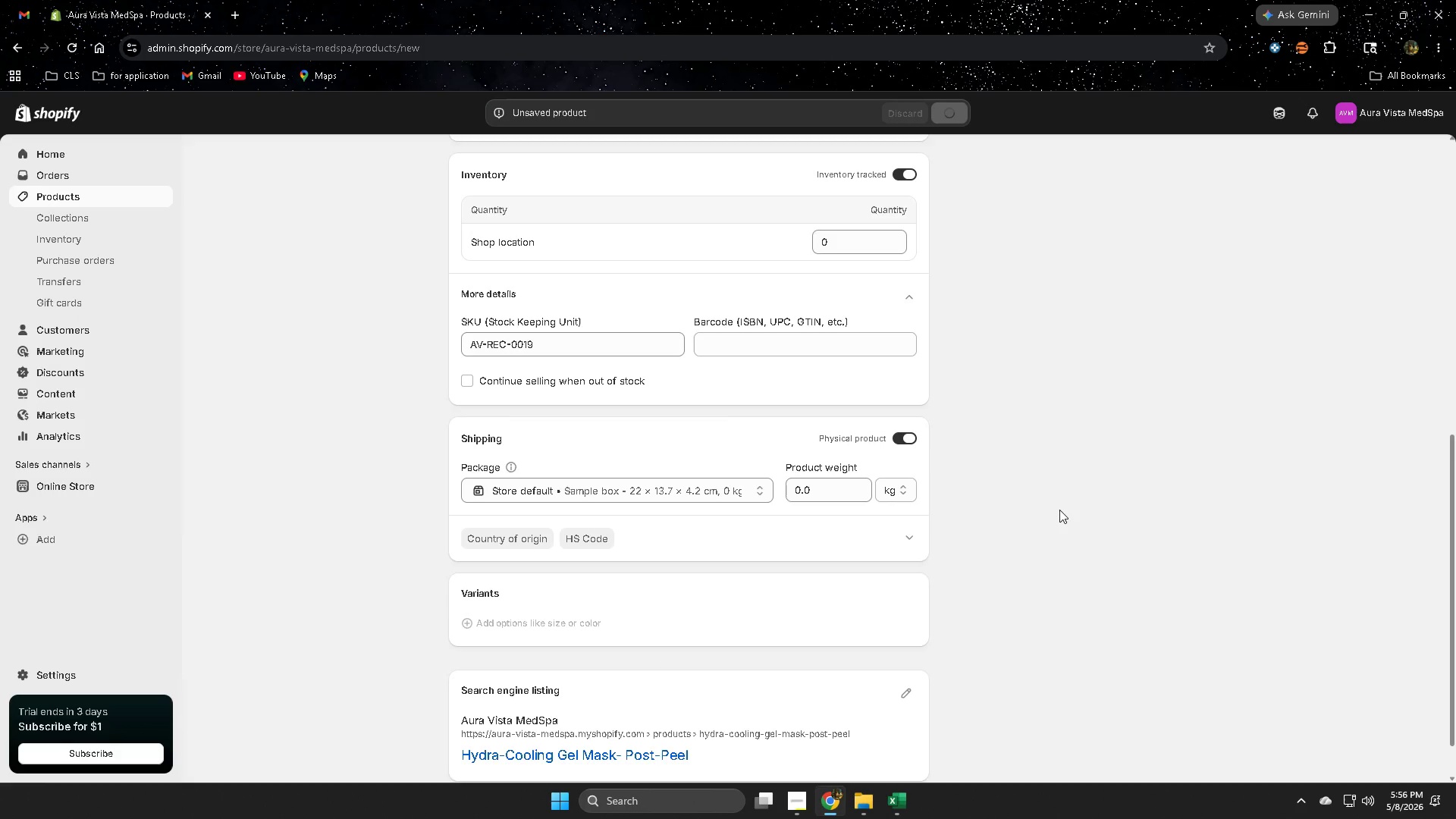 
scroll: coordinate [1060, 519], scroll_direction: down, amount: 3.0
 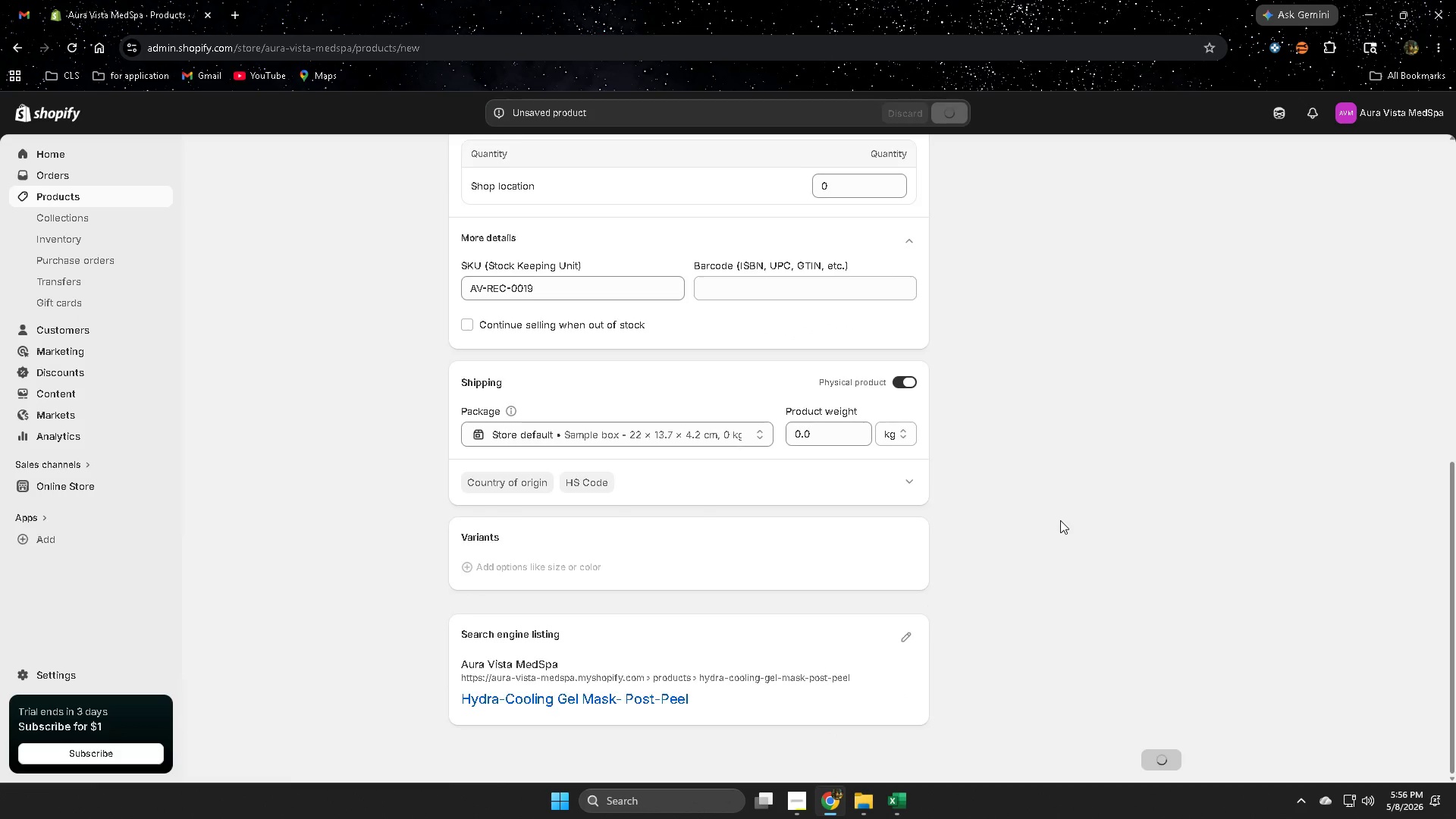 
scroll: coordinate [1060, 524], scroll_direction: up, amount: 6.0
 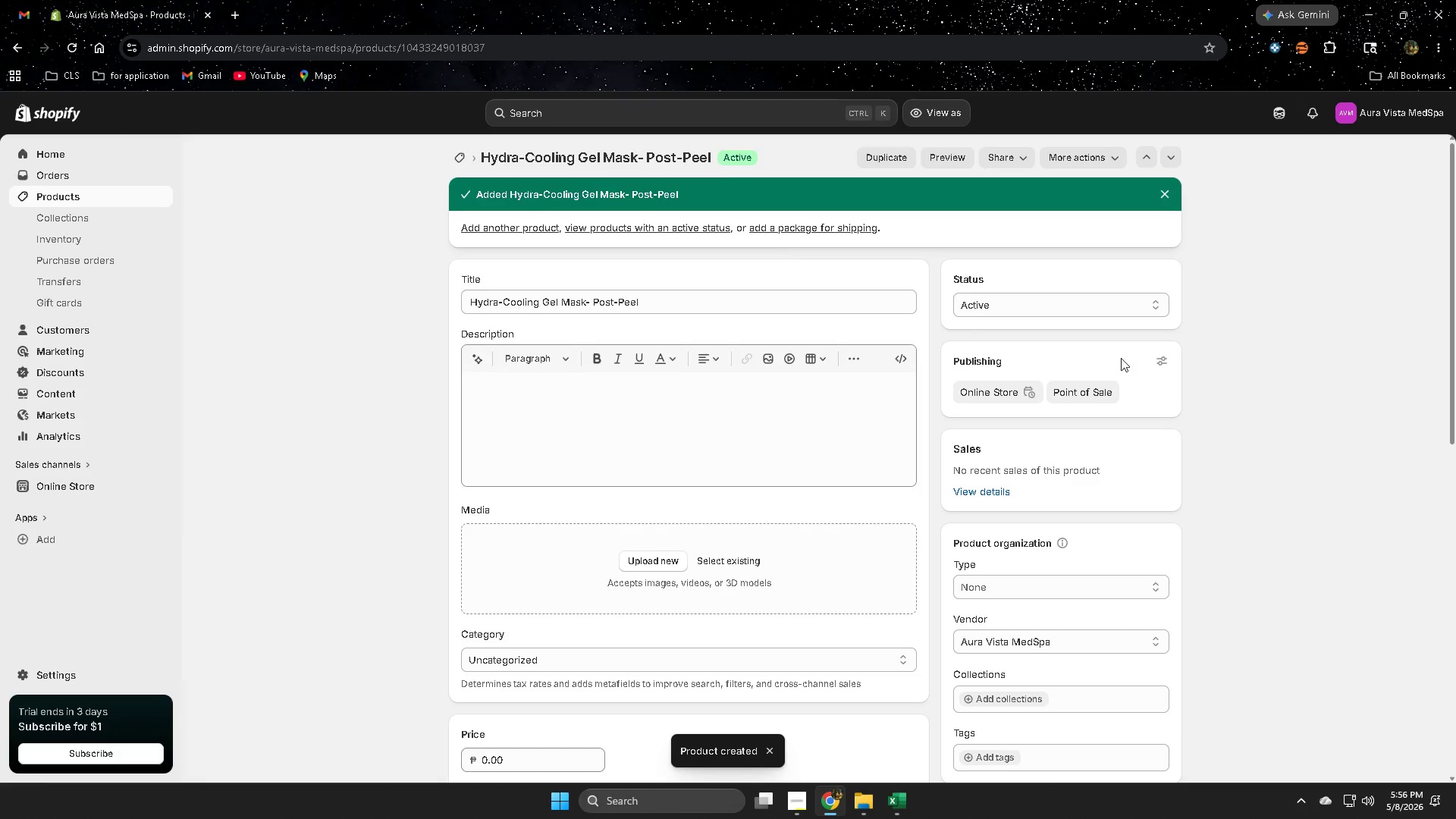 
left_click([896, 809])
 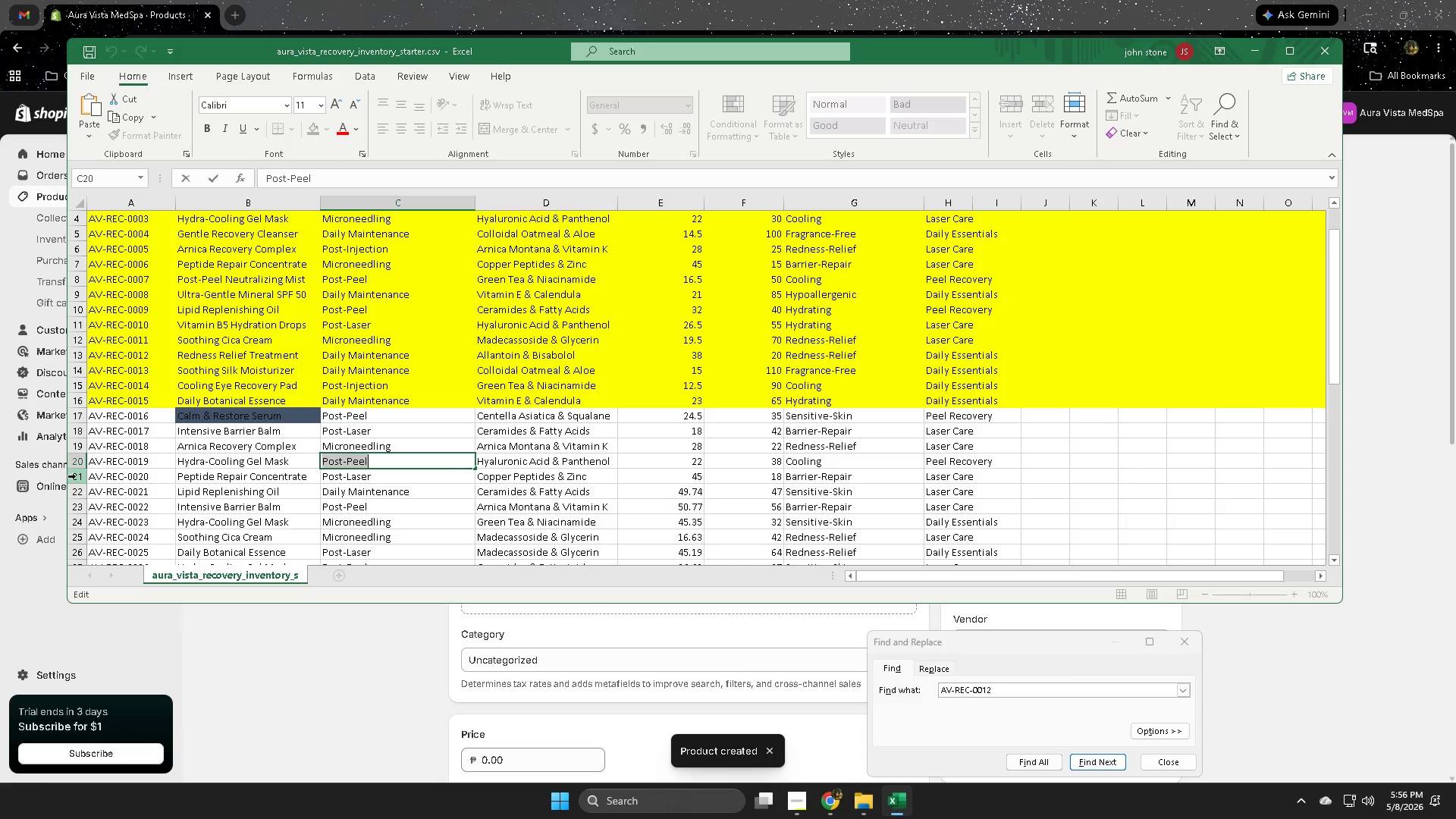 
left_click([75, 477])
 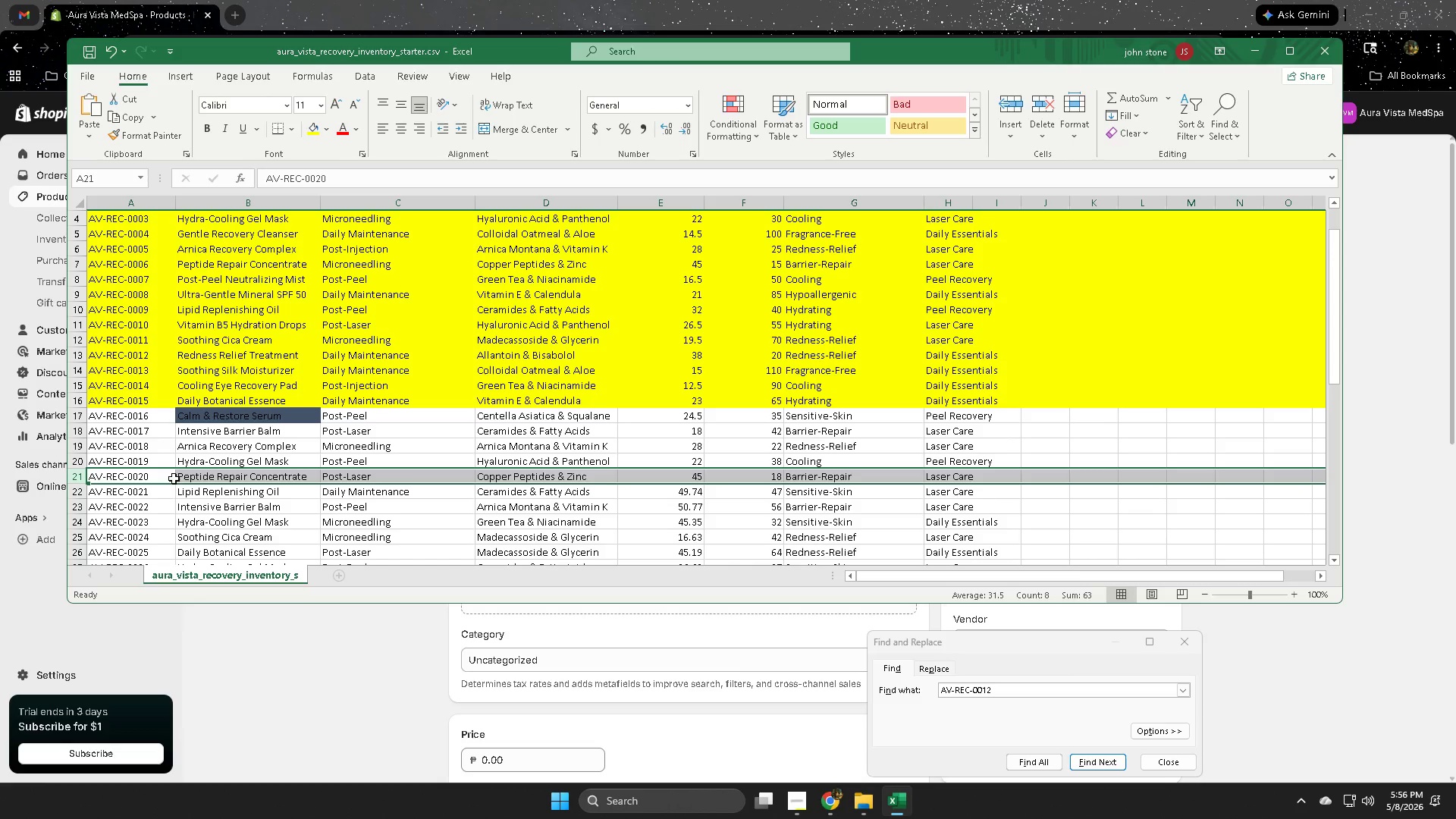 
double_click([154, 478])
 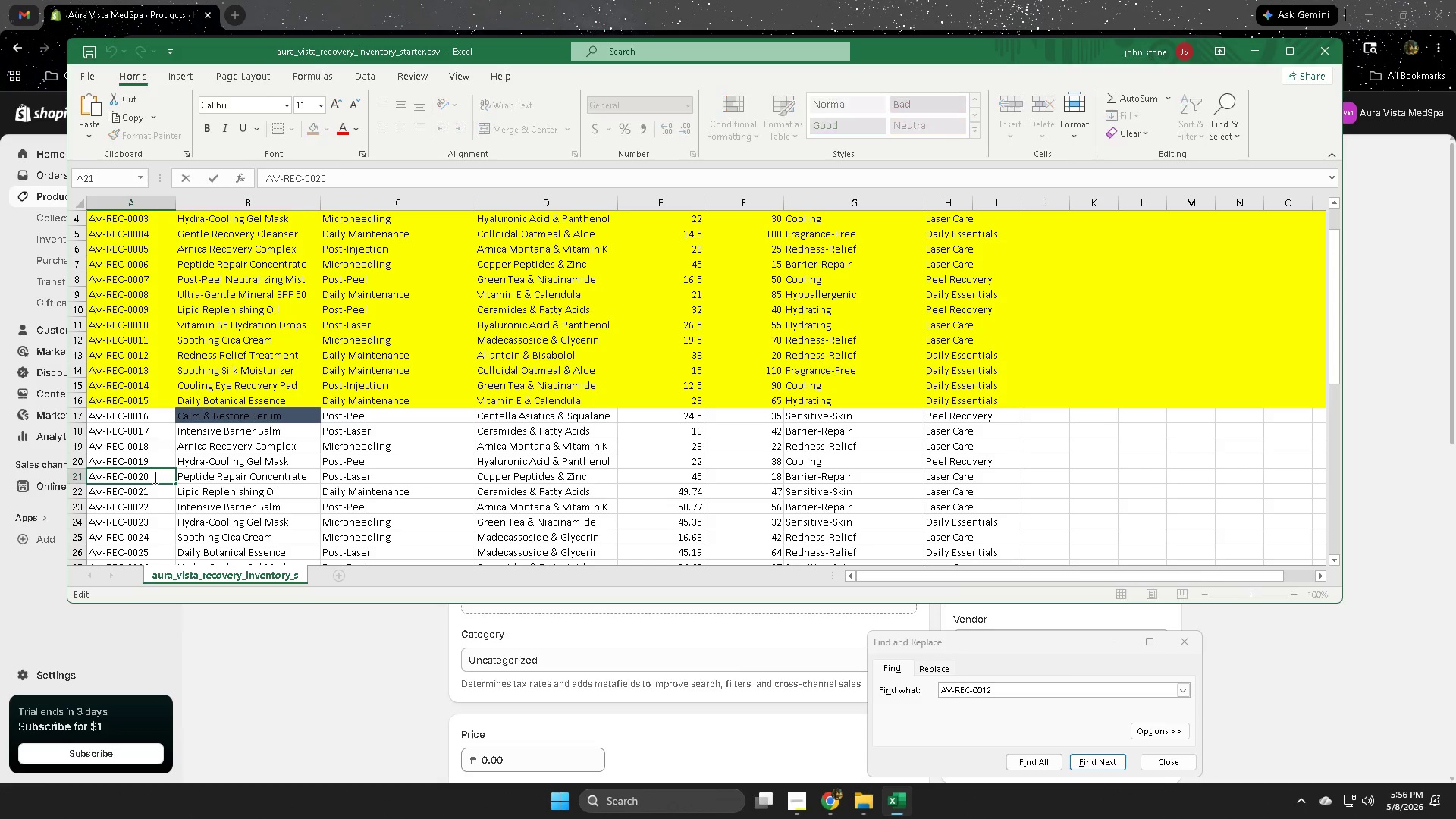 
triple_click([154, 477])
 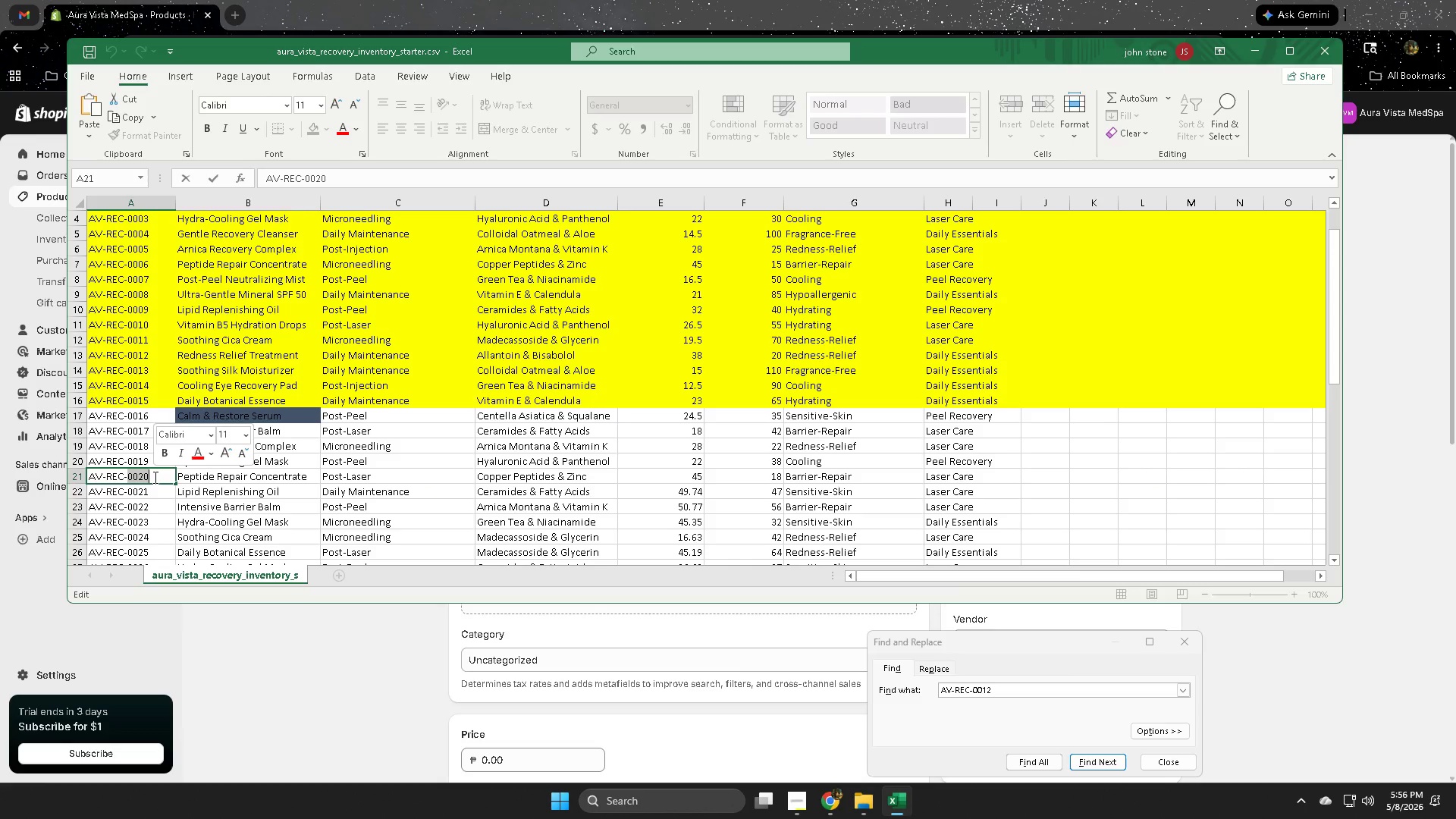 
triple_click([154, 477])
 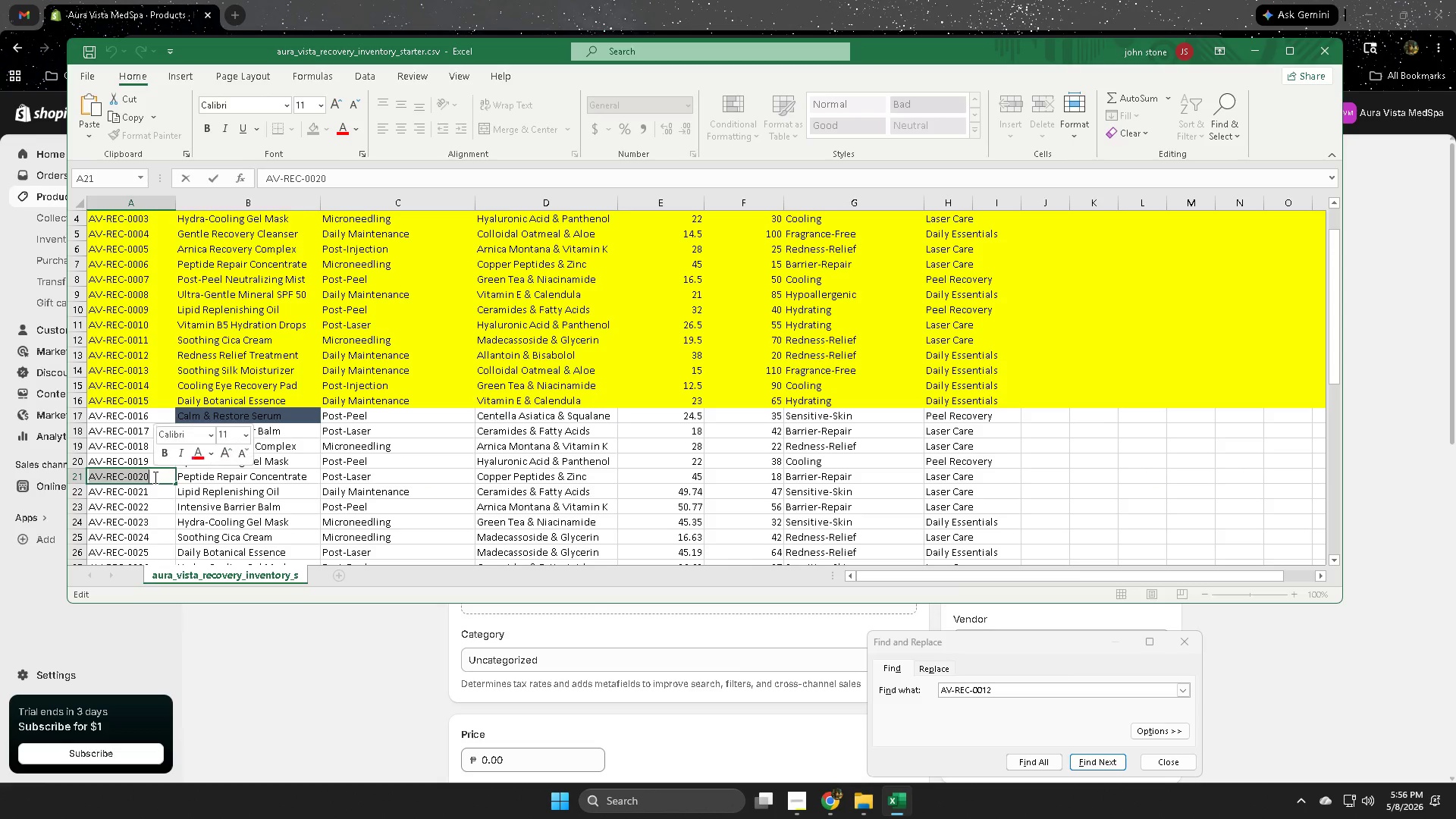 
key(Control+ControlLeft)
 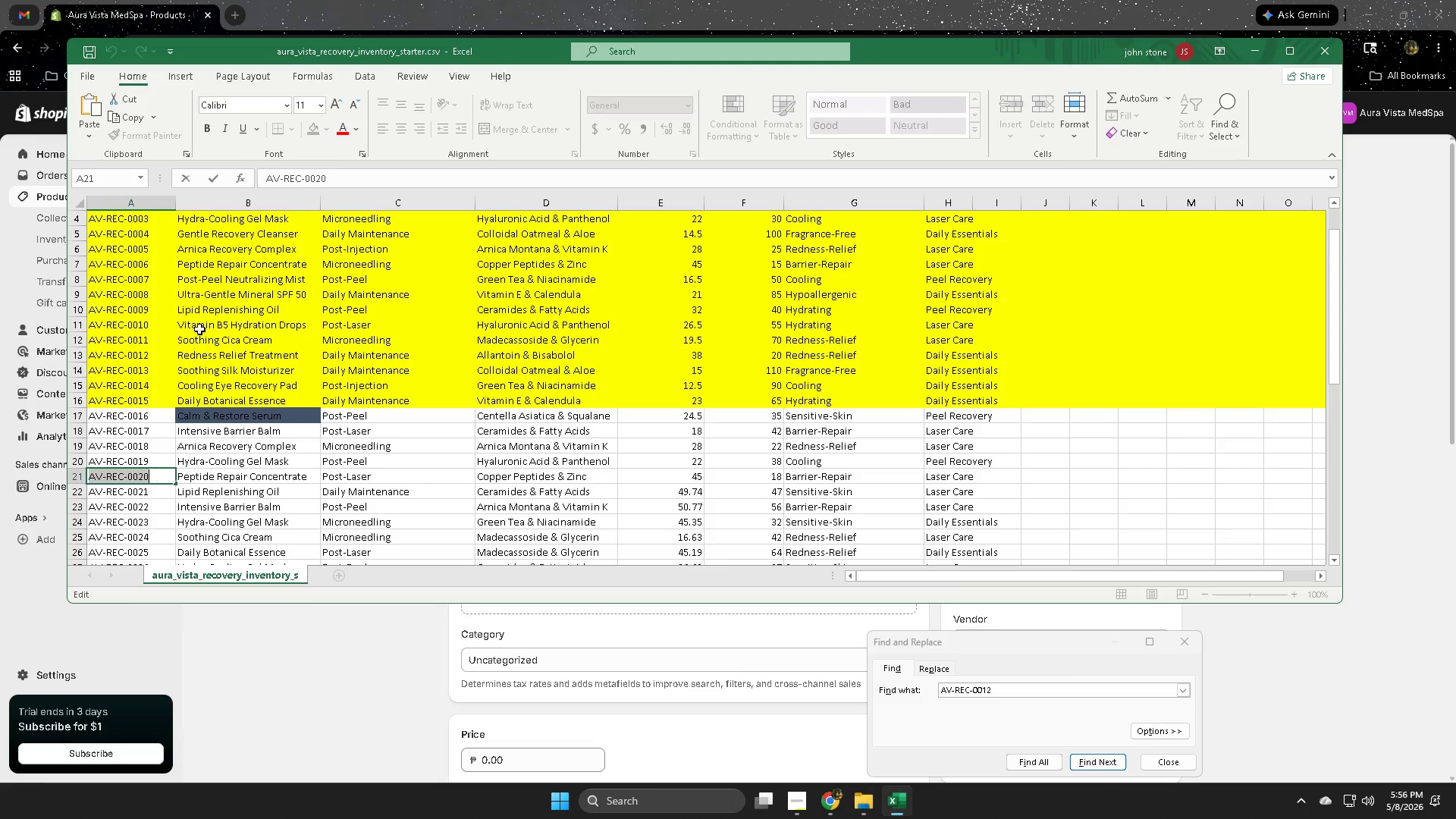 
key(Control+C)
 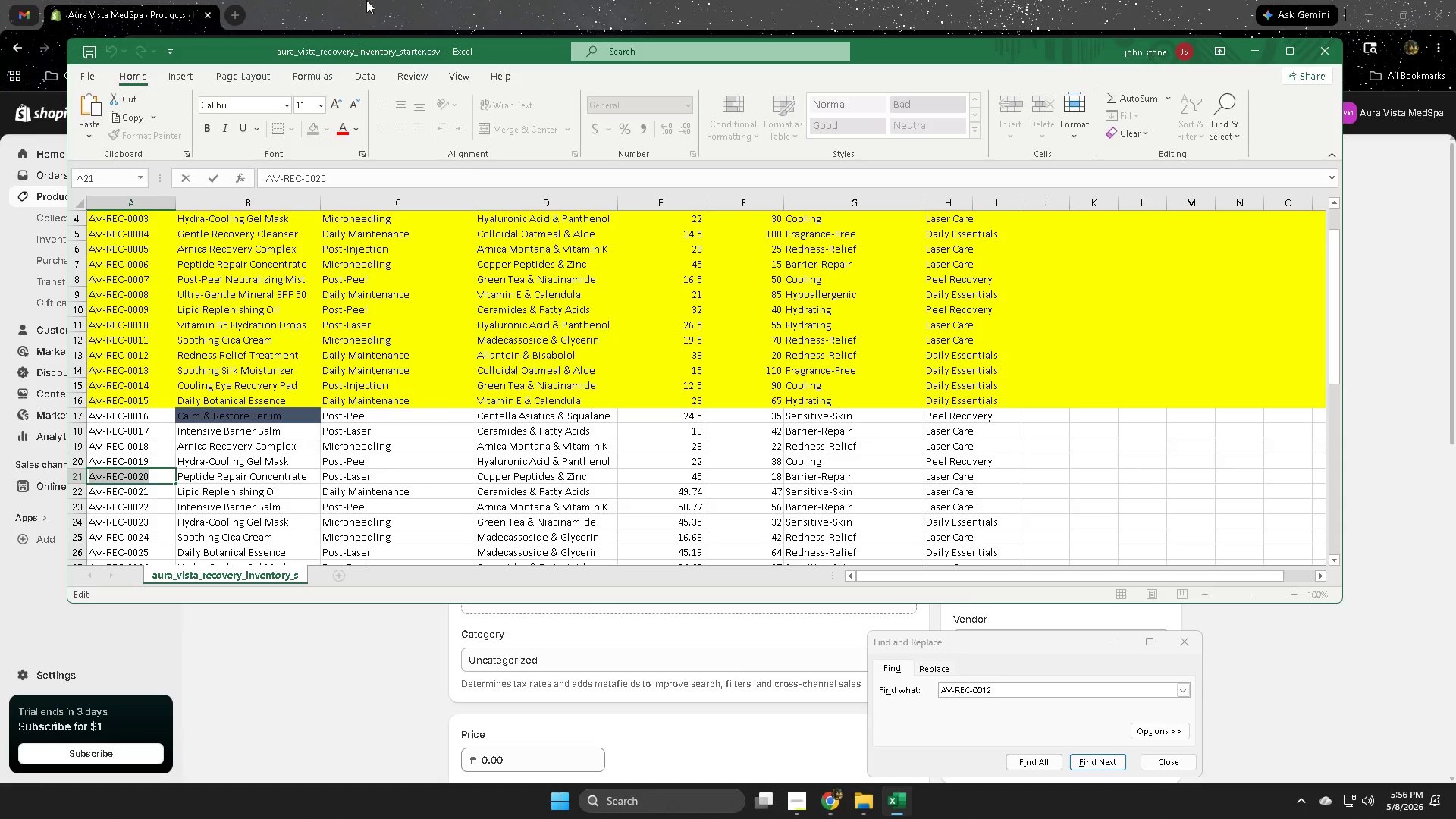 
left_click([373, 0])
 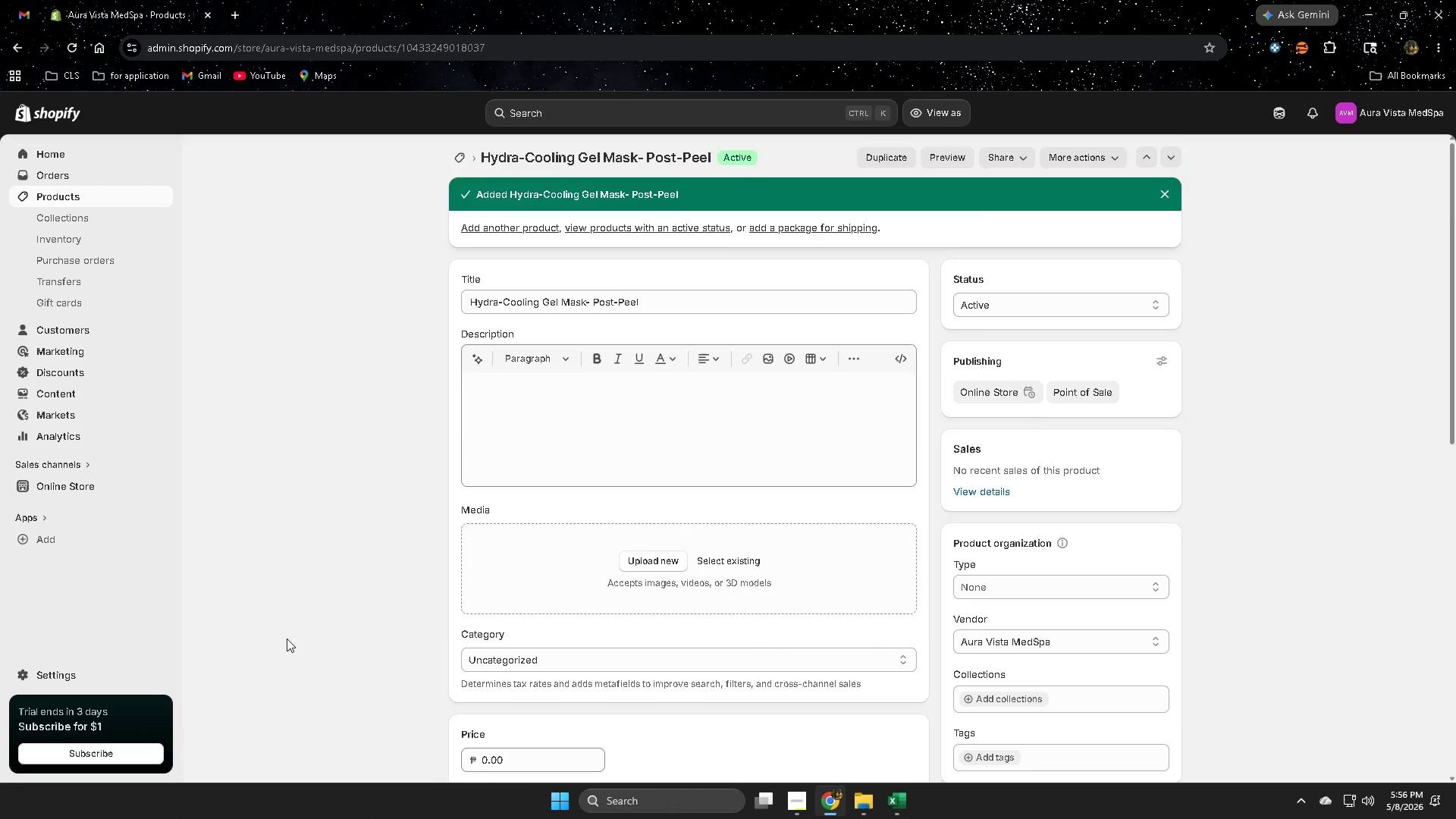 
scroll: coordinate [297, 627], scroll_direction: none, amount: 0.0
 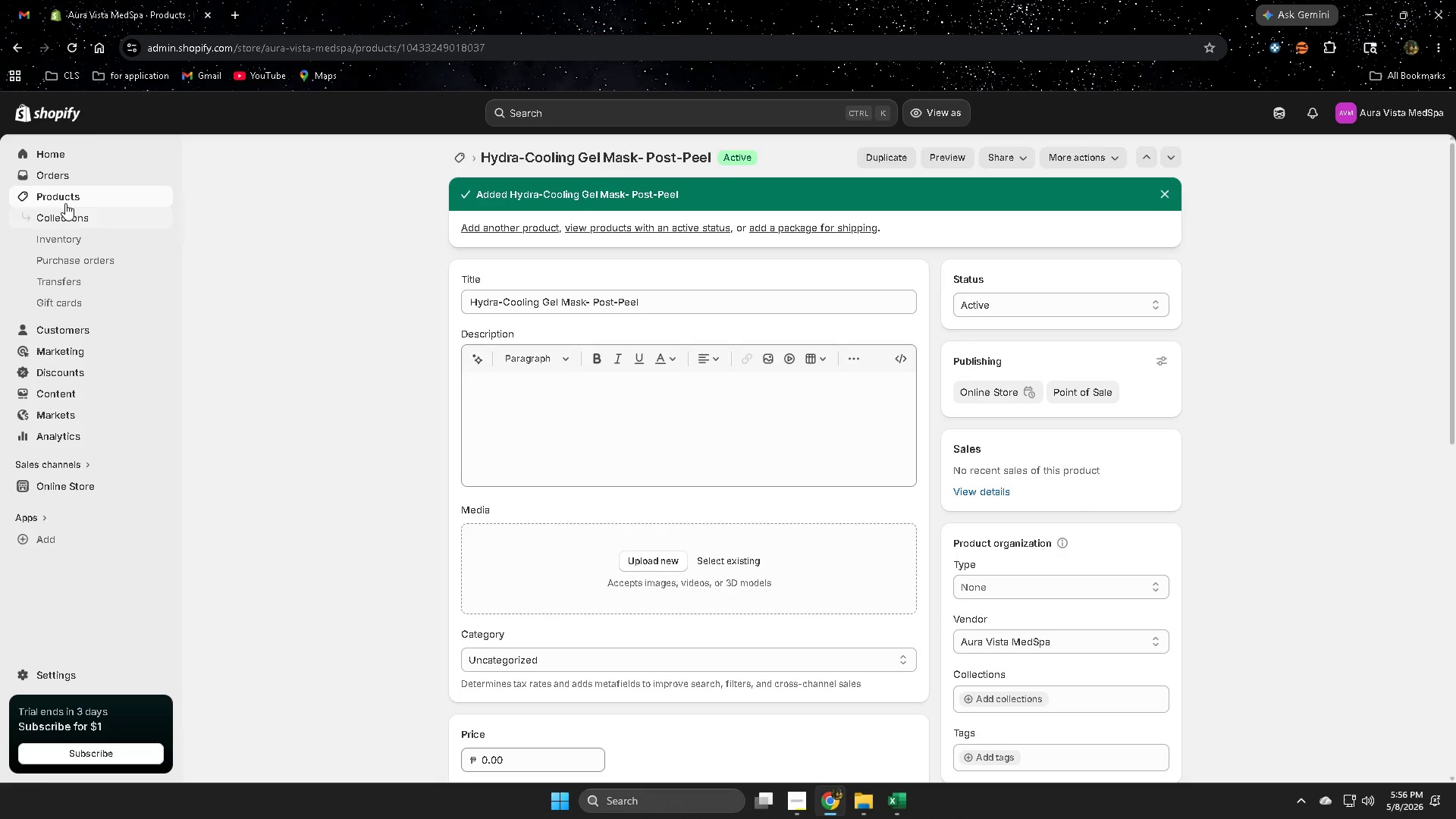 
left_click([67, 193])
 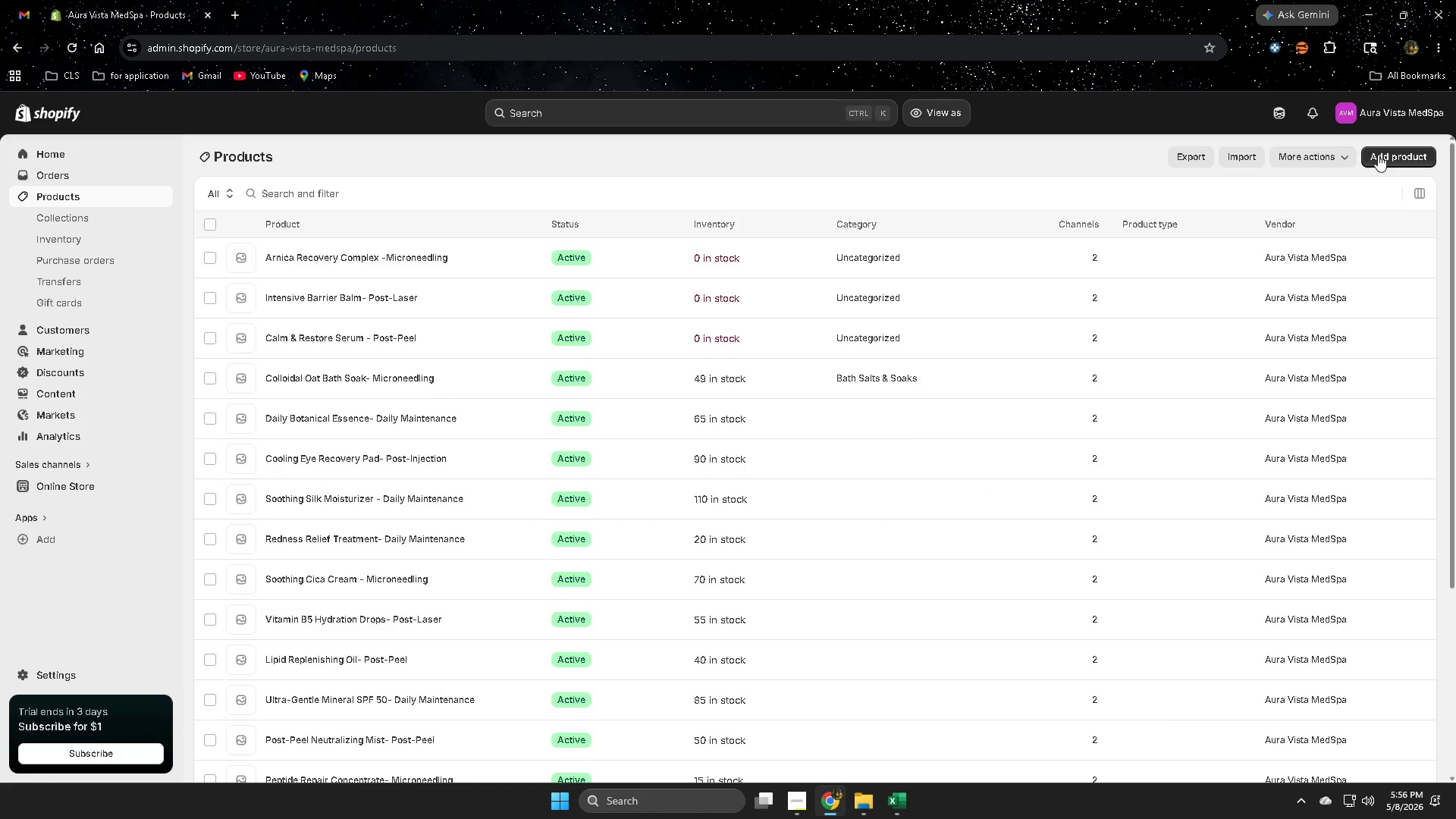 
left_click([1382, 157])
 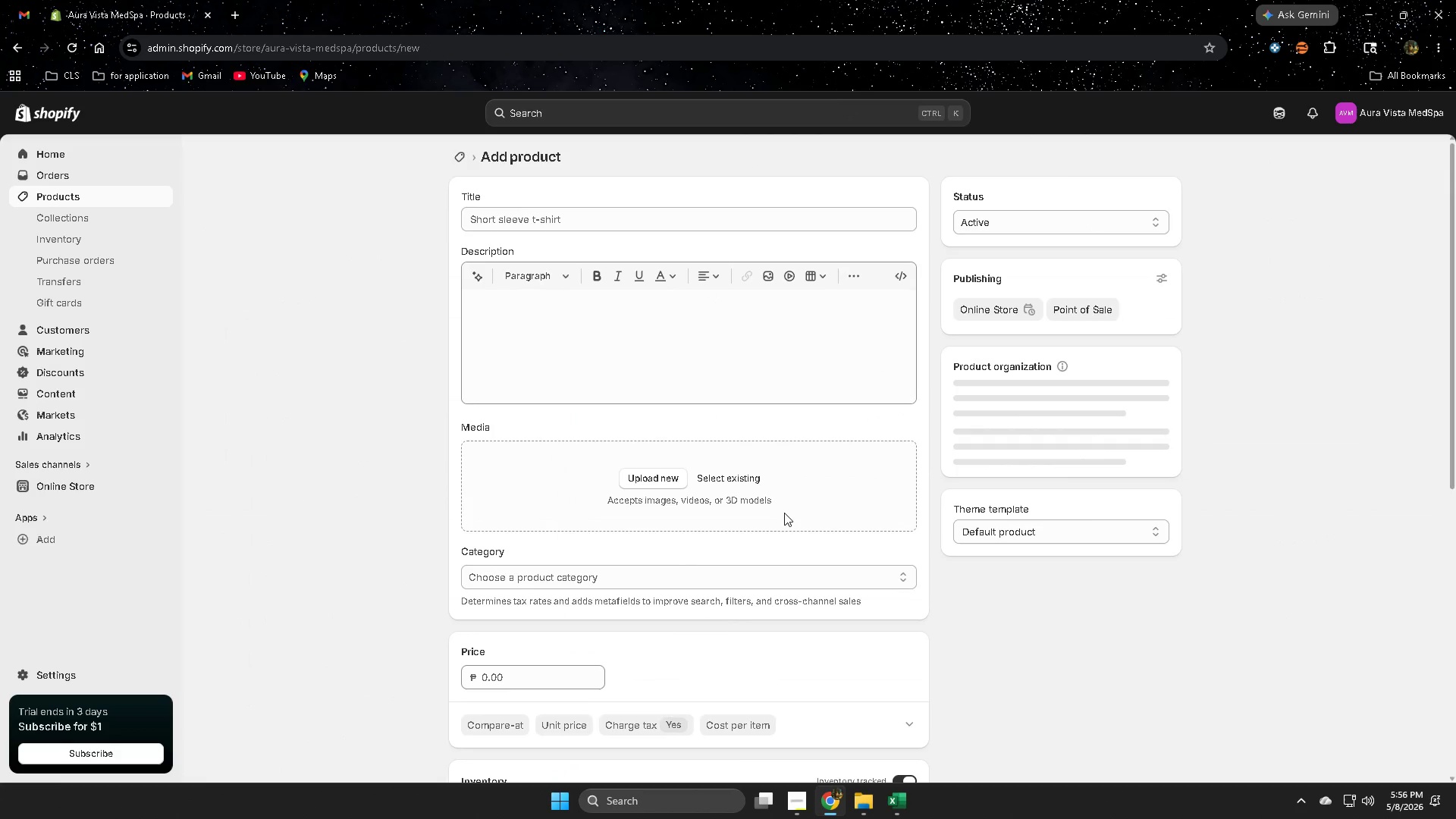 
scroll: coordinate [635, 560], scroll_direction: down, amount: 5.0
 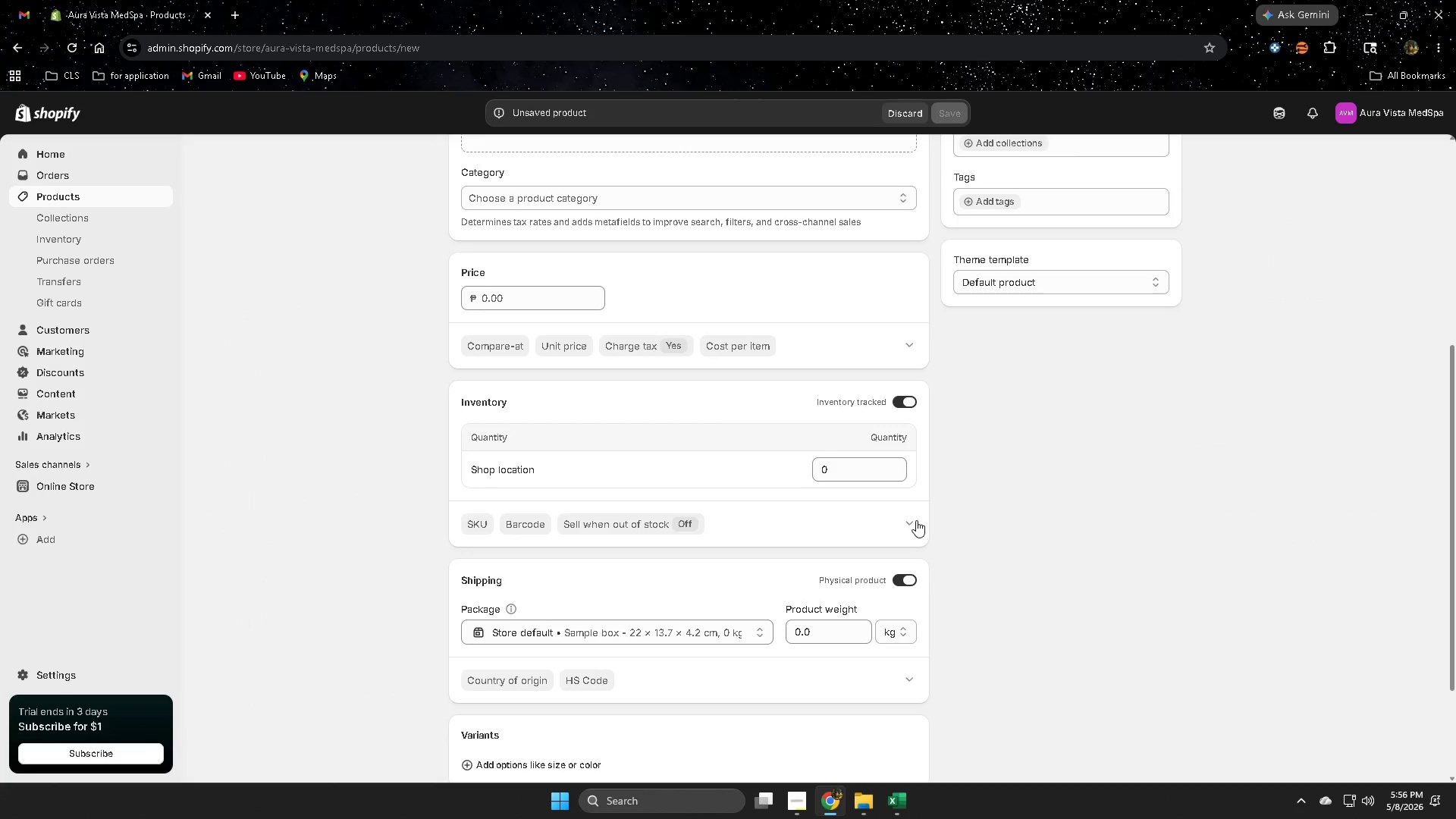 
left_click([913, 520])
 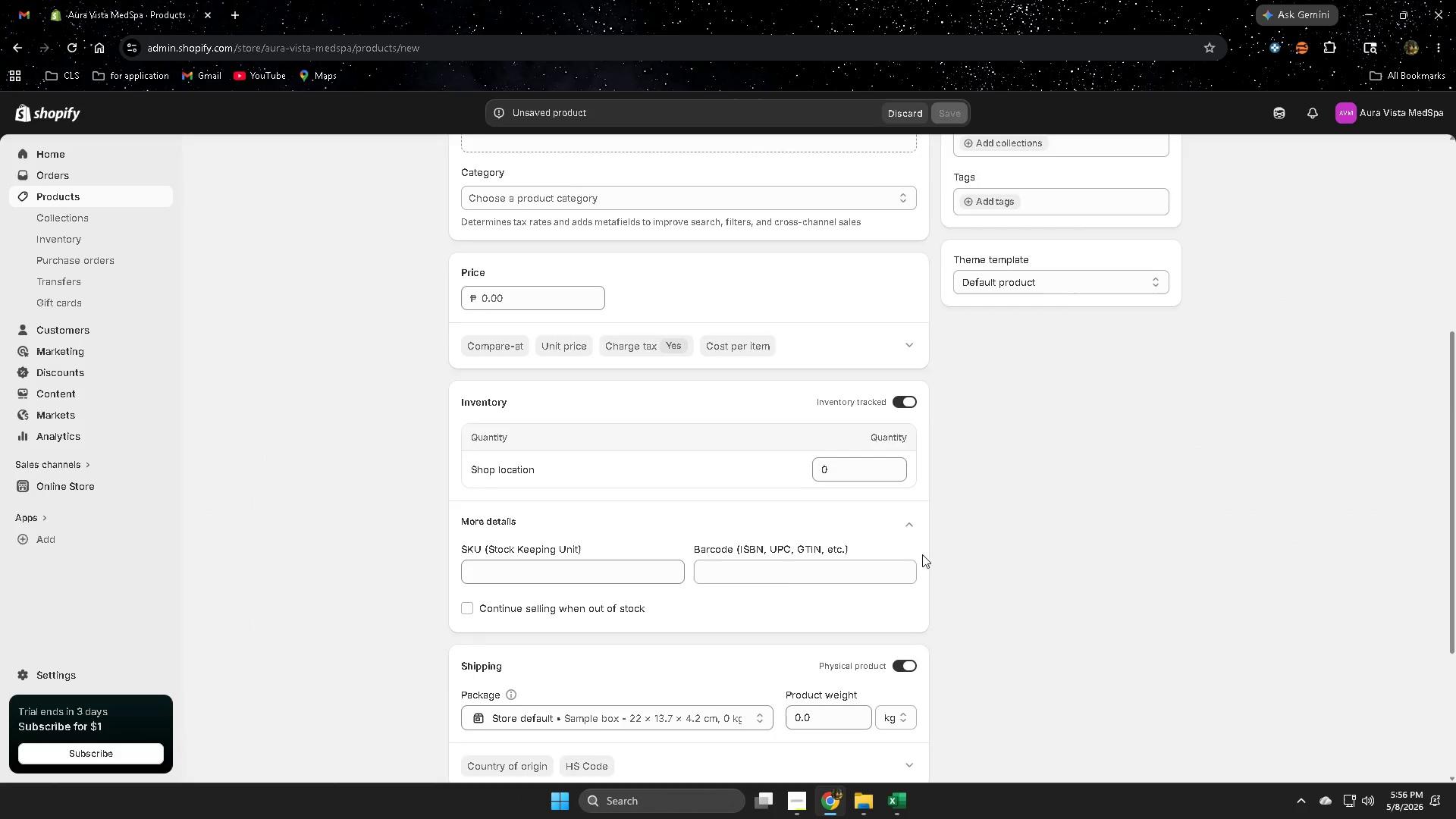 
left_click([551, 419])
 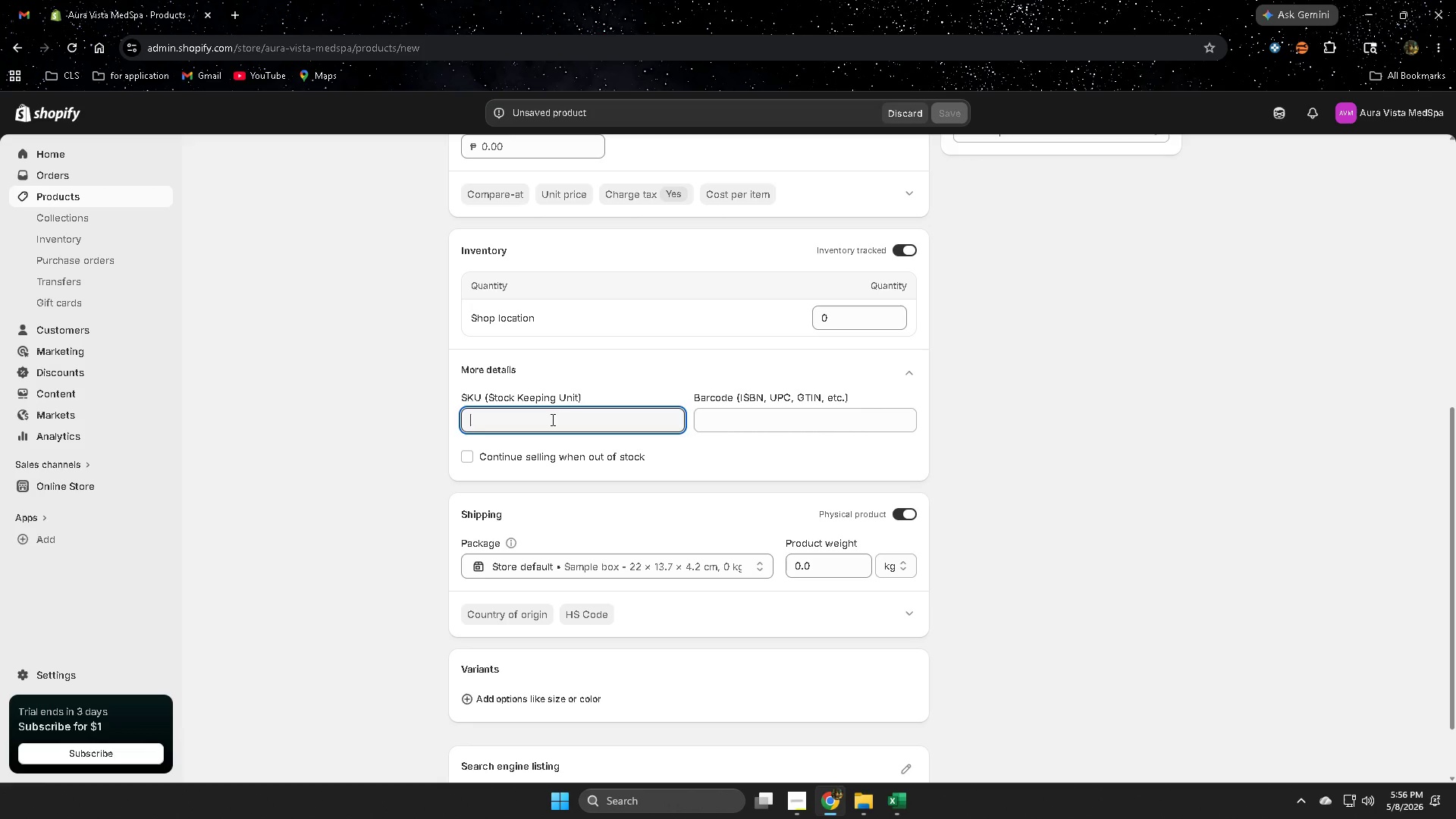 
scroll: coordinate [918, 570], scroll_direction: down, amount: 2.0
 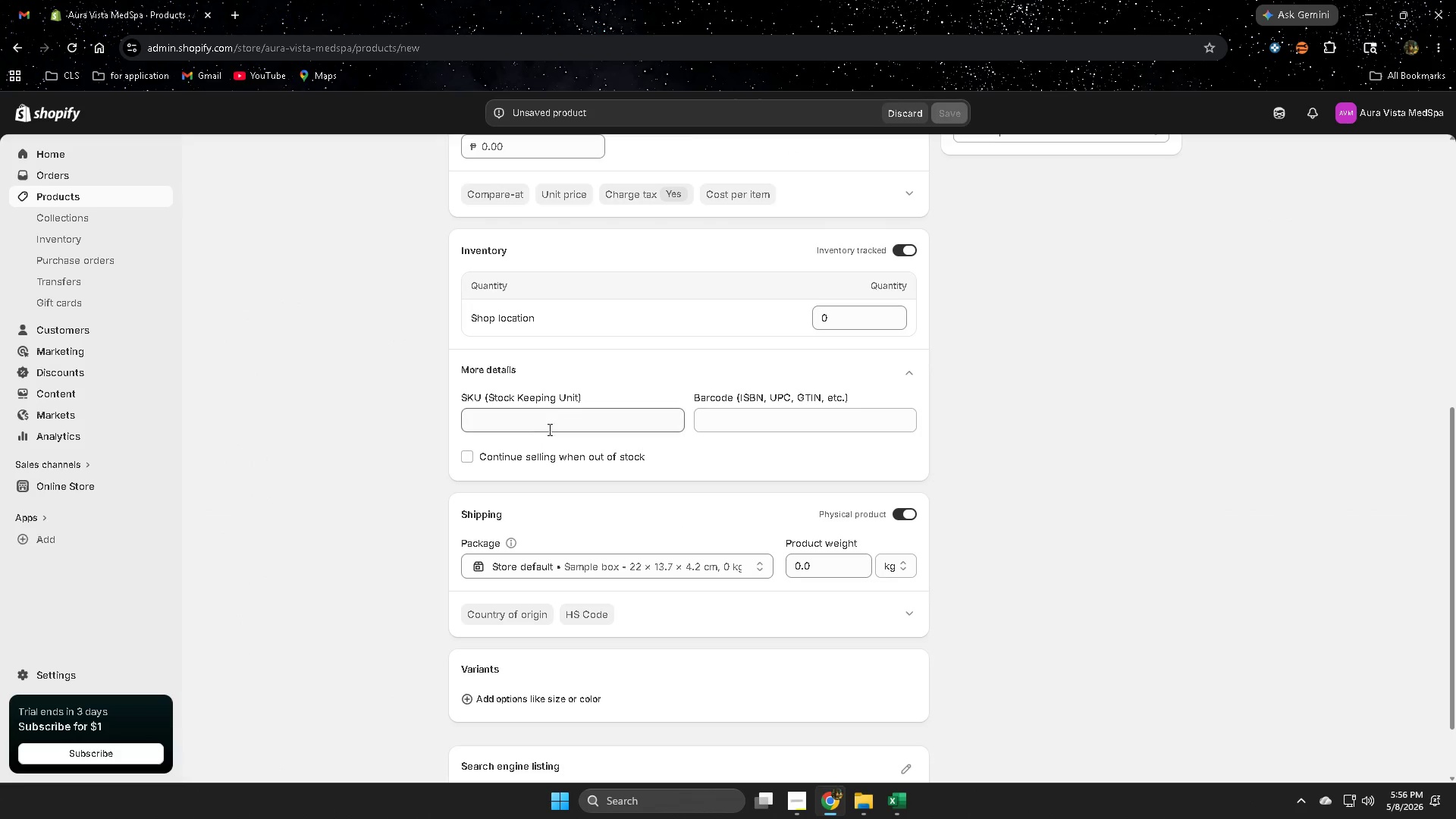 
key(Control+V)
 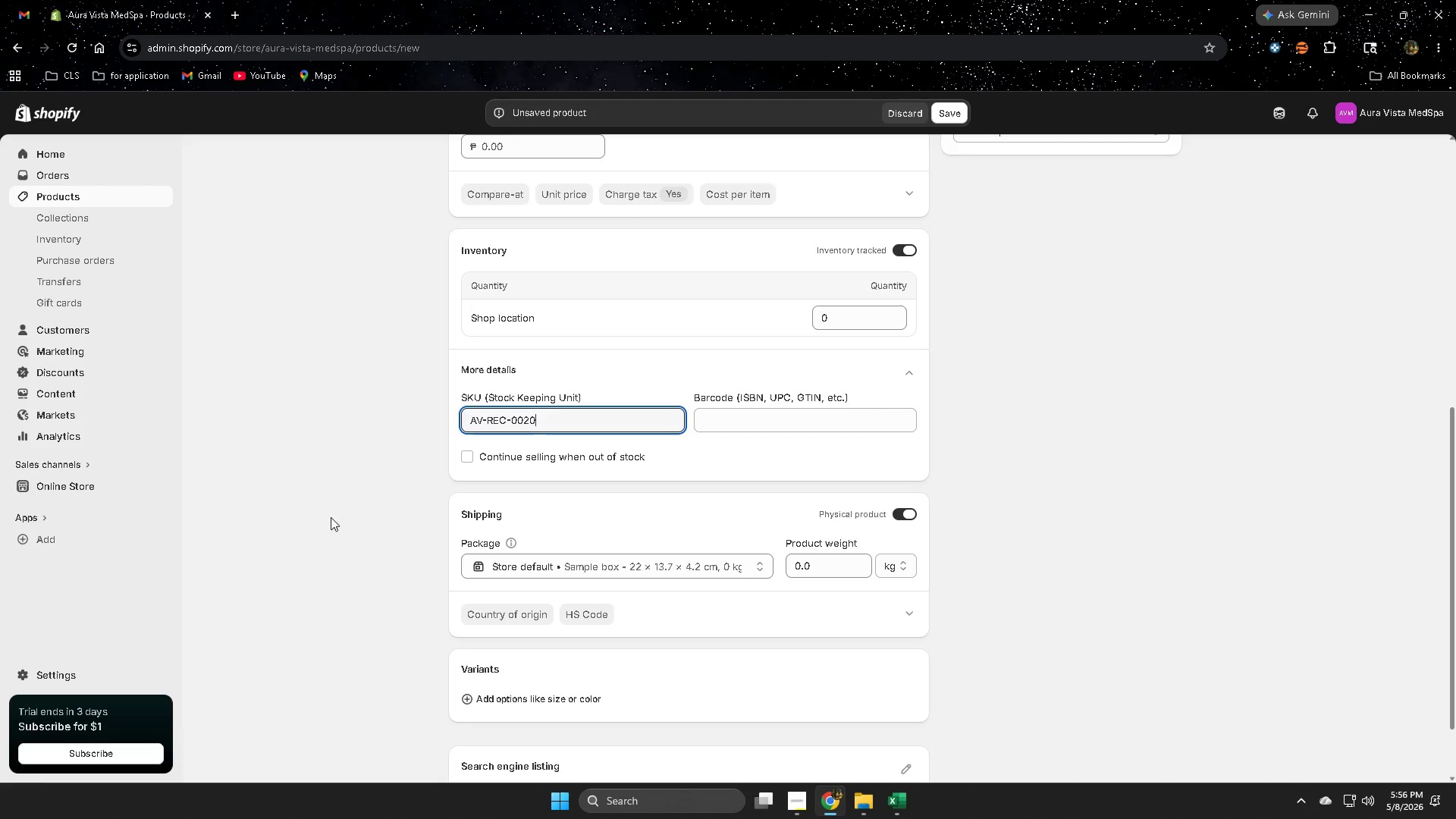 
left_click([329, 510])
 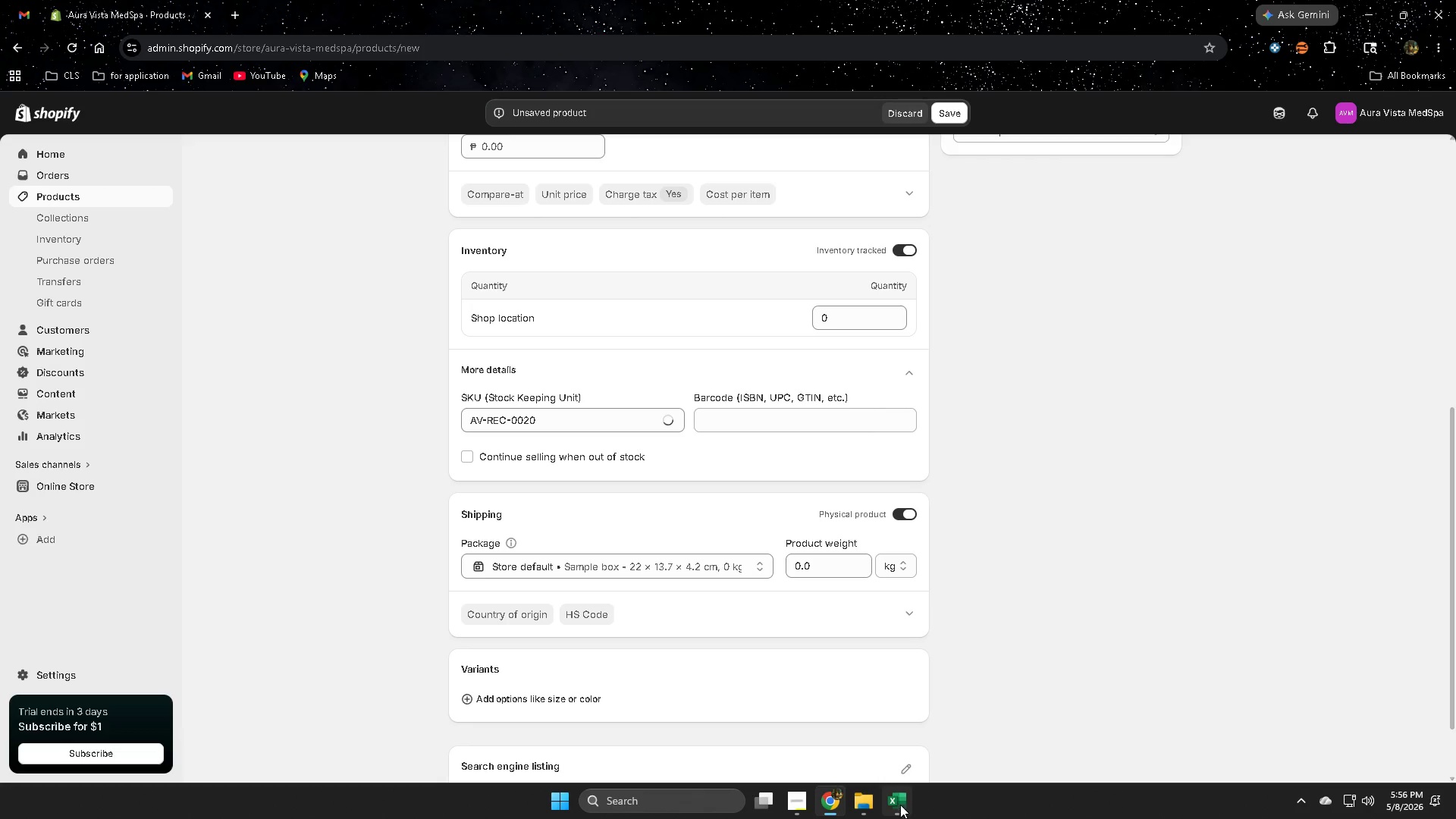 
left_click([900, 801])
 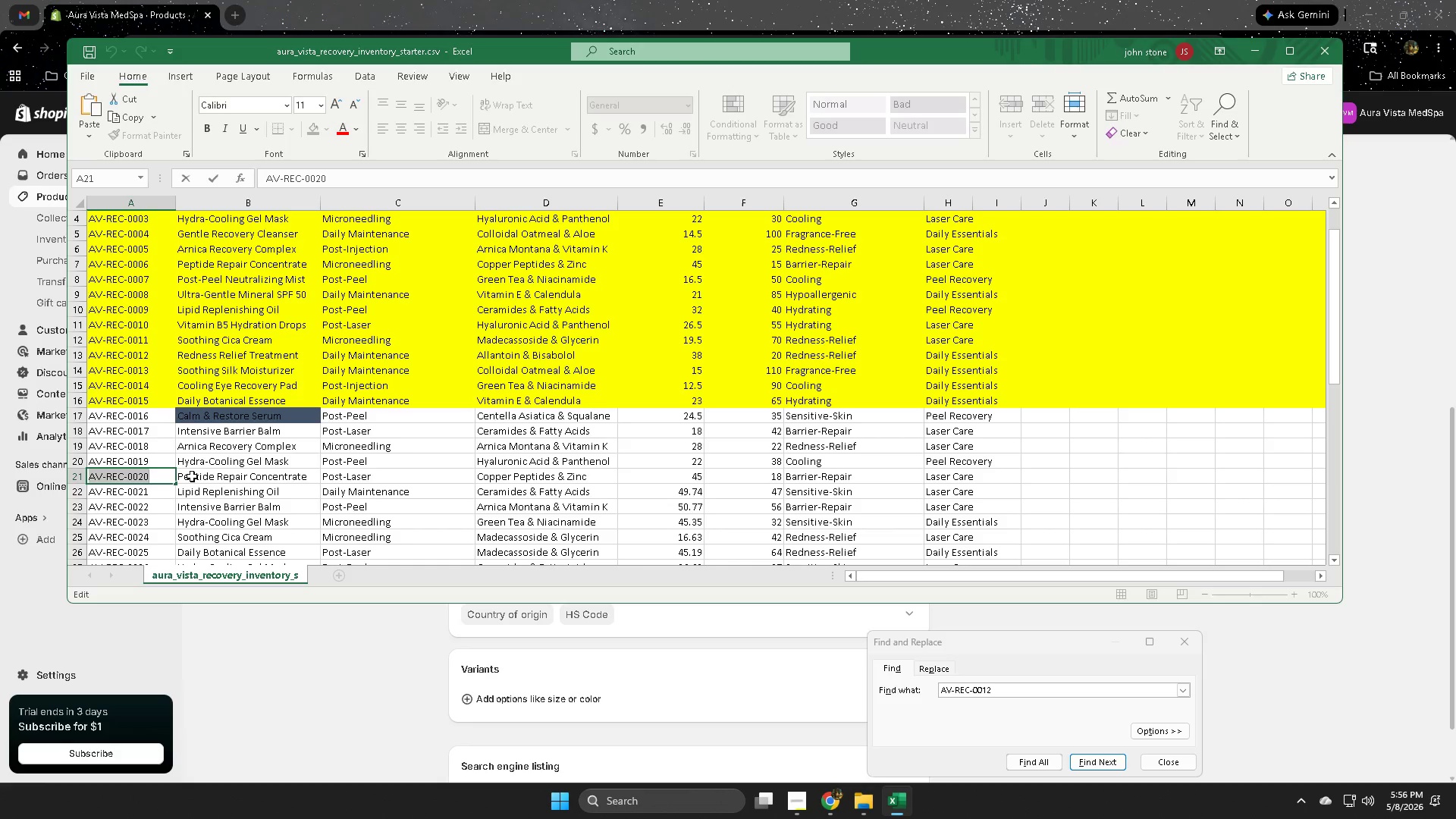 
double_click([190, 476])
 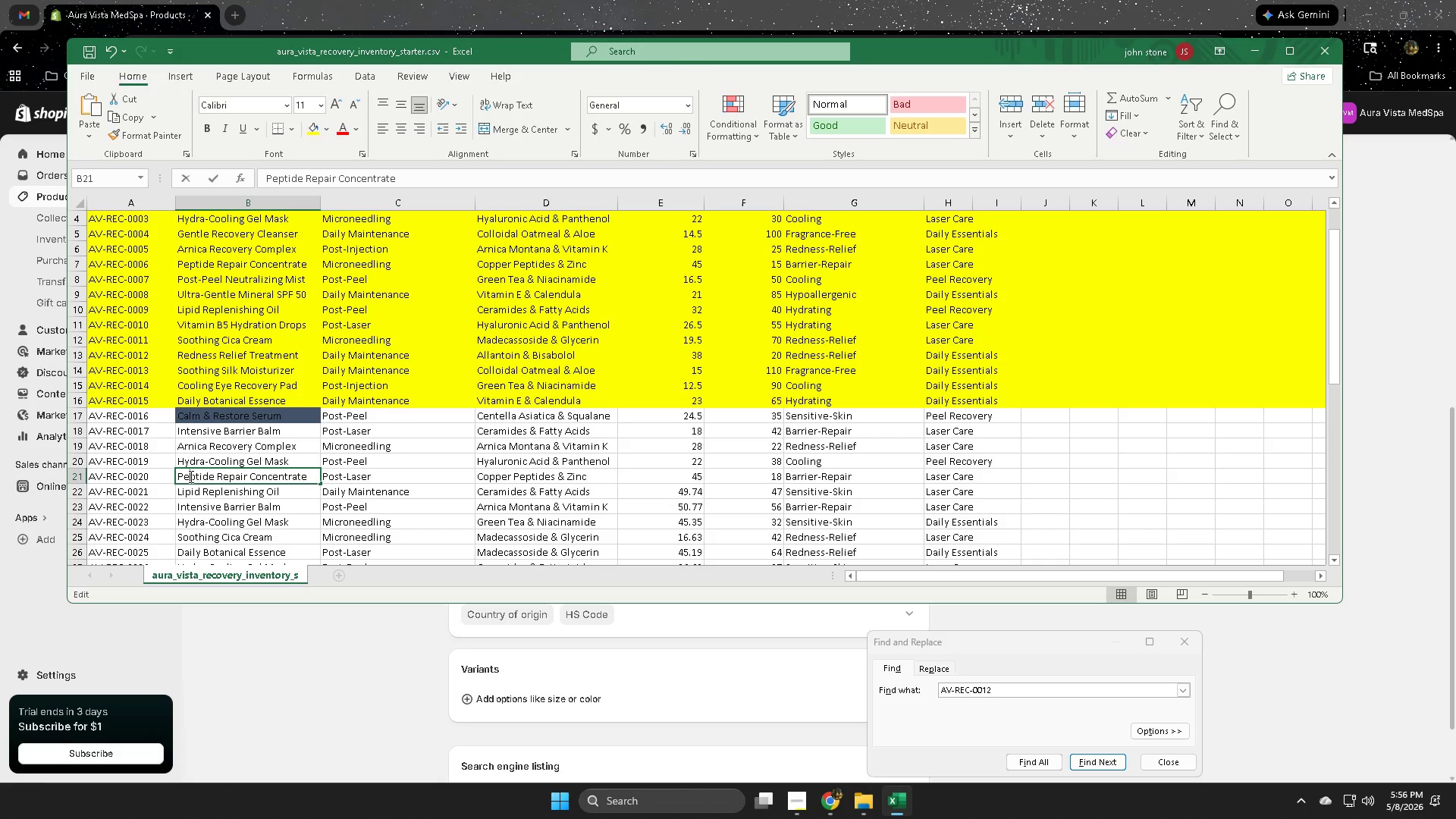 
triple_click([190, 476])
 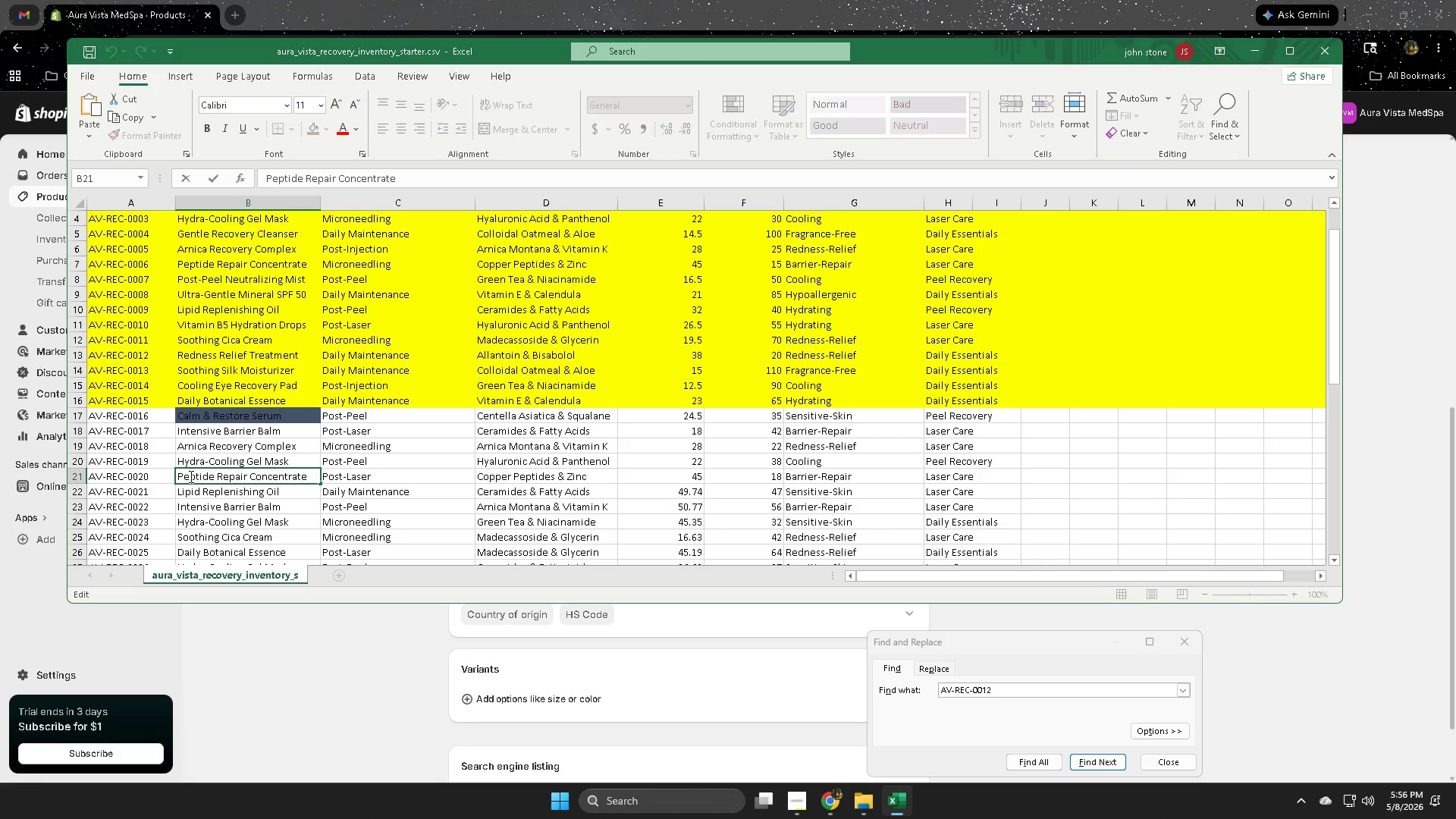 
left_click_drag(start_coordinate=[190, 476], to_coordinate=[275, 473])
 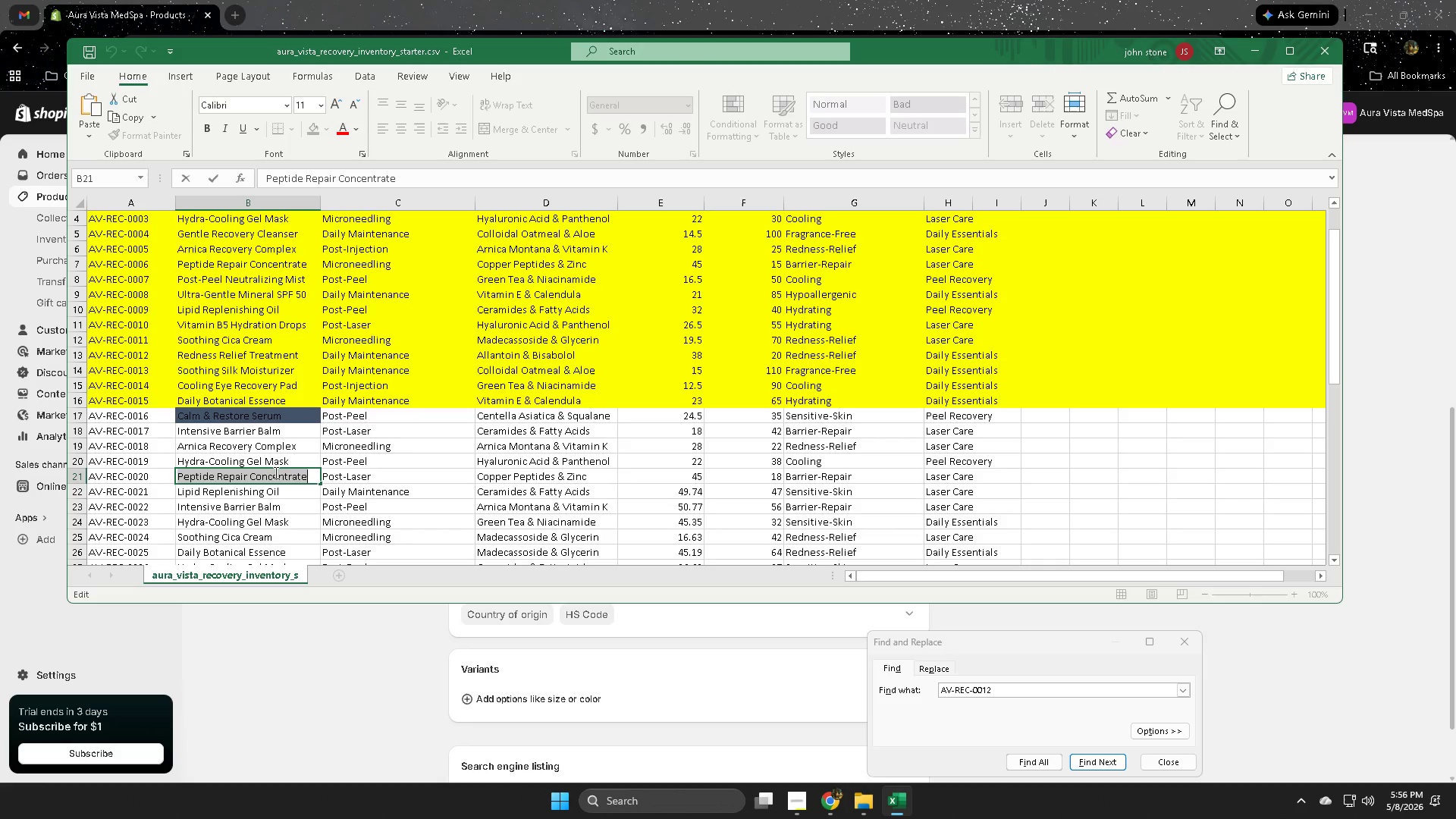 
key(Control+ControlLeft)
 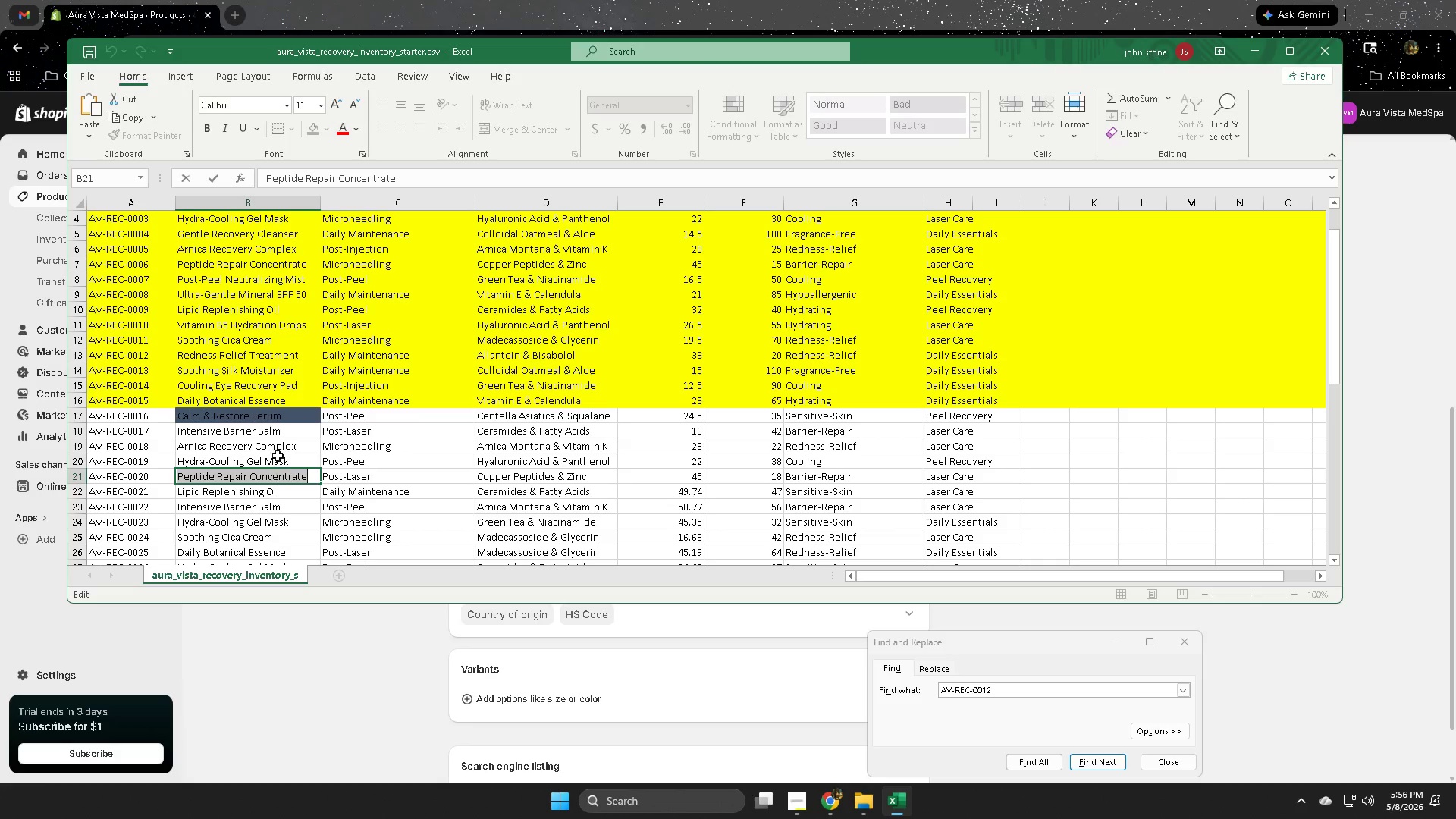 
key(Control+C)
 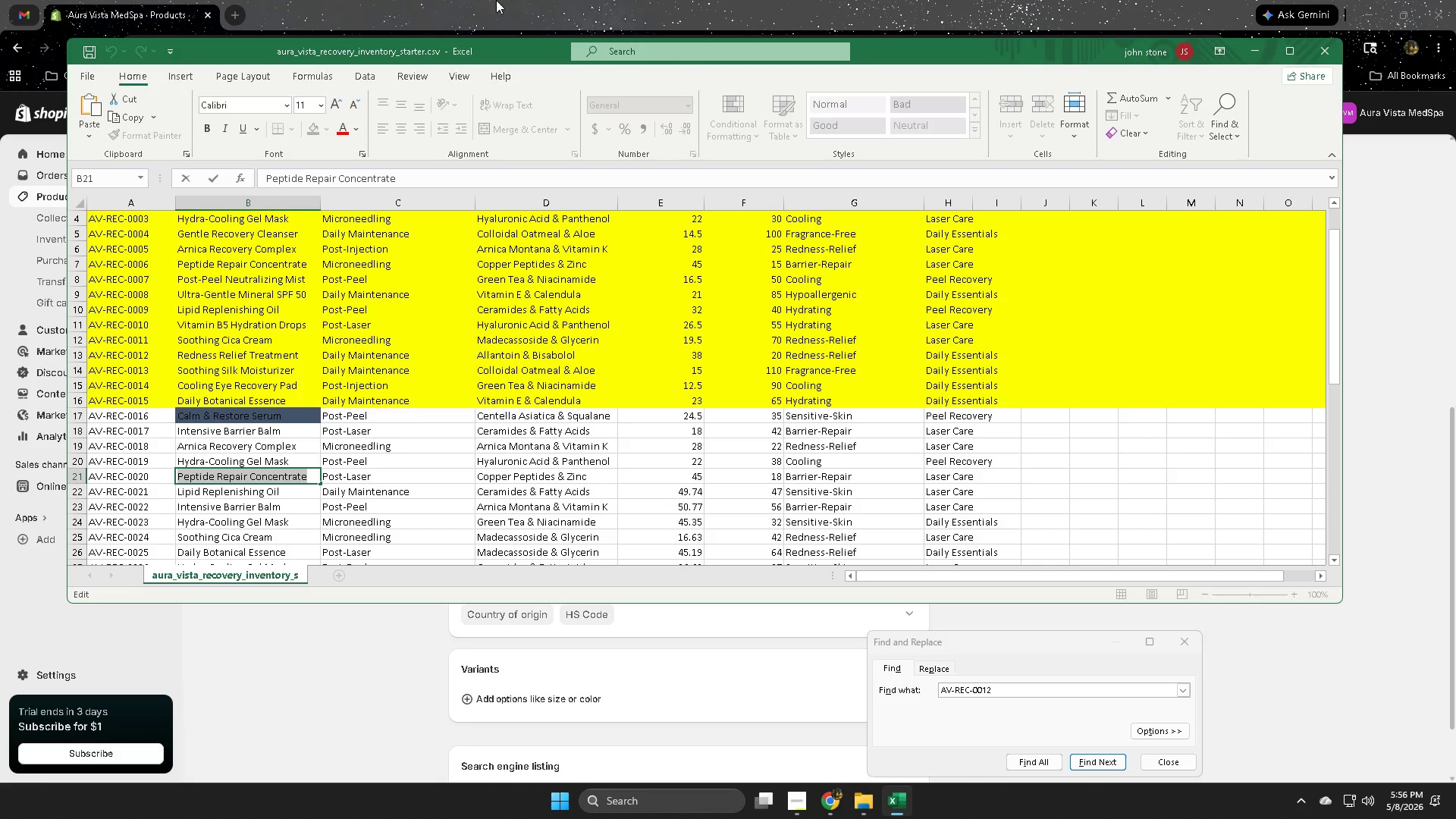 
left_click([496, 0])
 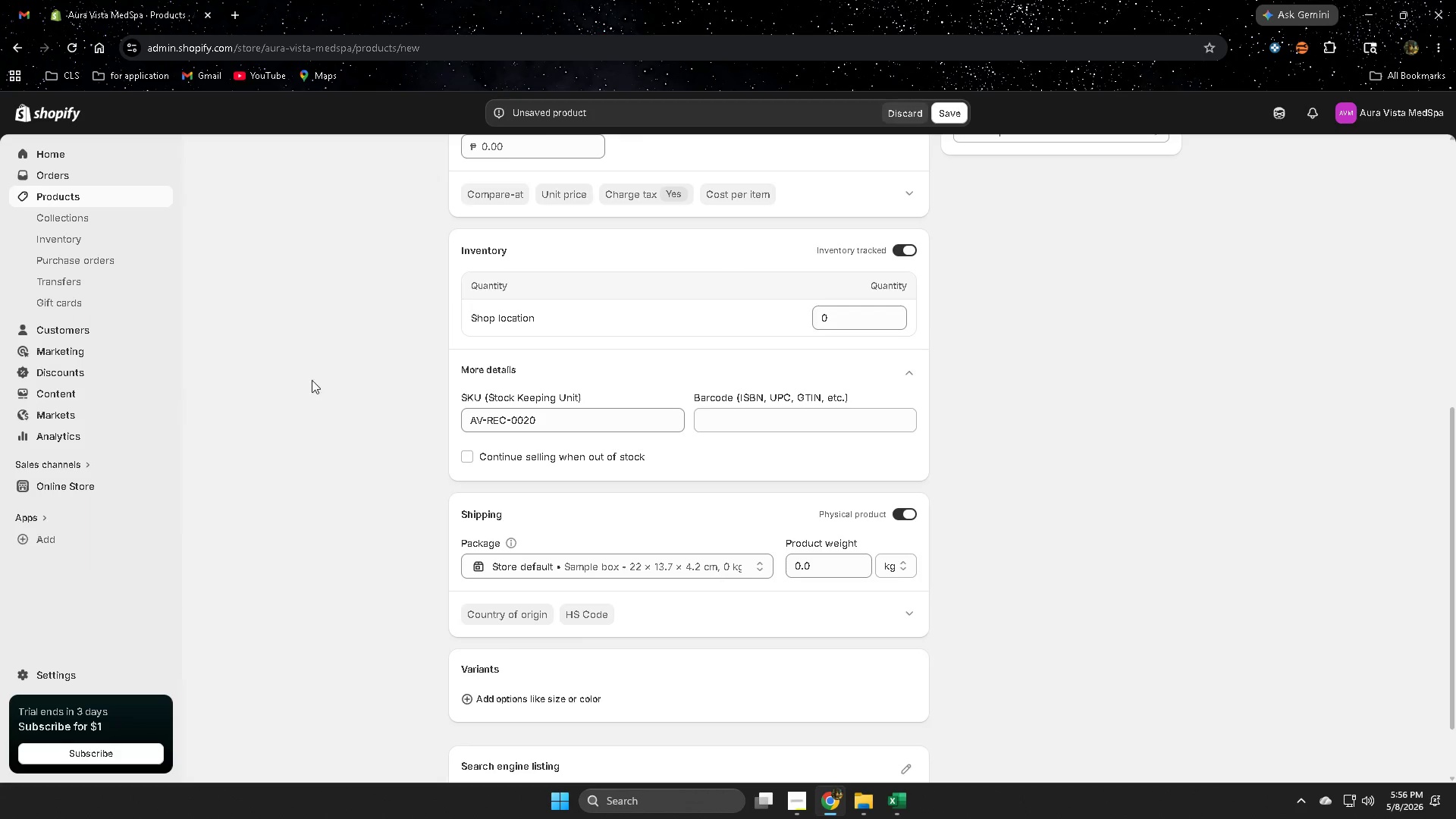 
left_click([565, 220])
 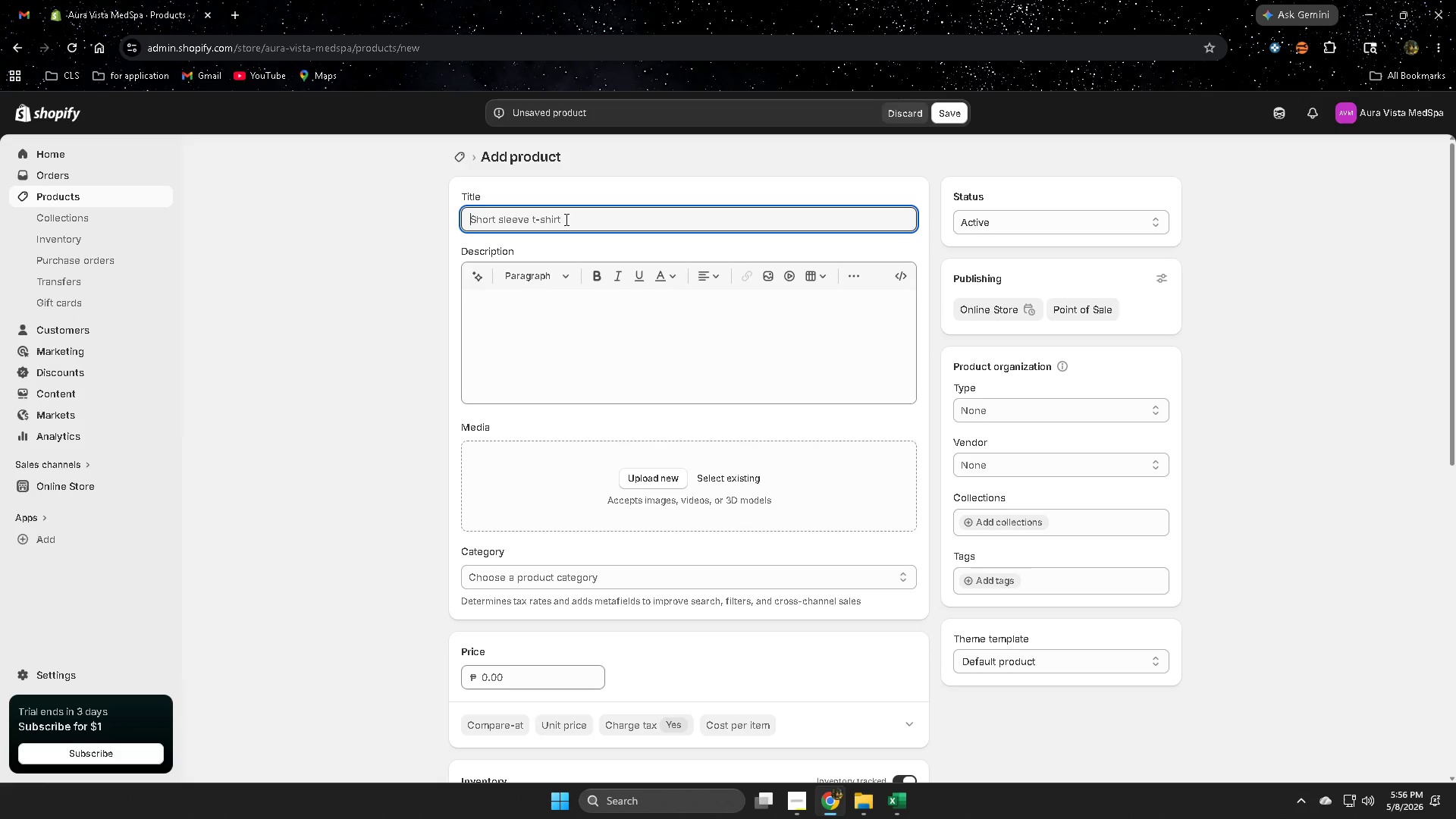 
scroll: coordinate [301, 425], scroll_direction: up, amount: 11.0
 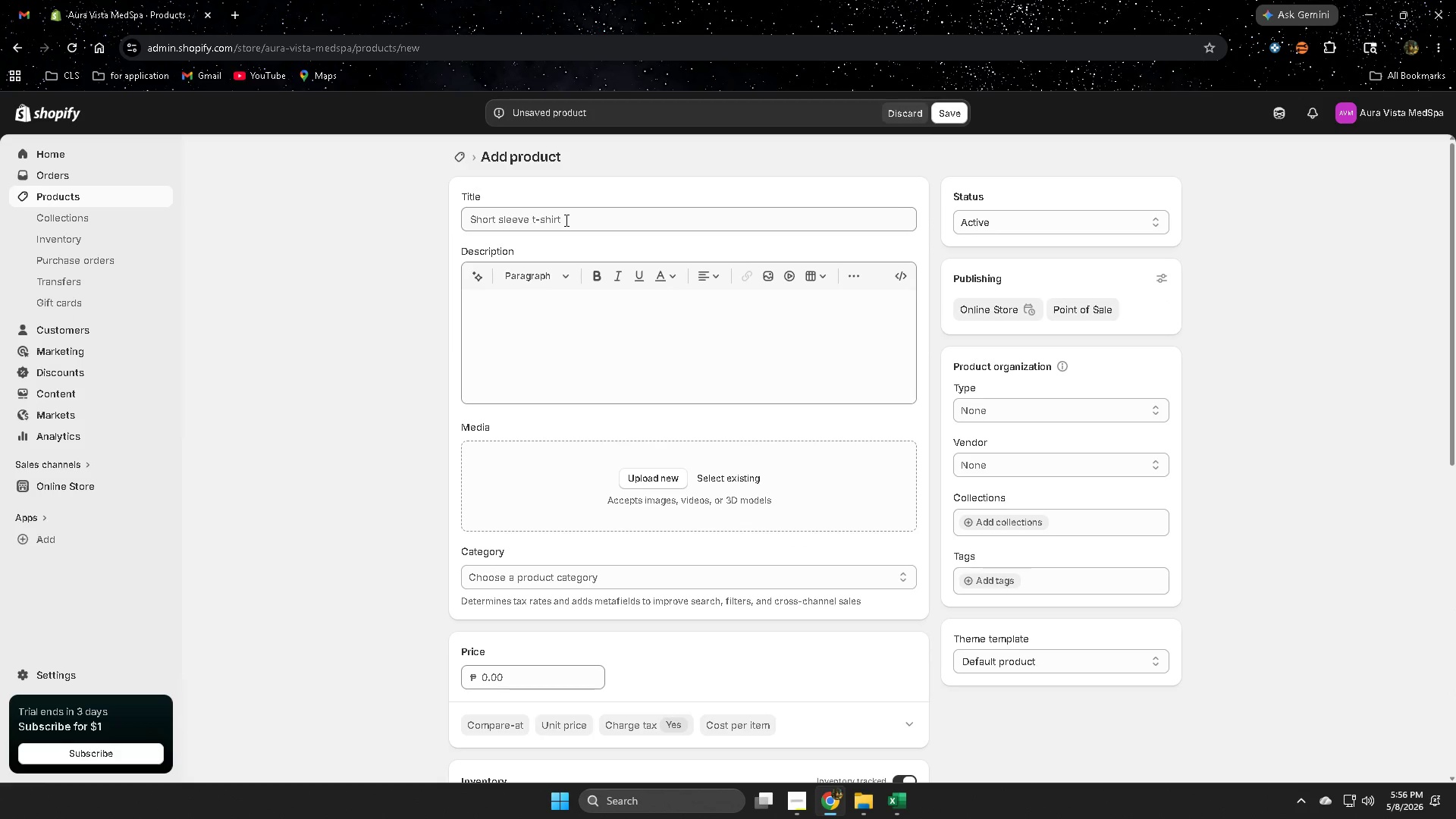 
triple_click([565, 219])
 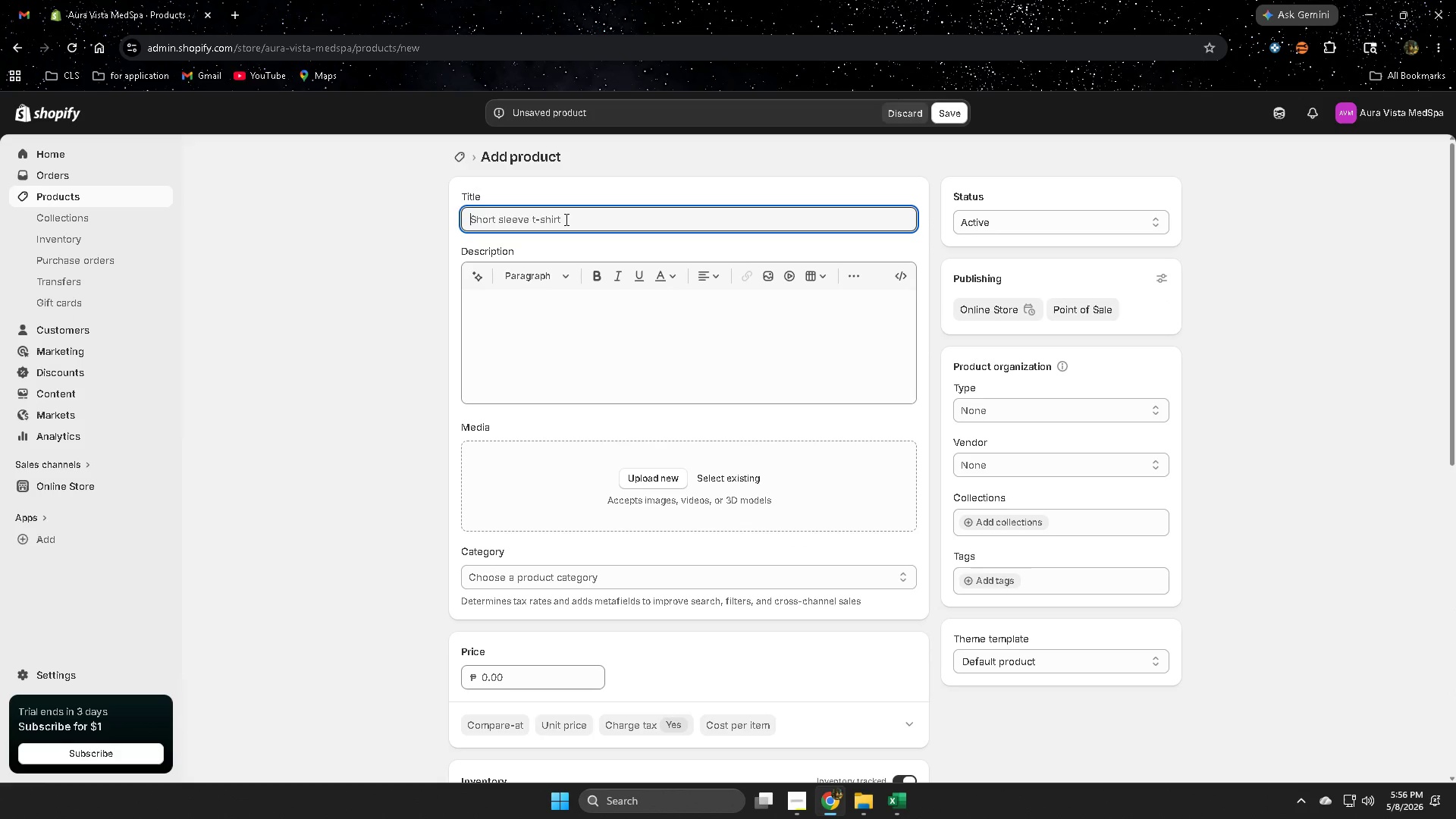 
key(Control+ControlLeft)
 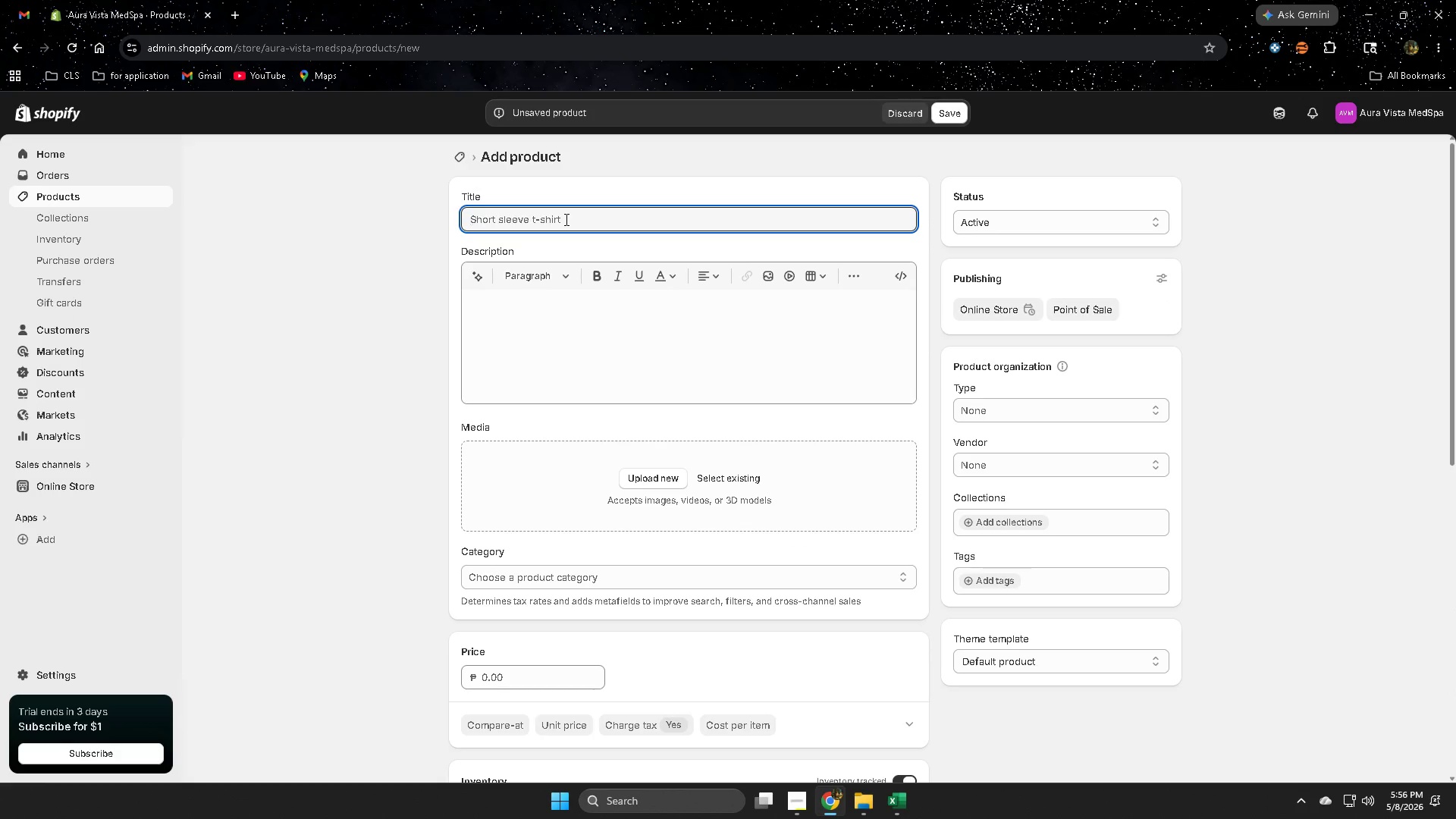 
key(Control+V)
 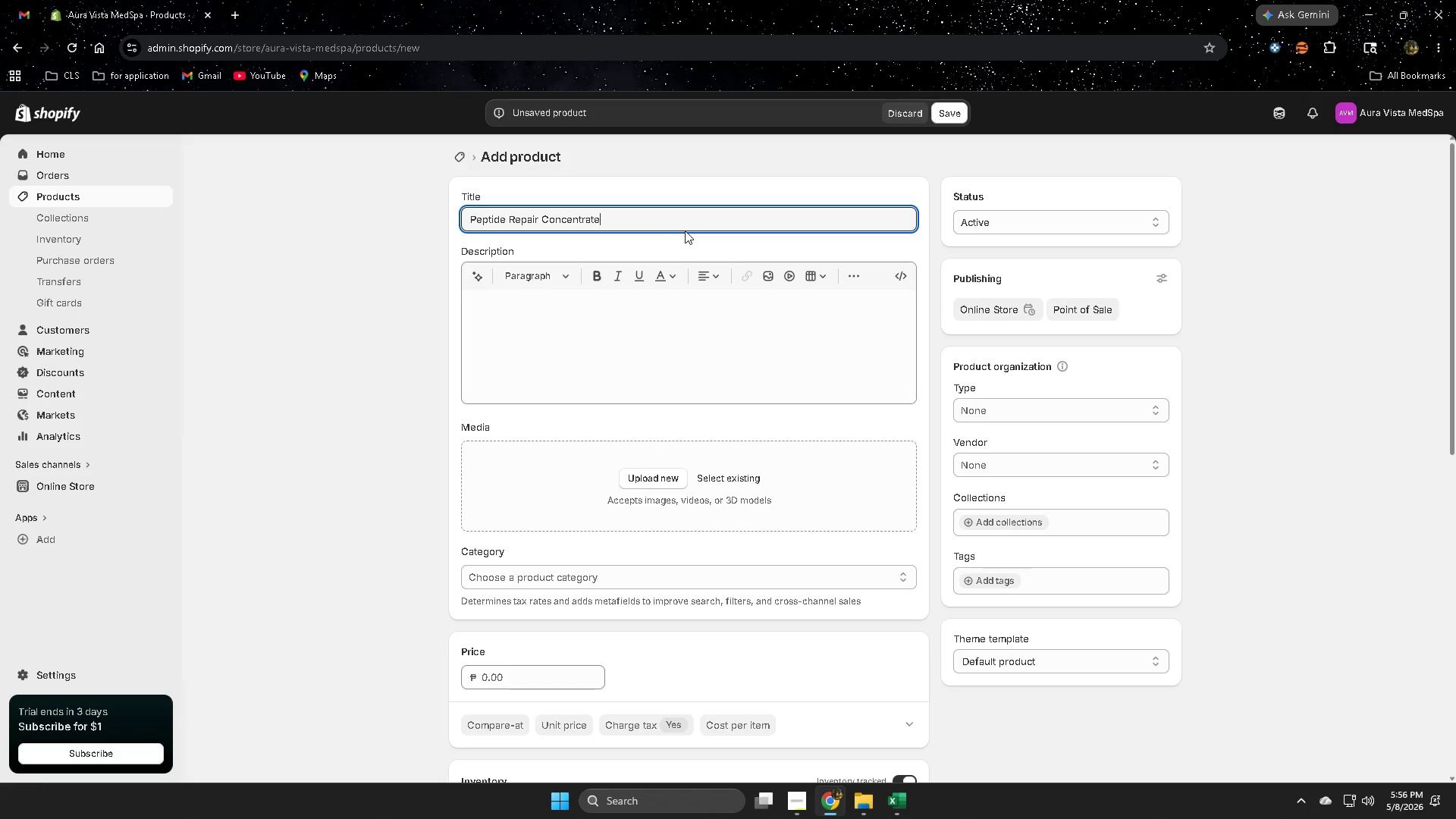 
key(Minus)
 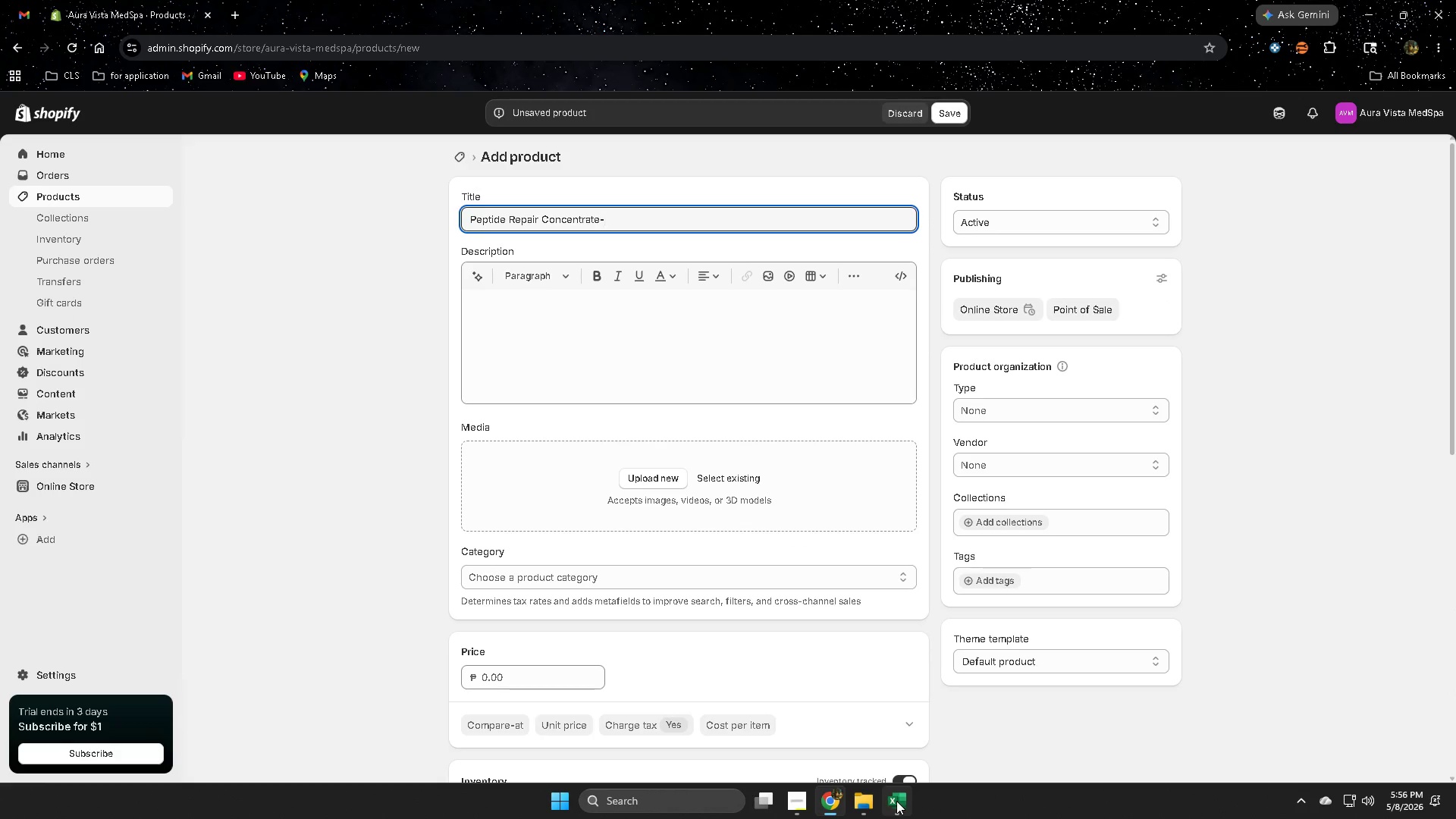 
left_click([899, 802])
 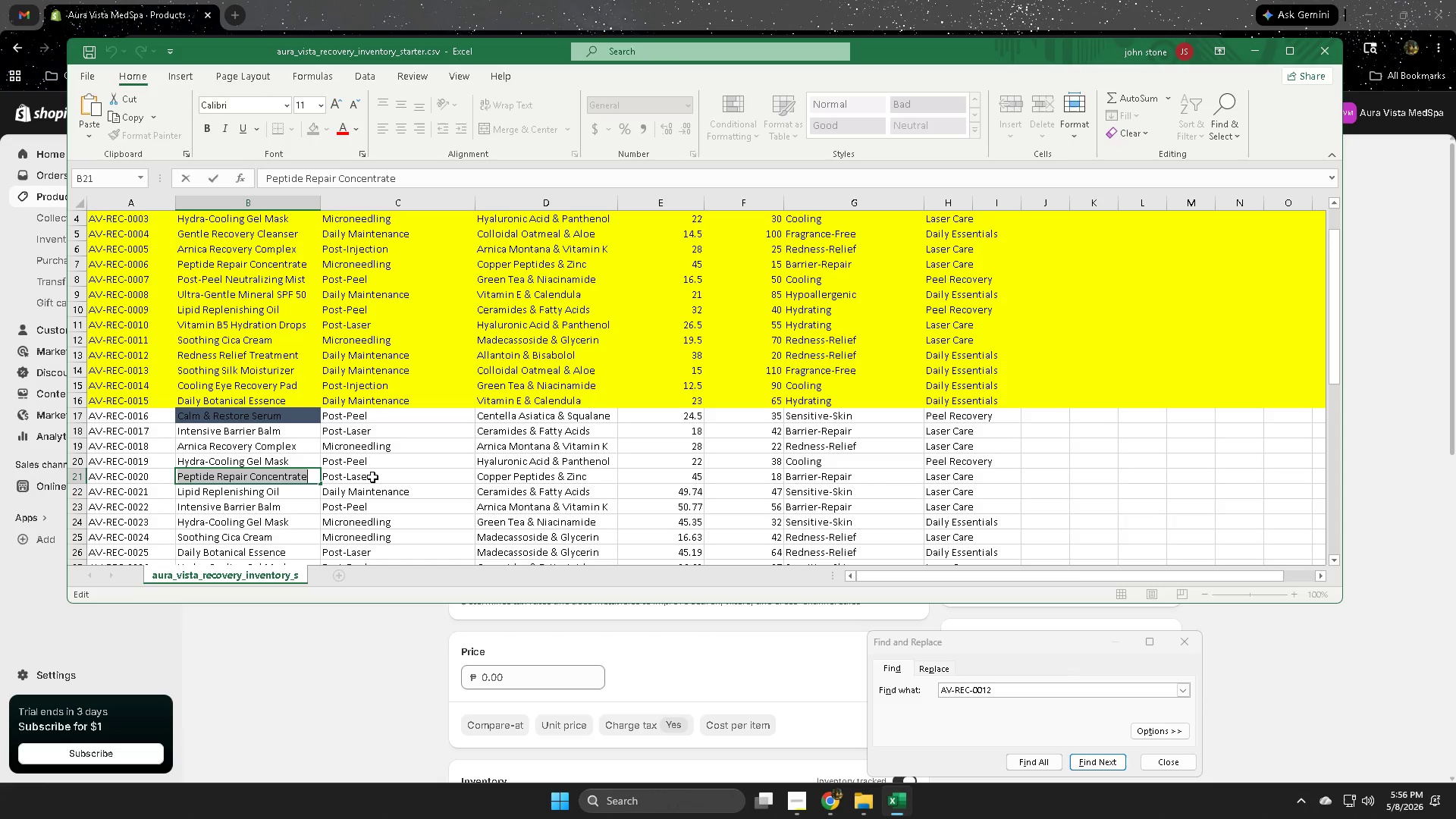 
double_click([375, 477])
 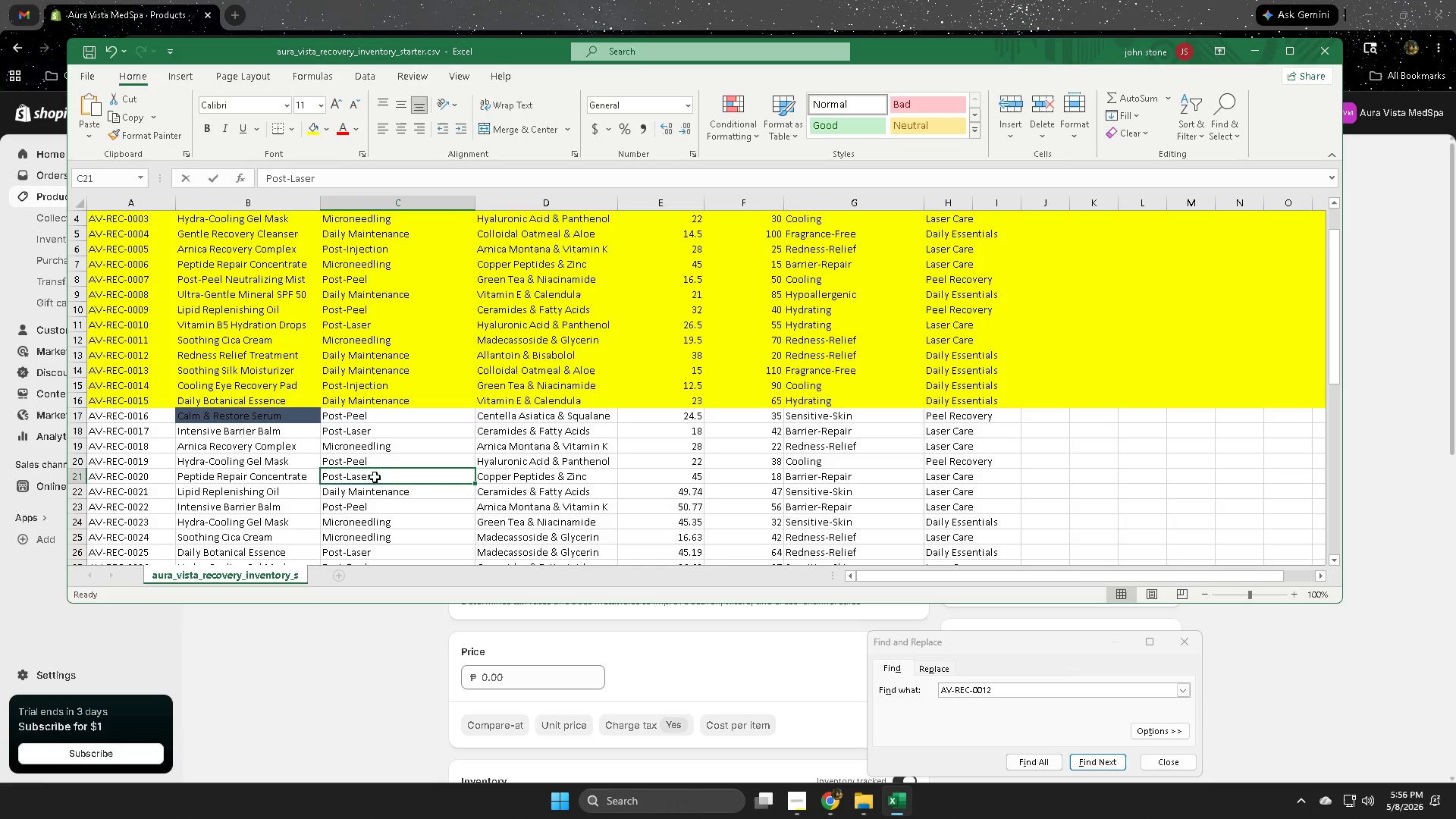 
triple_click([375, 477])
 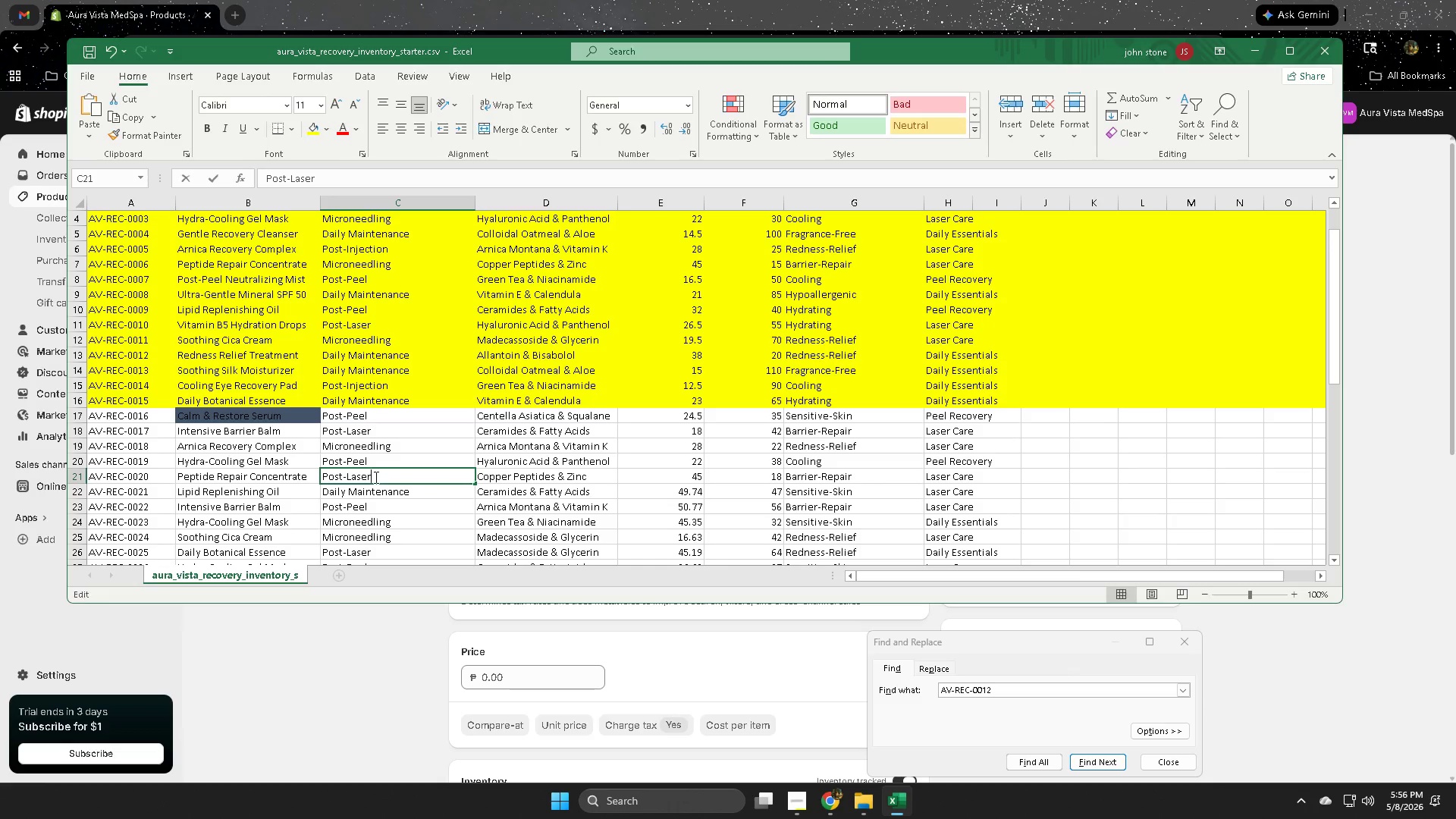 
triple_click([375, 477])
 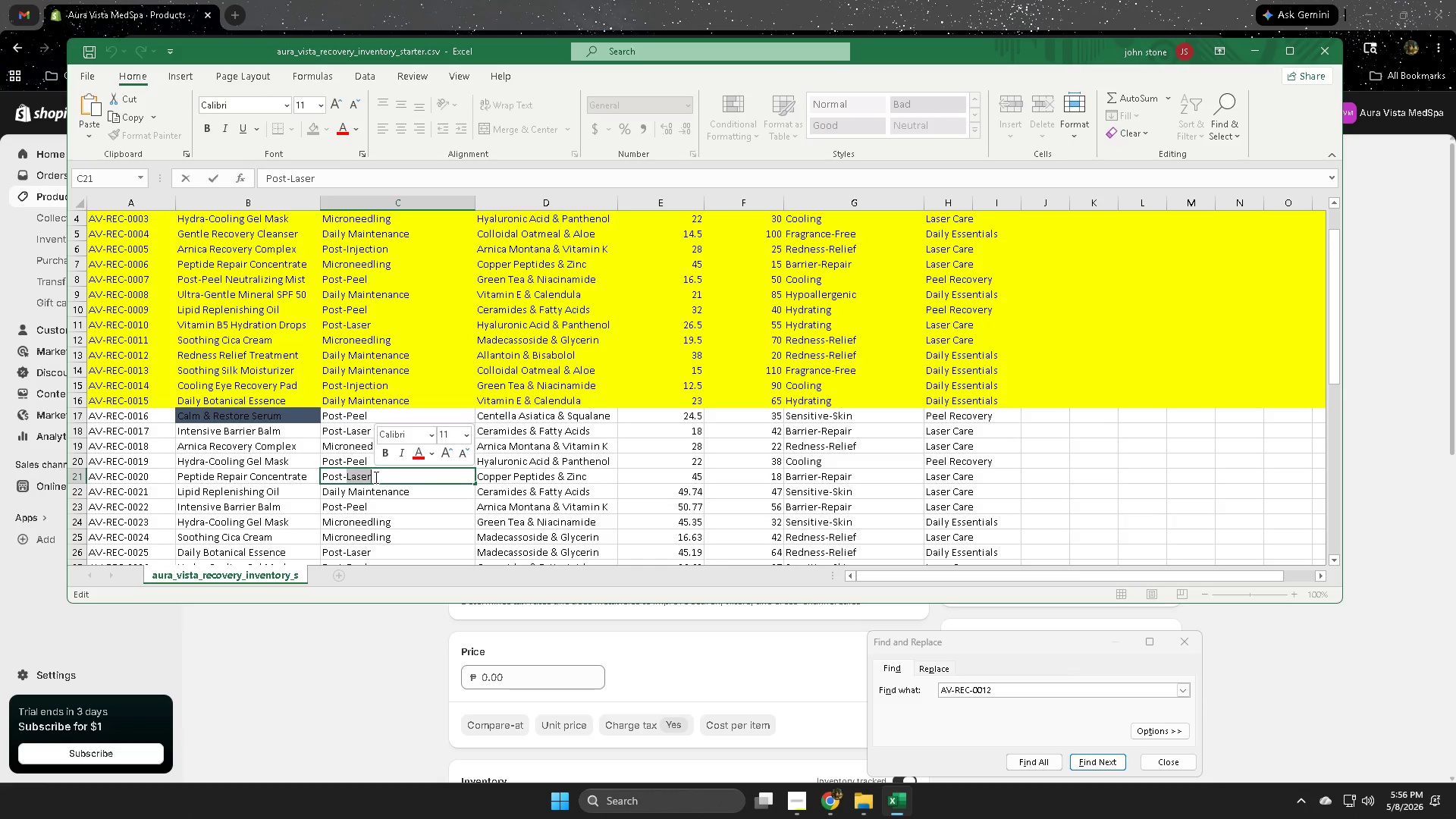 
triple_click([375, 477])
 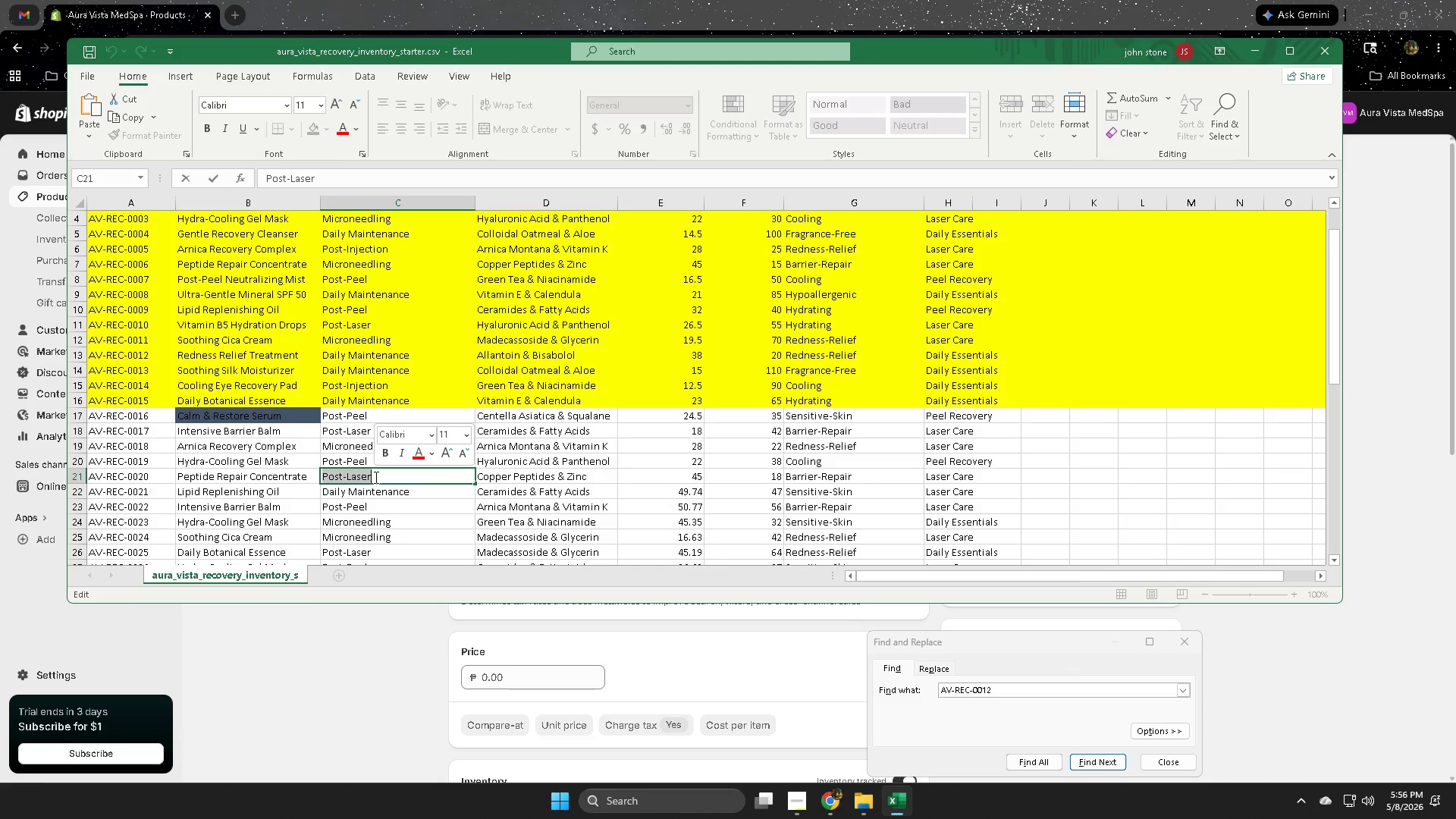 
key(Control+ControlLeft)
 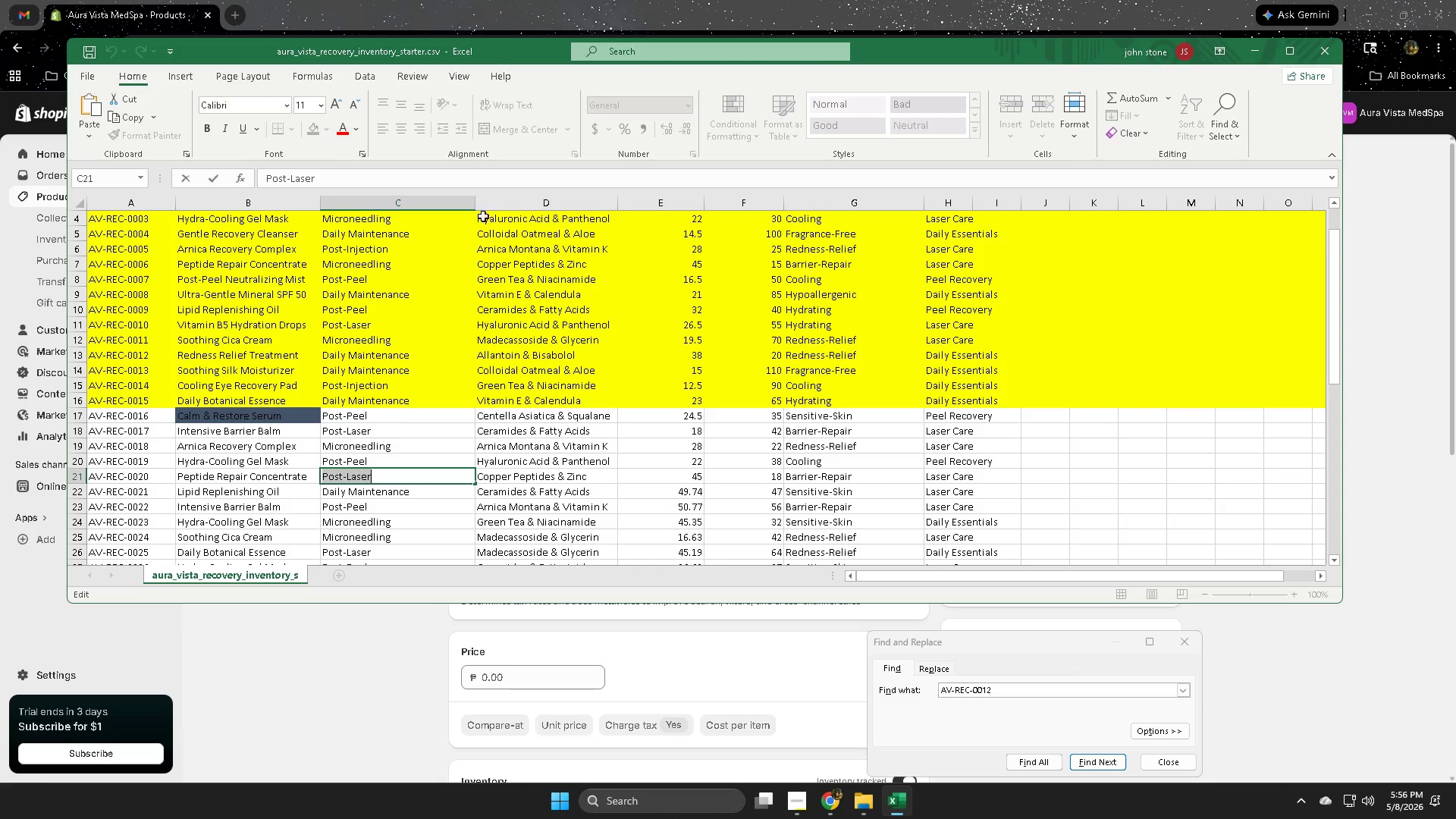 
key(Control+C)
 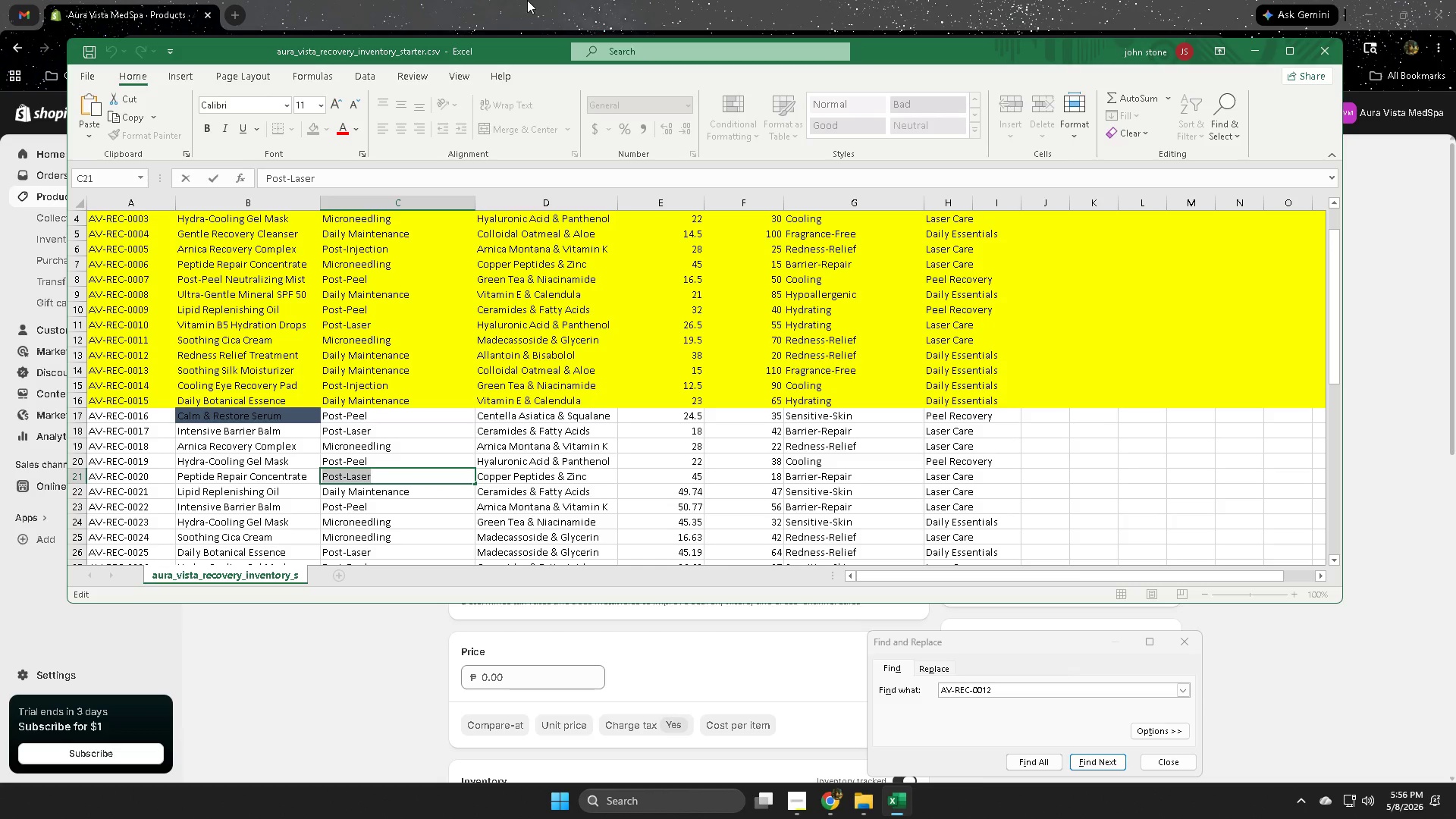 
left_click([527, 0])
 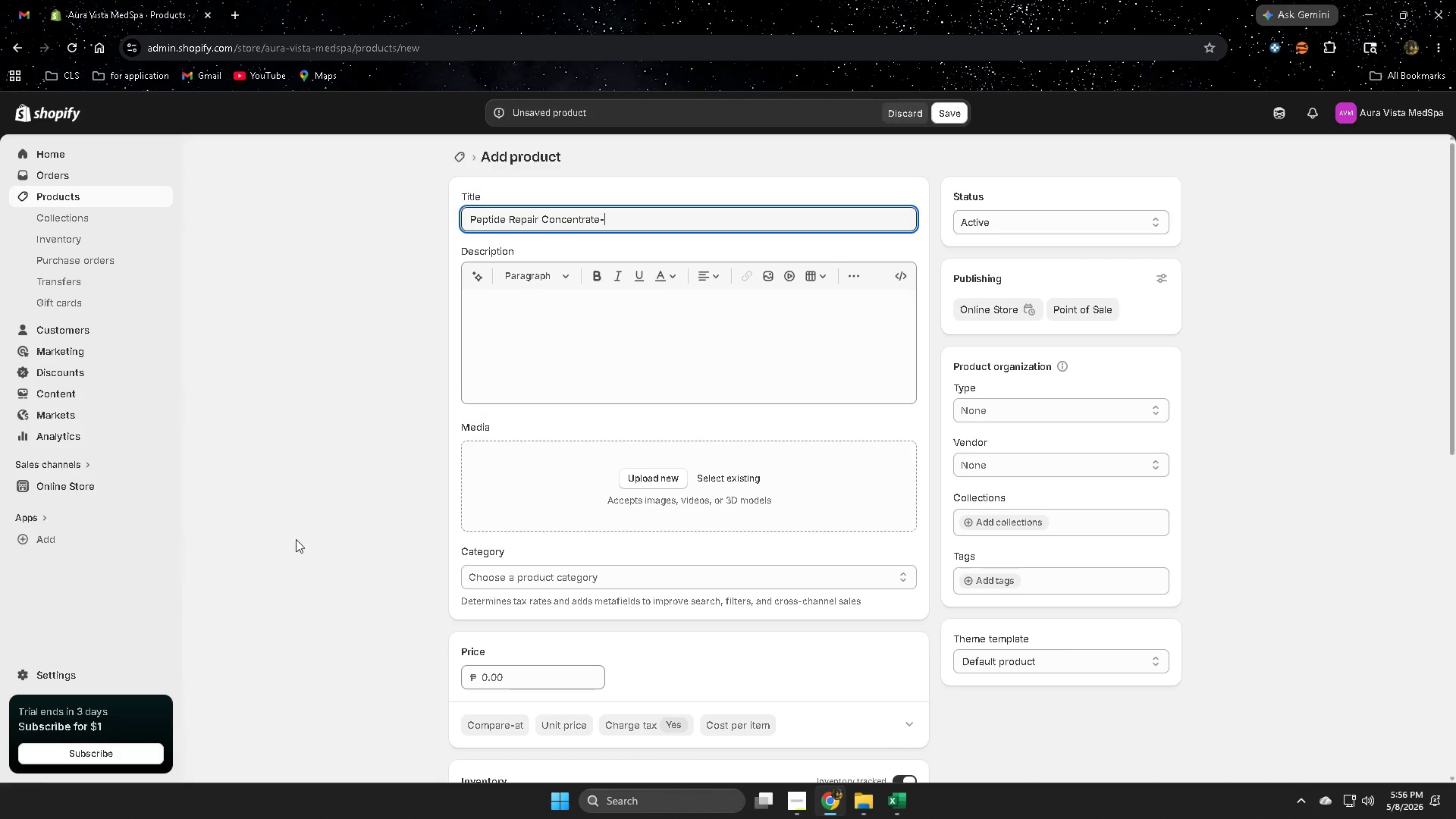 
scroll: coordinate [300, 548], scroll_direction: up, amount: 1.0
 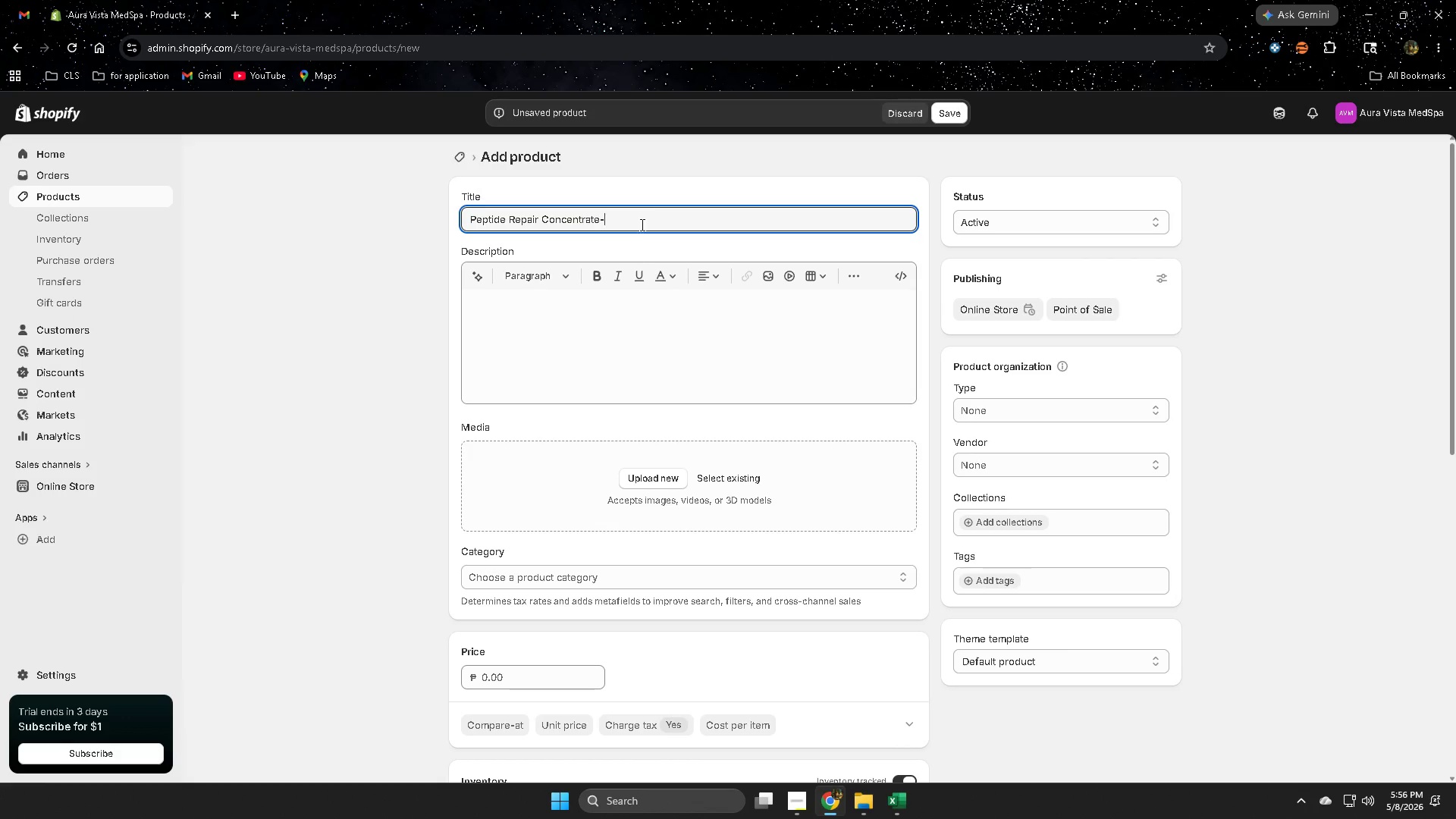 
key(Space)
 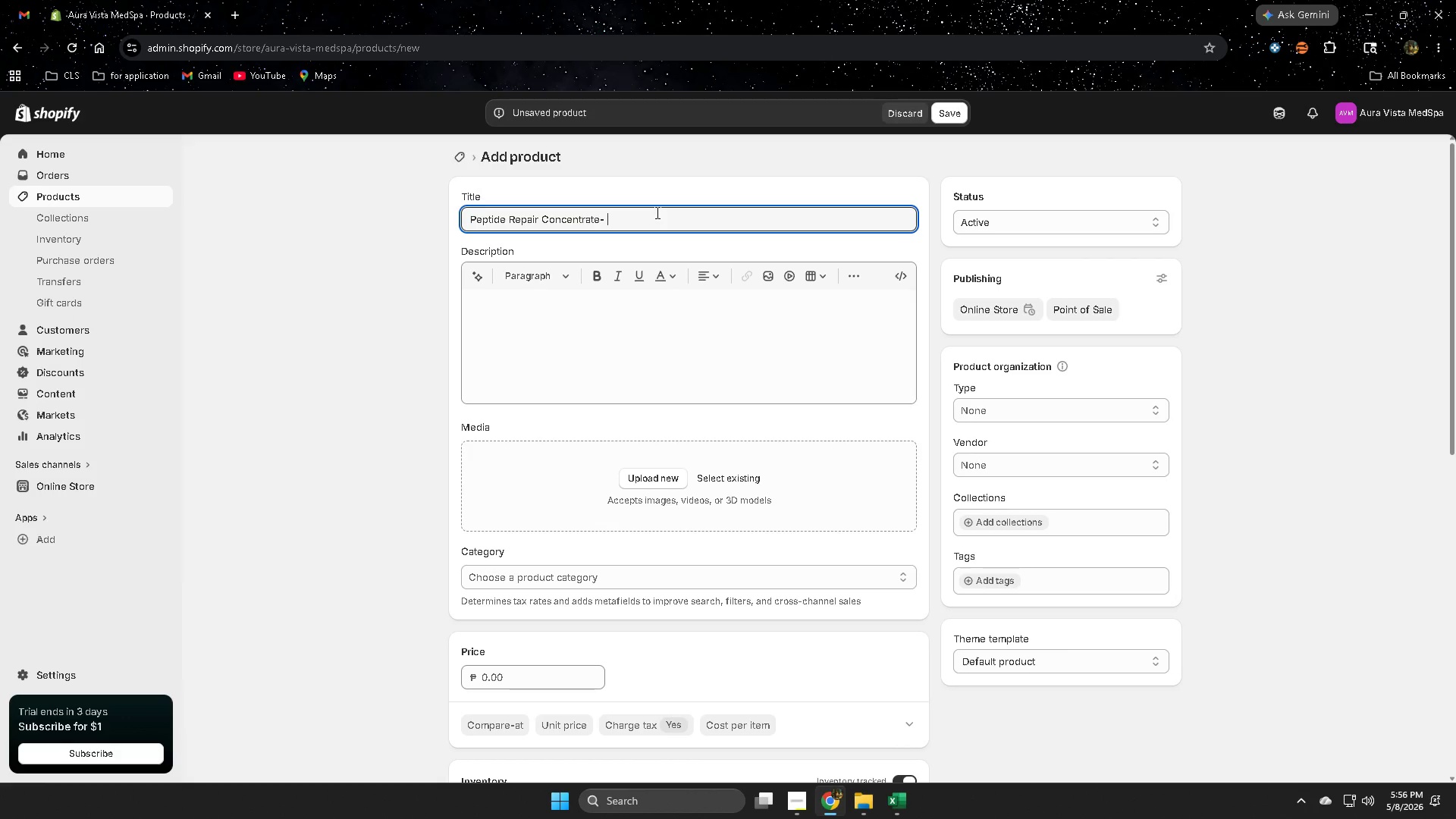 
key(Control+ControlLeft)
 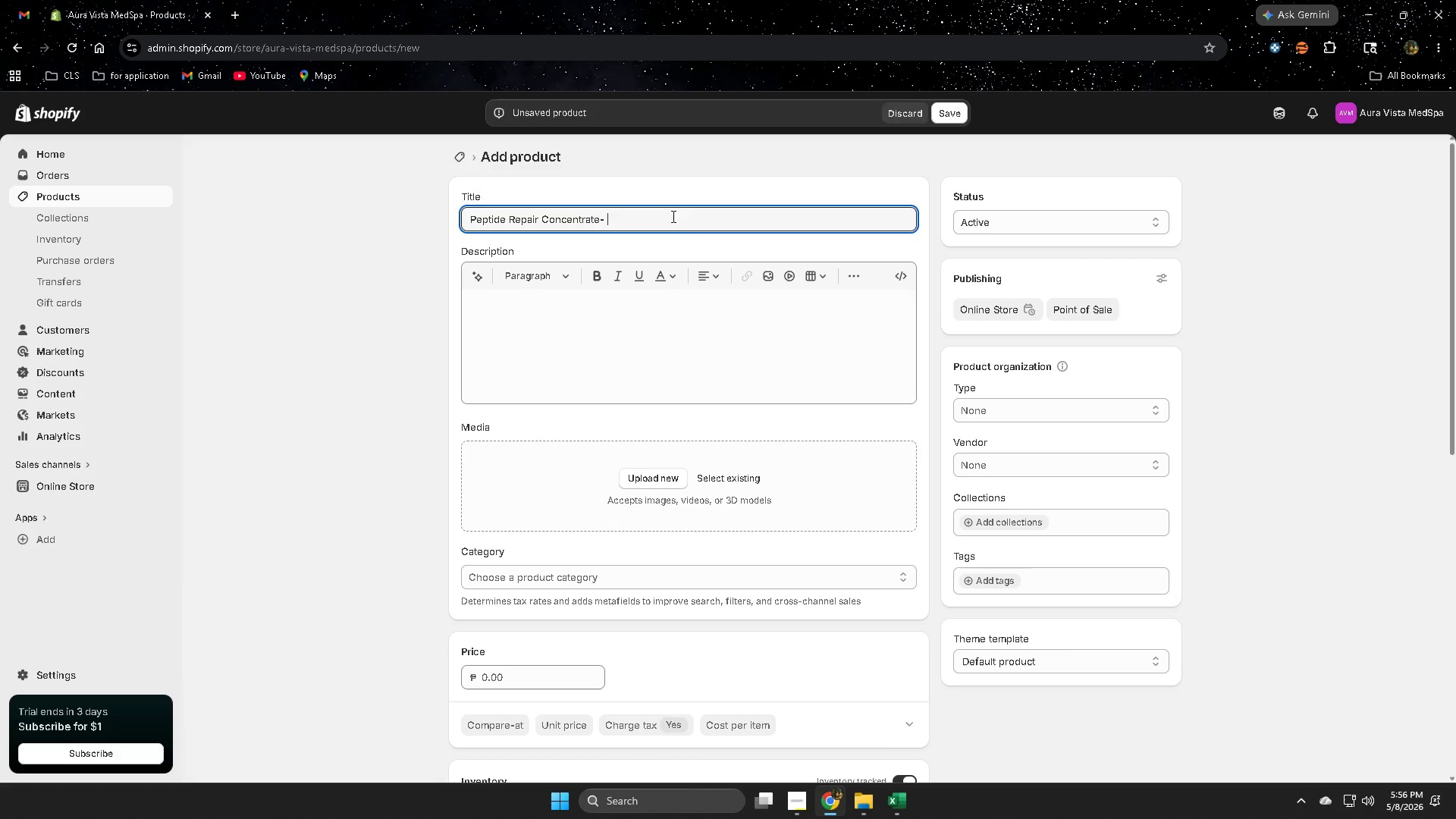 
key(Control+V)
 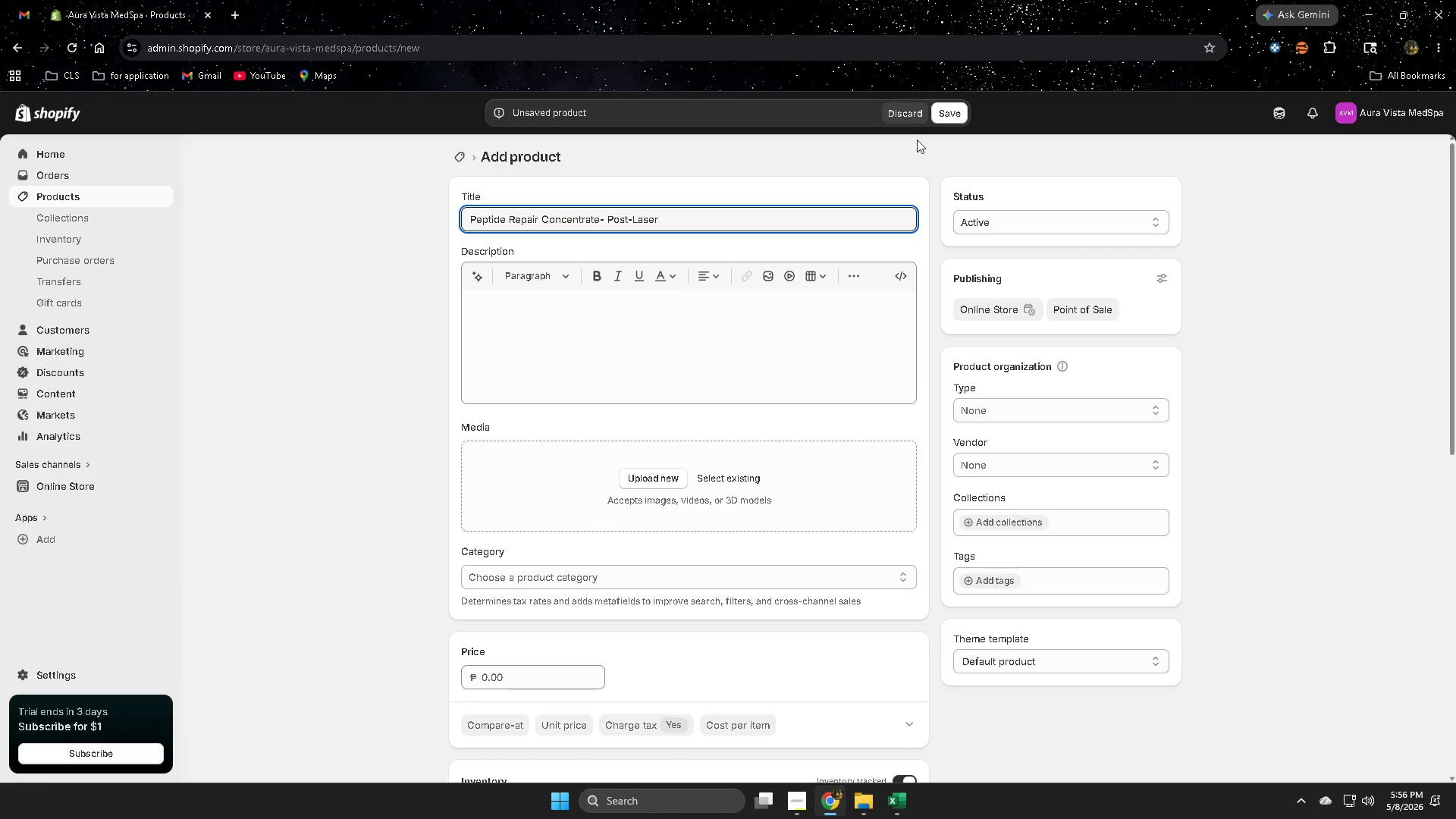 
left_click([945, 118])
 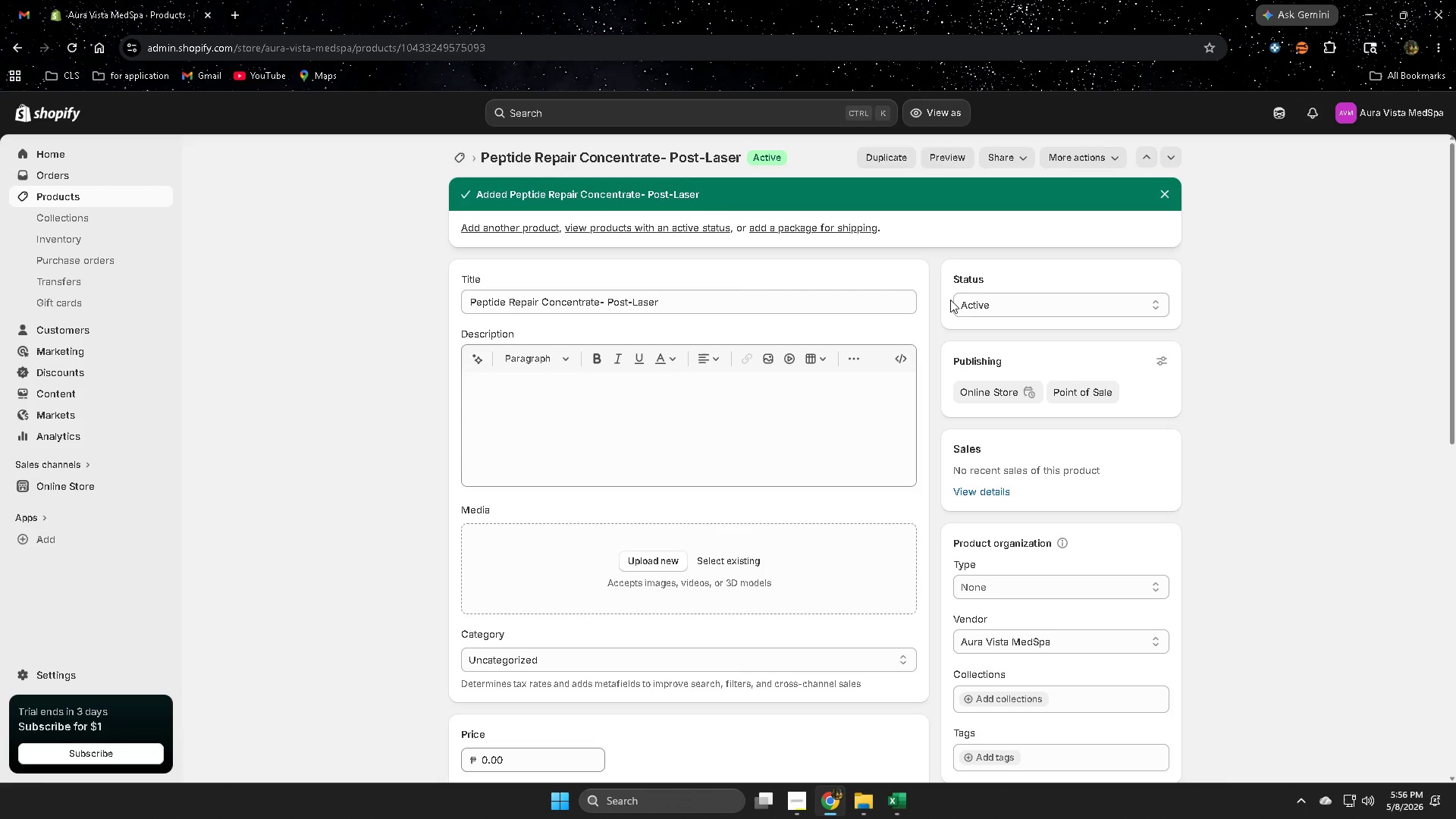 
wait(14.99)
 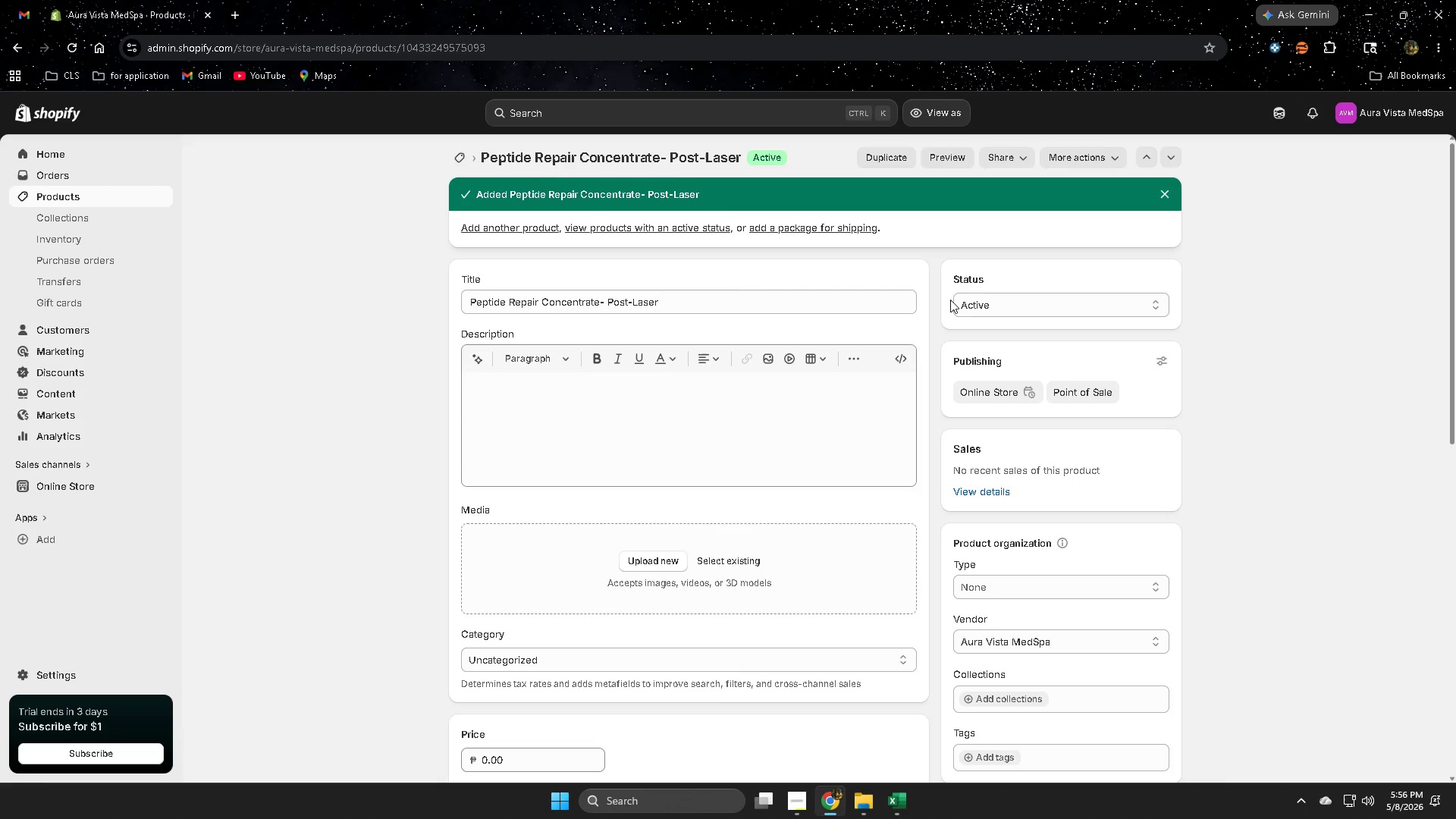 
left_click([71, 197])
 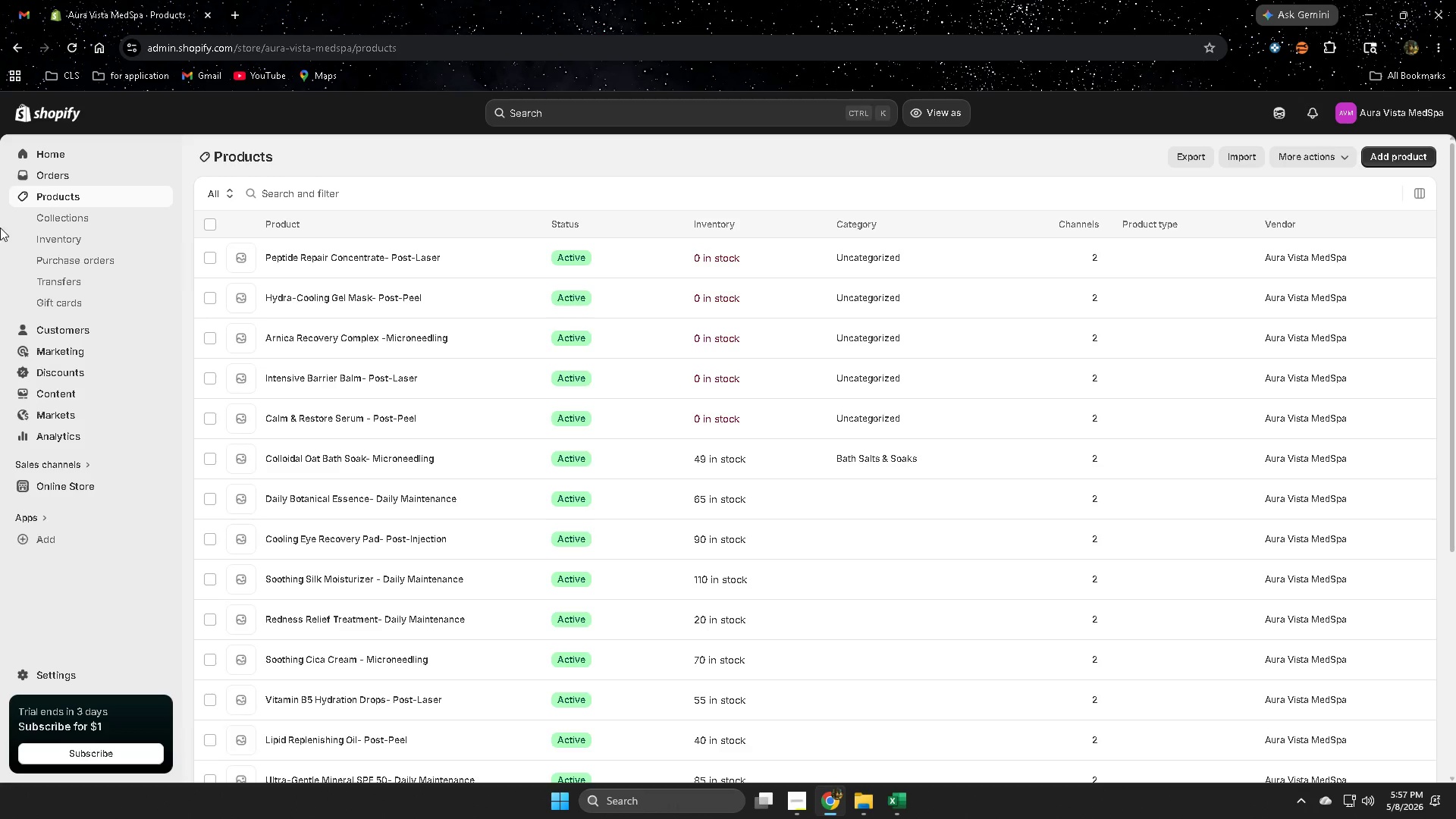 
wait(27.7)
 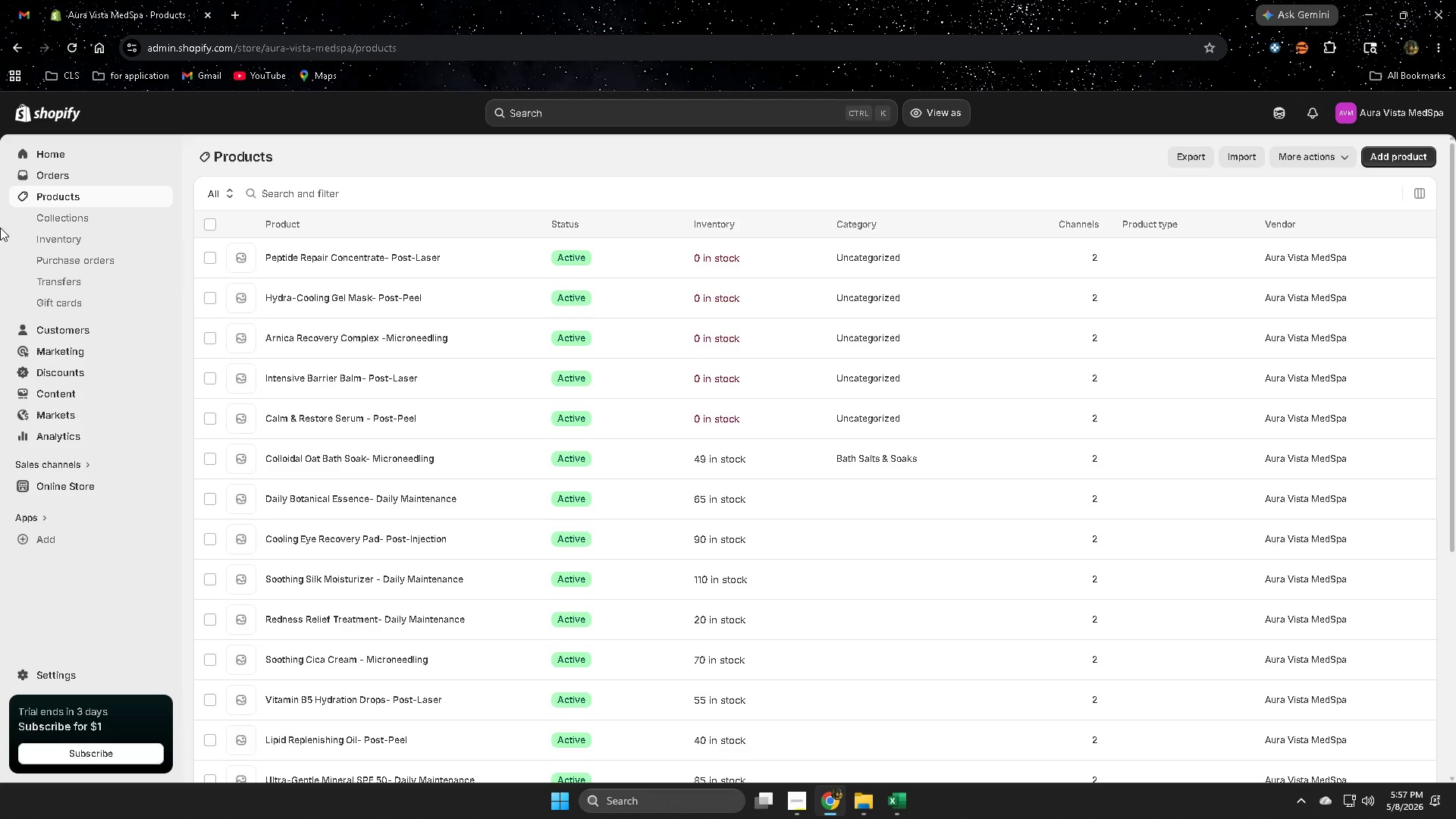 
left_click([425, 497])
 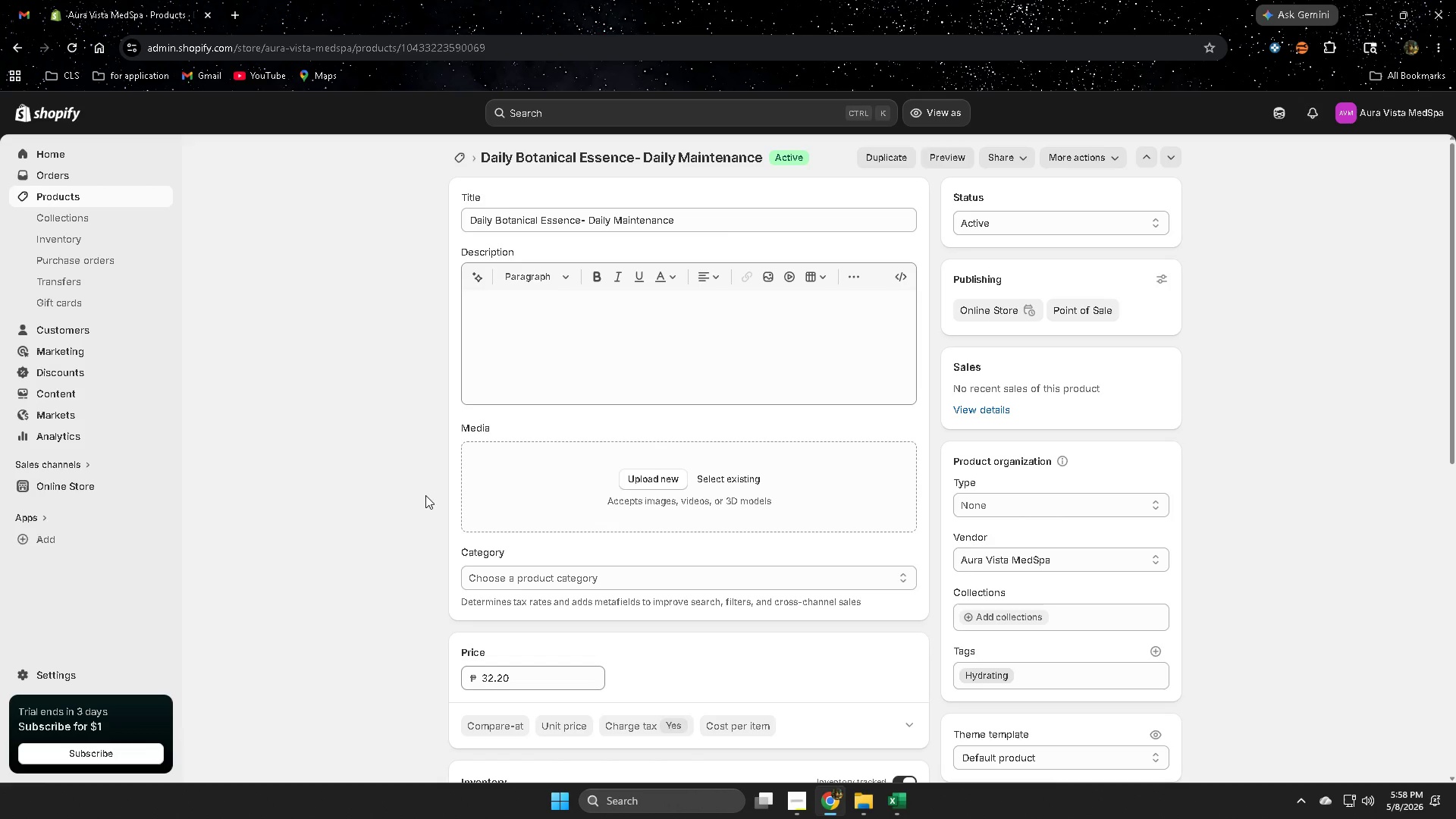 
wait(89.95)
 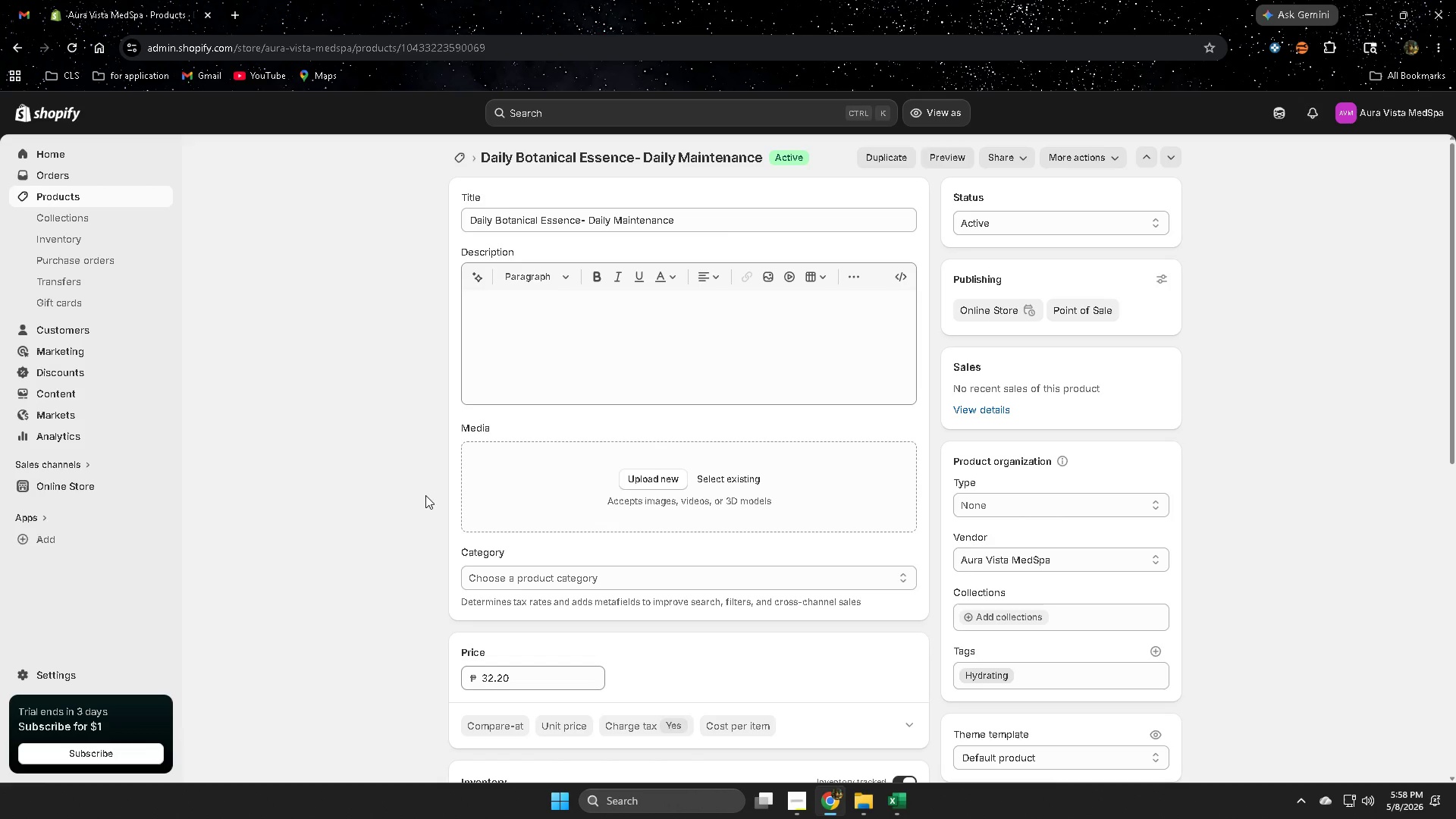 
left_click([58, 191])
 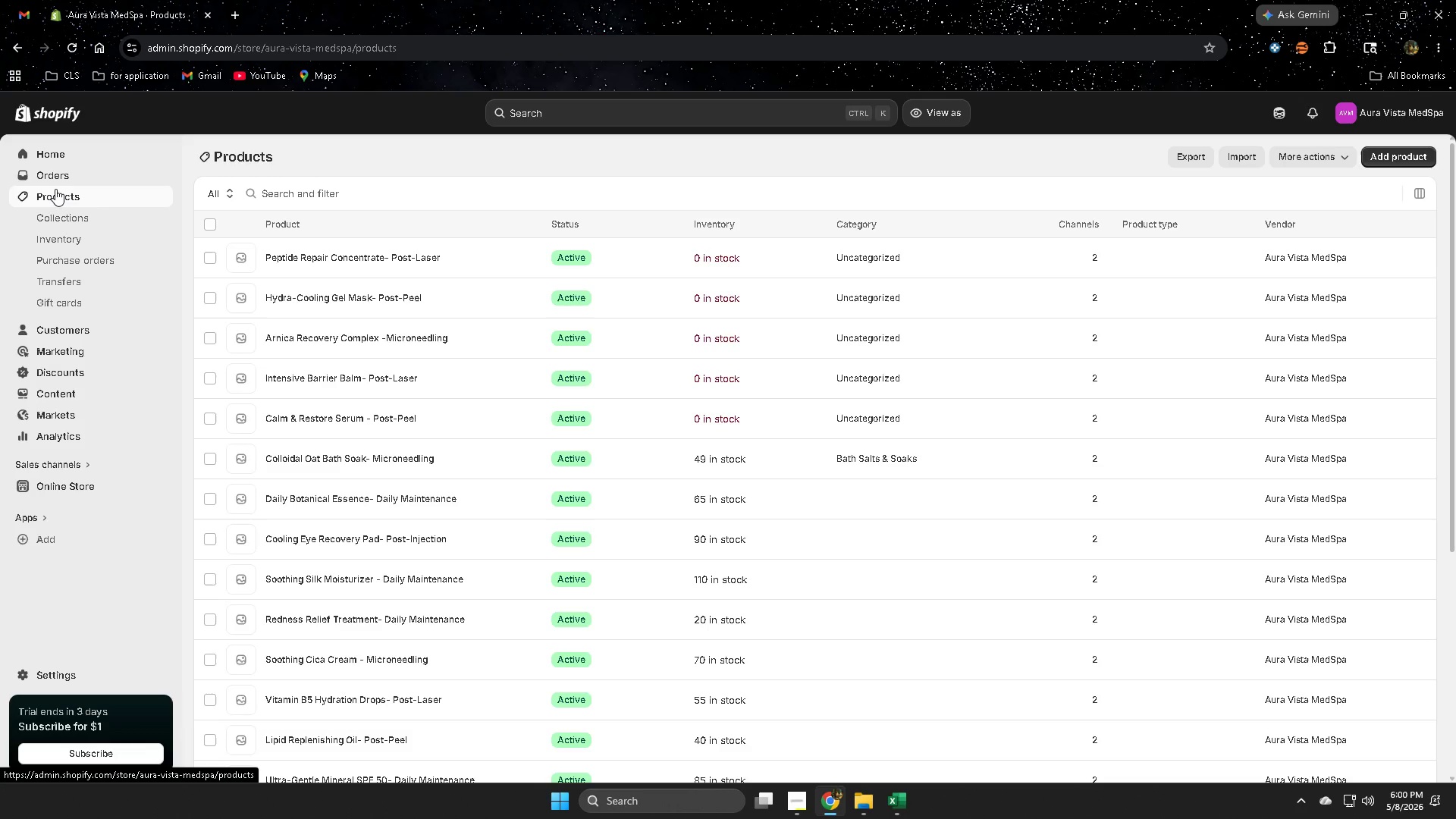 
wait(92.73)
 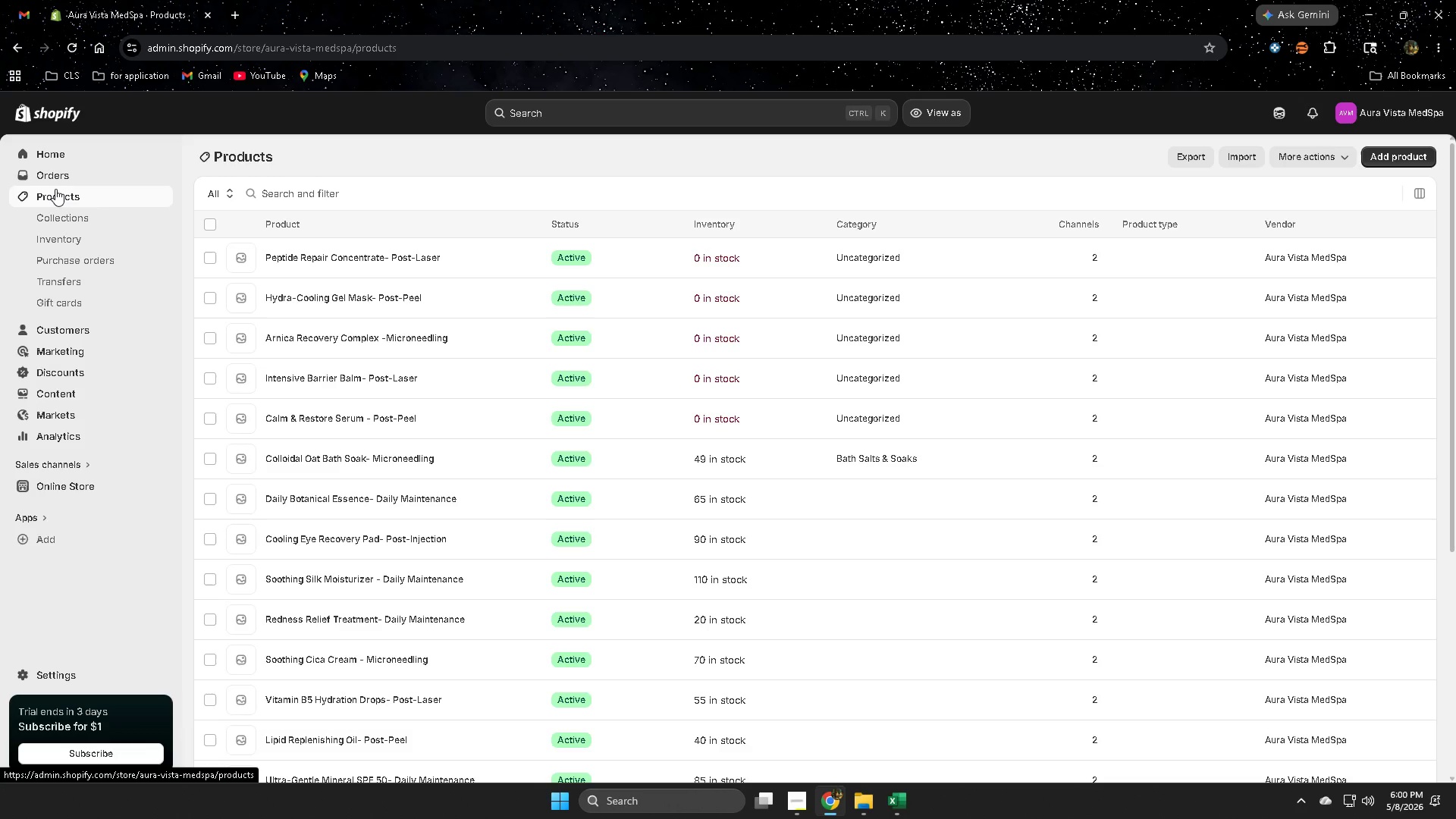 
scroll: coordinate [445, 463], scroll_direction: down, amount: 6.0
 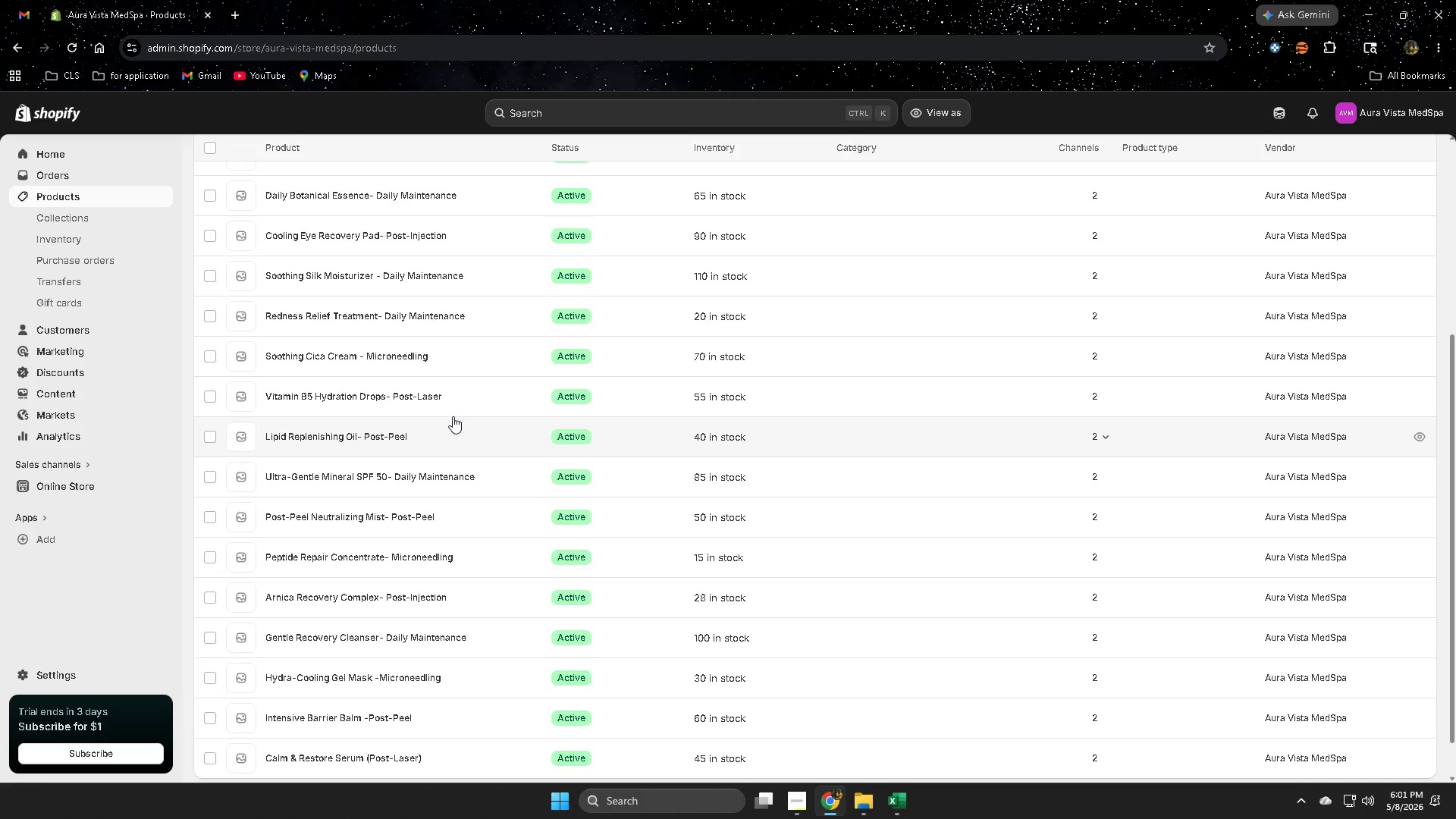 
wait(70.67)
 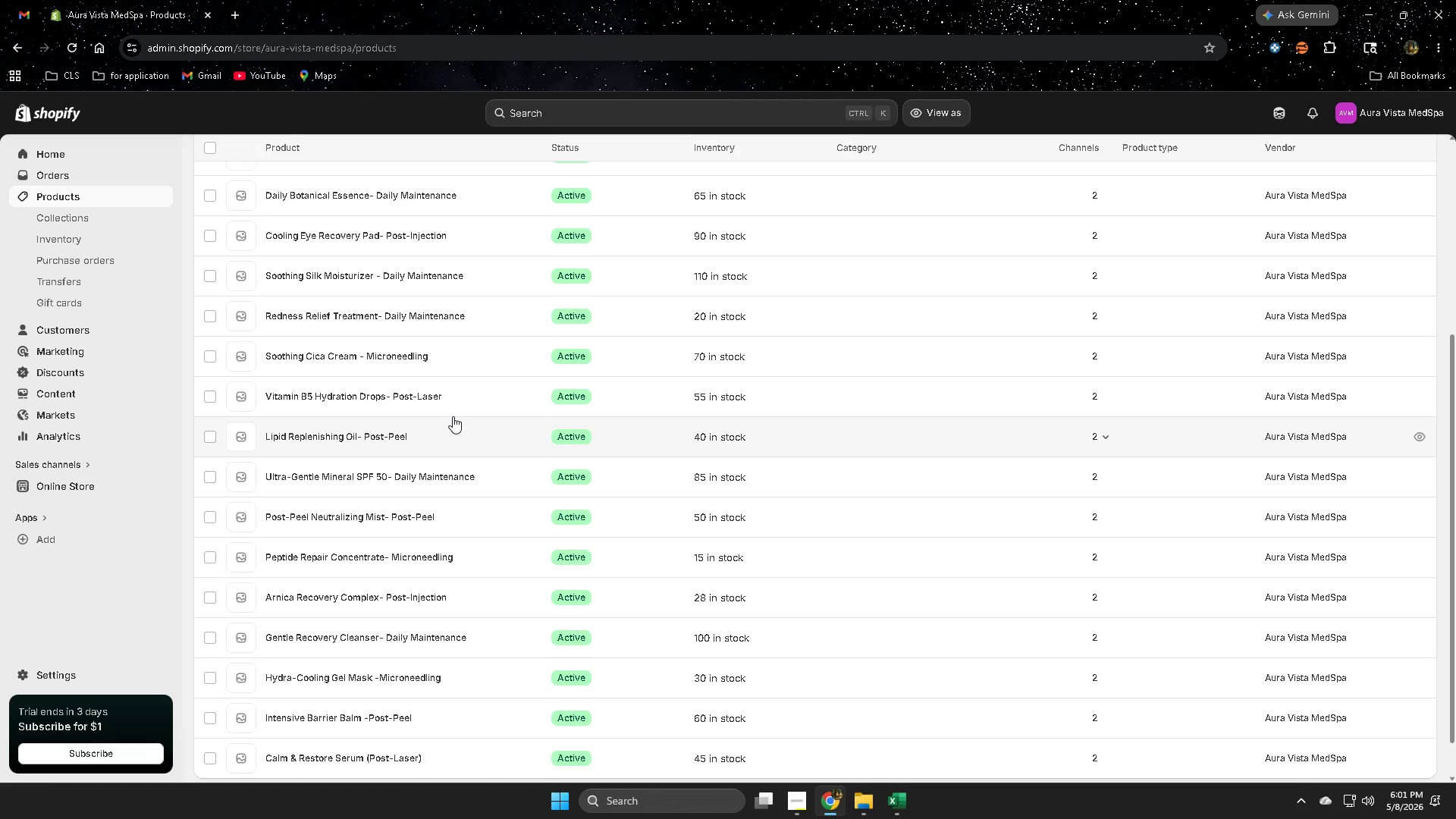 
scroll: coordinate [526, 573], scroll_direction: down, amount: 4.0
 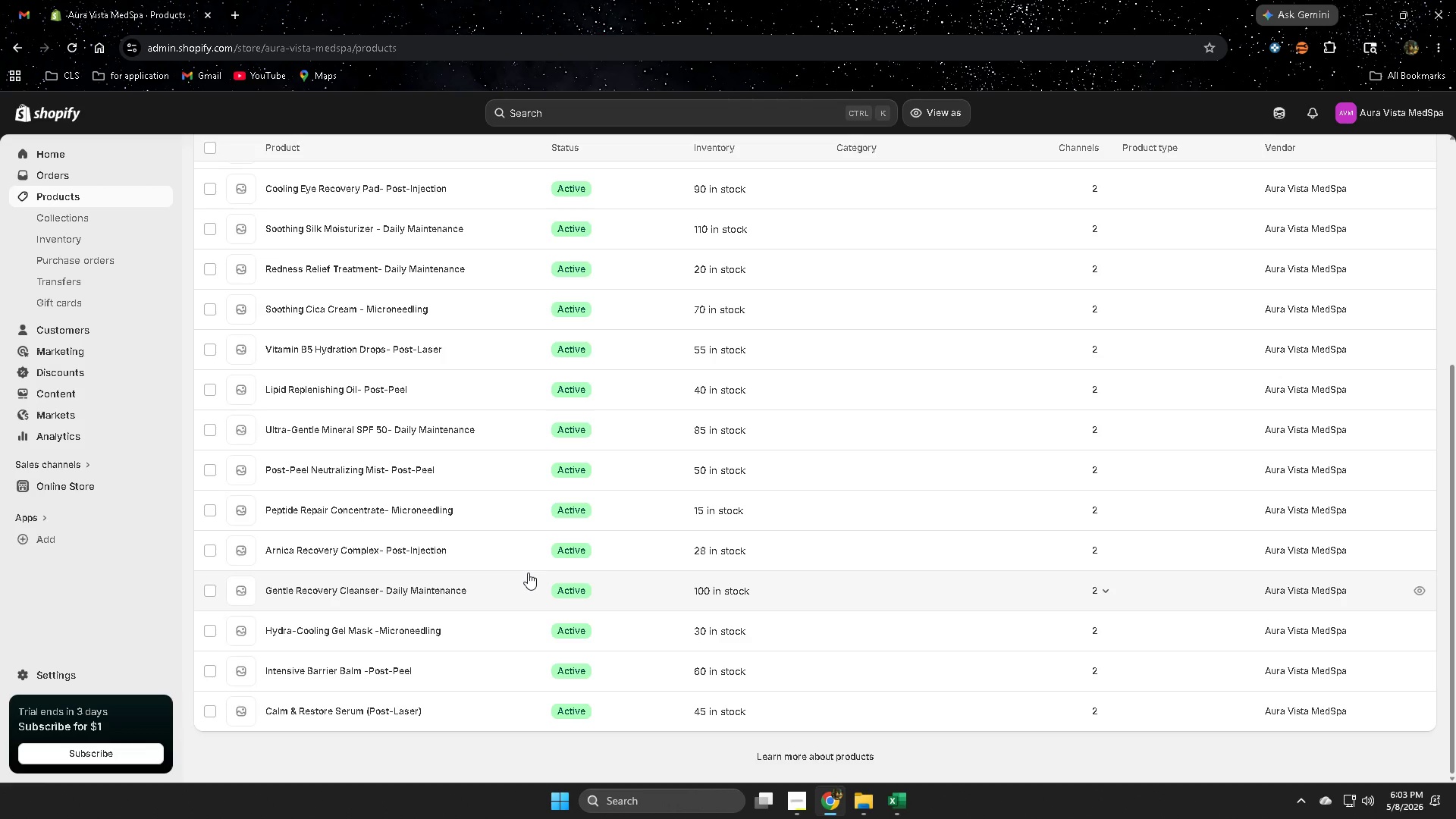 
wait(92.33)
 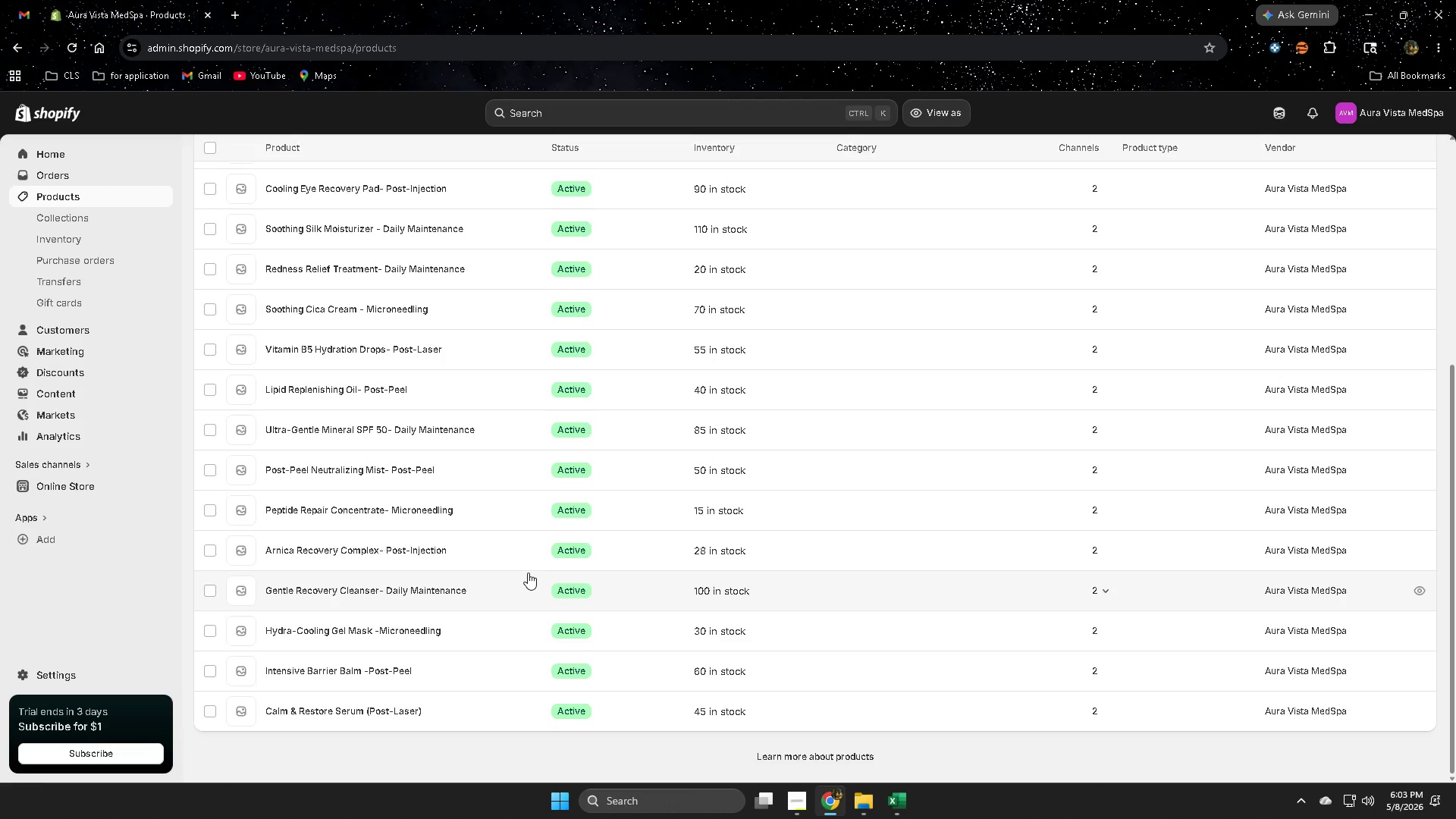 
left_click([902, 805])
 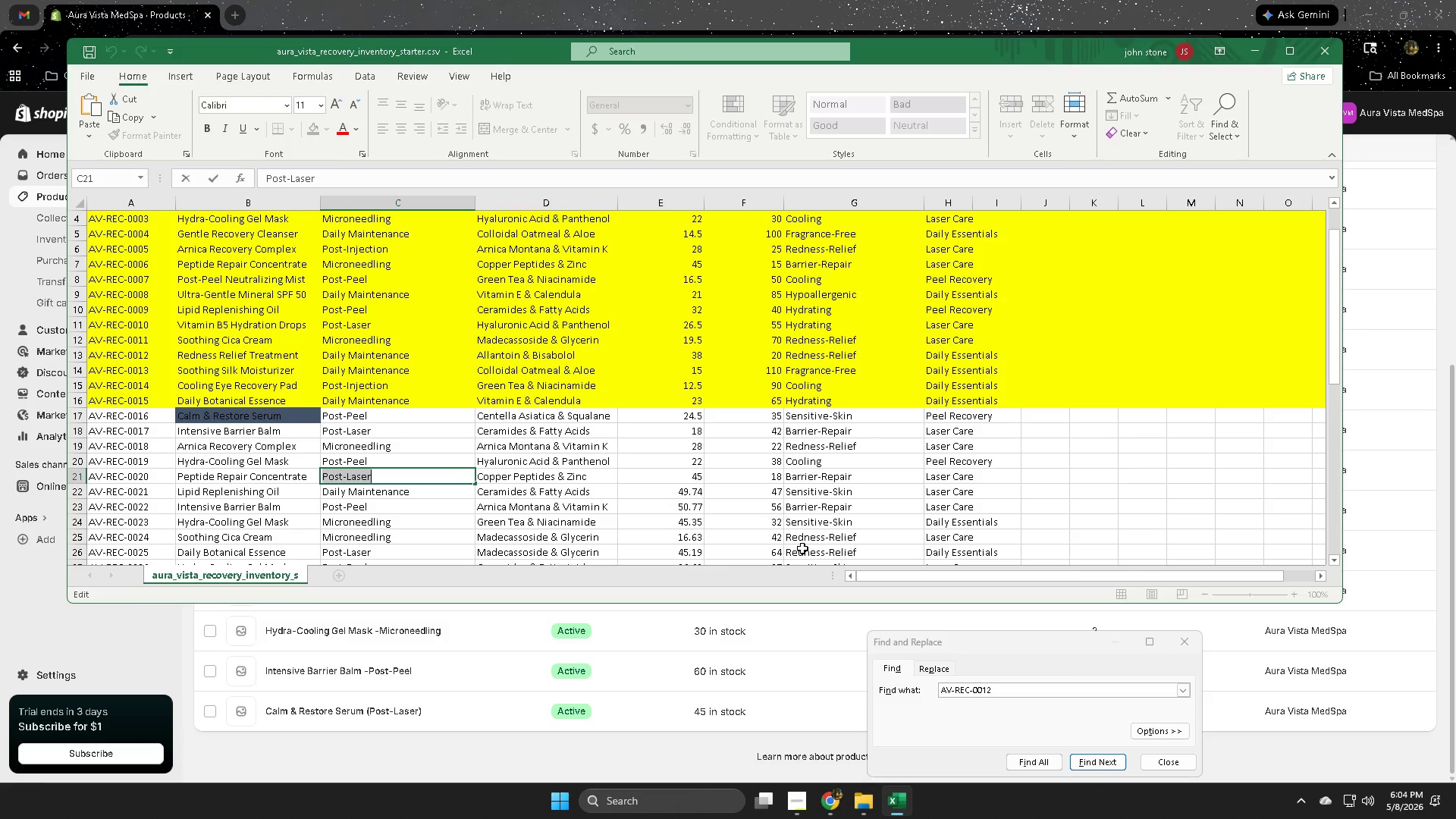 
wait(106.14)
 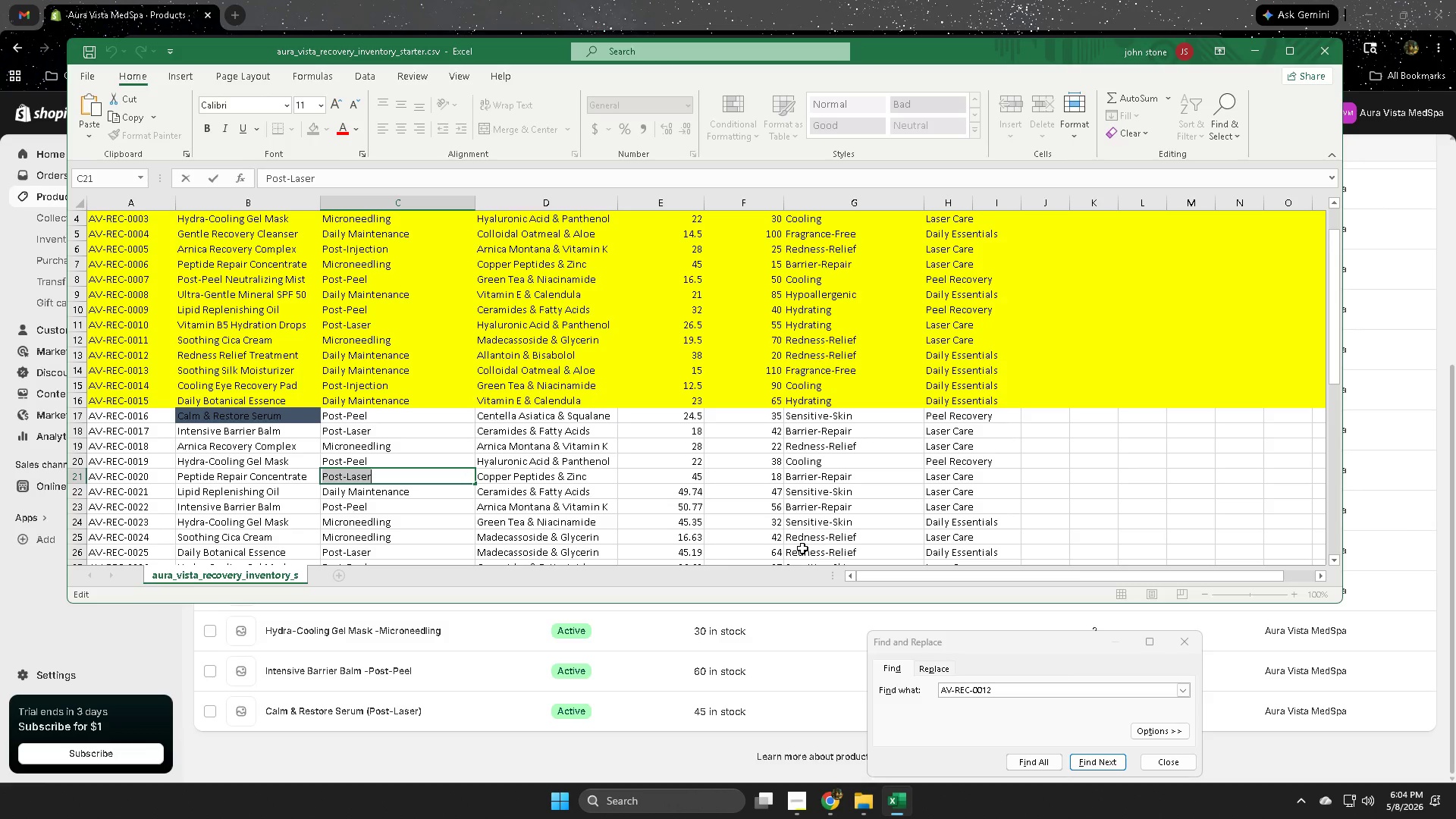 
scroll: coordinate [825, 490], scroll_direction: down, amount: 2.0
 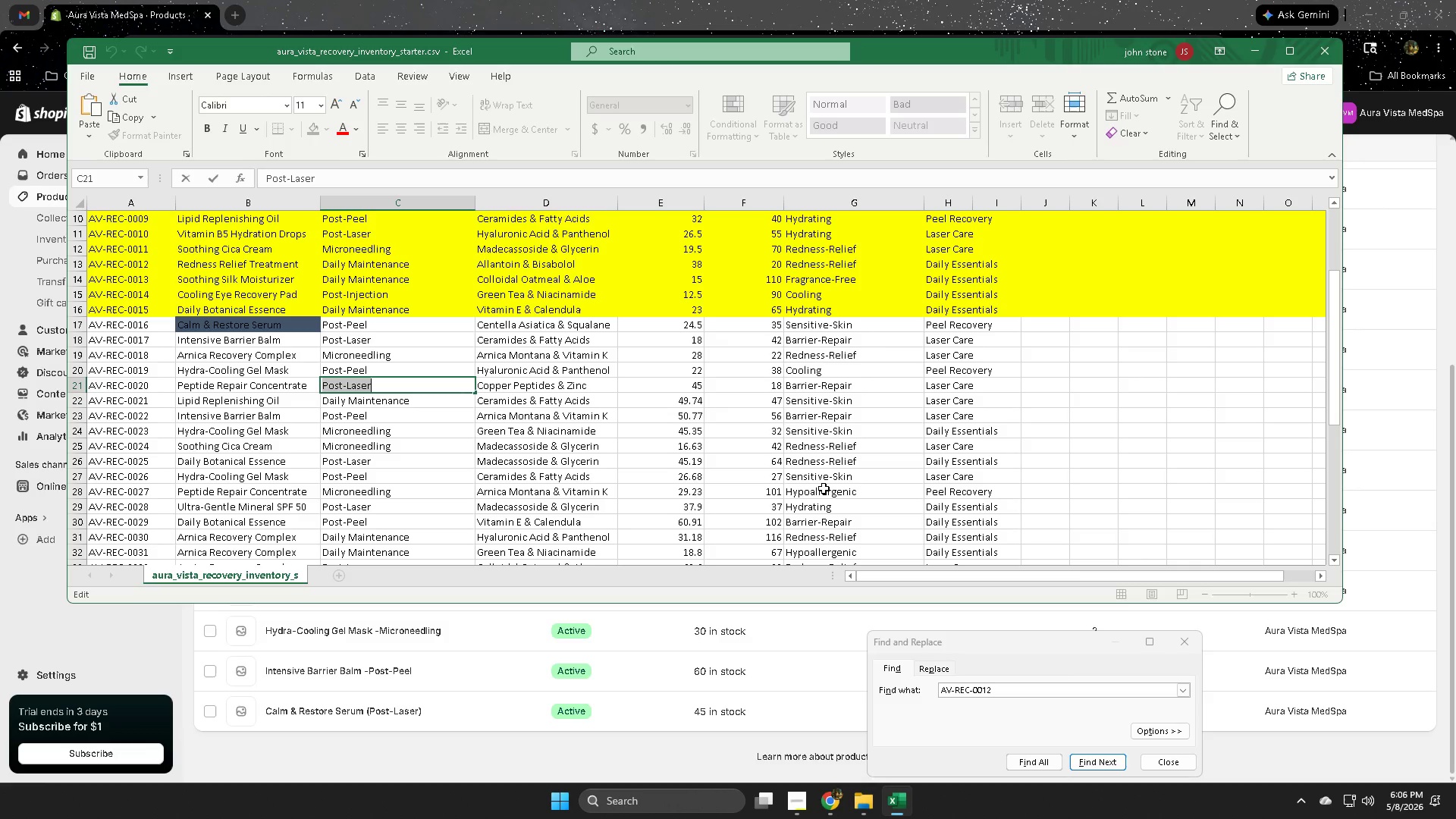 
wait(91.4)
 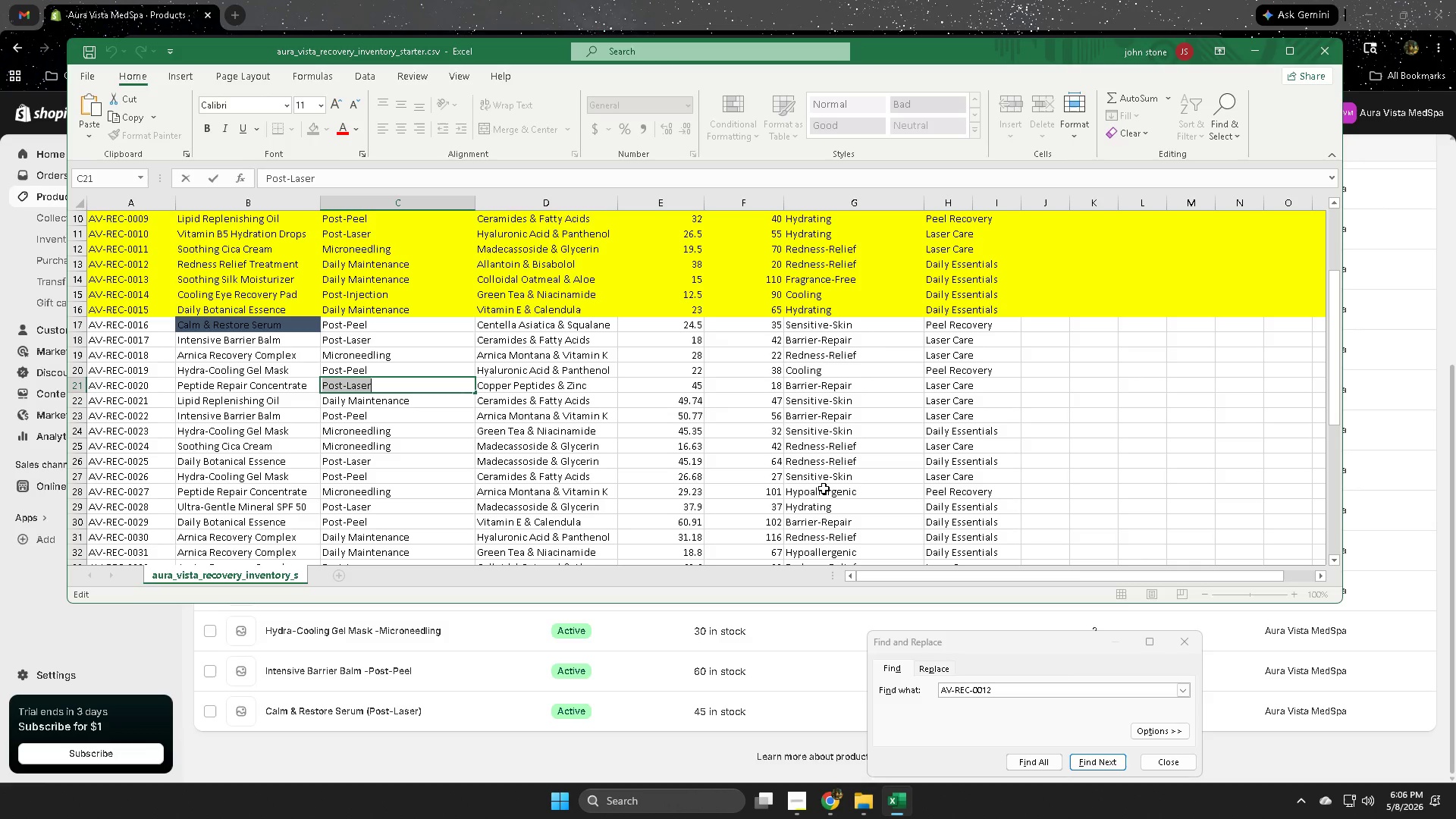 
scroll: coordinate [851, 465], scroll_direction: down, amount: 2.0
 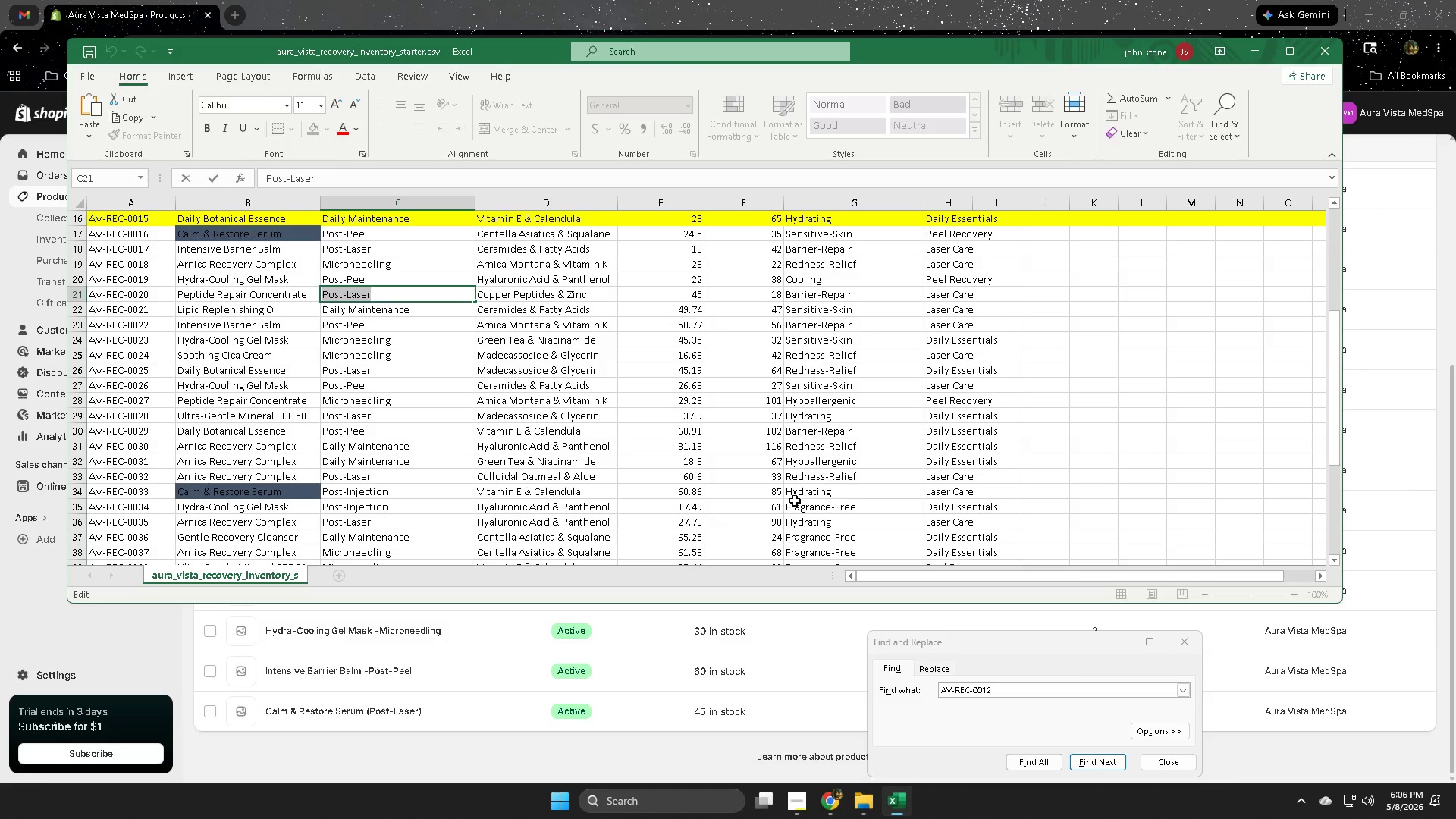 
wait(27.14)
 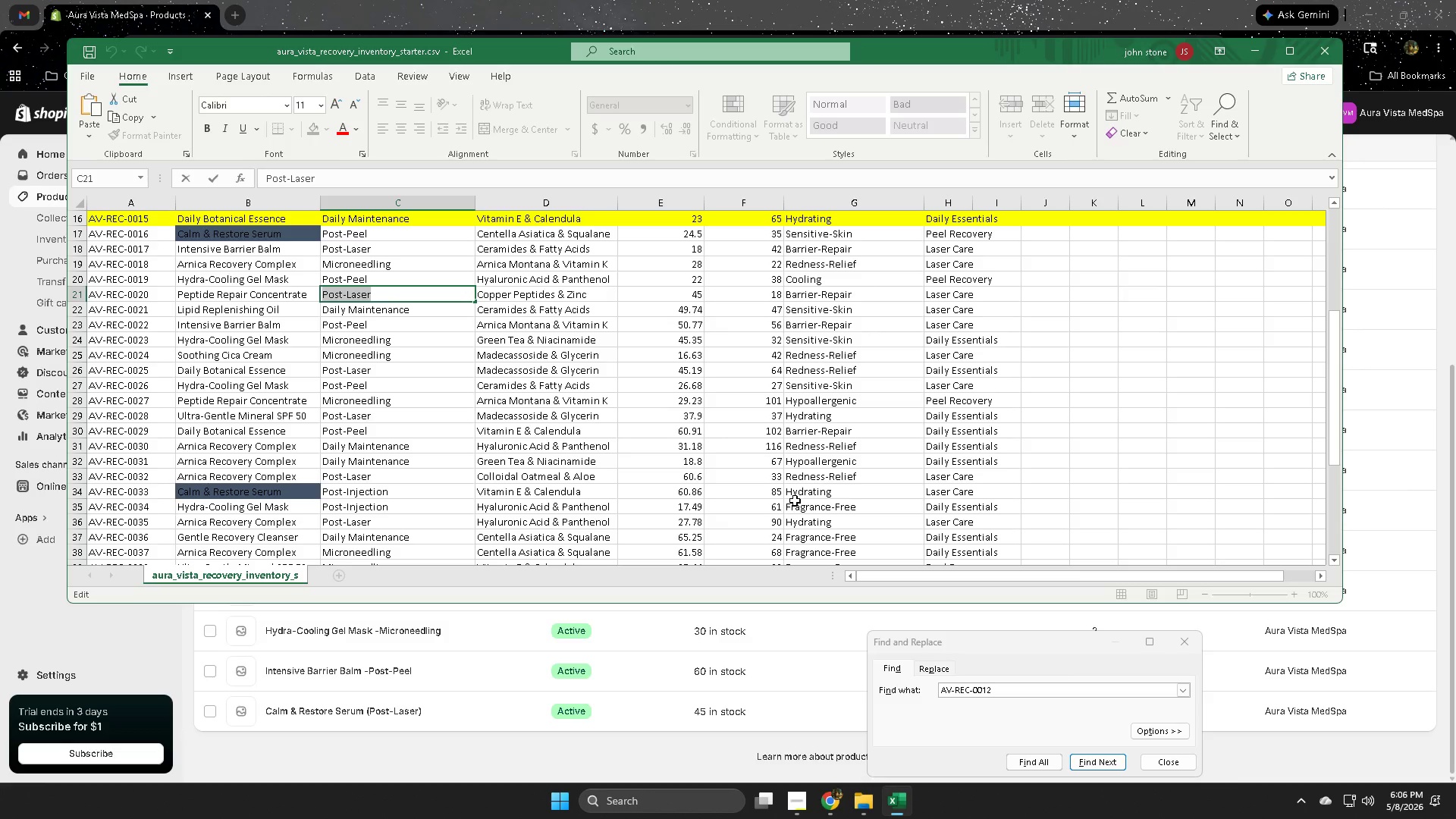 
left_click([913, 0])
 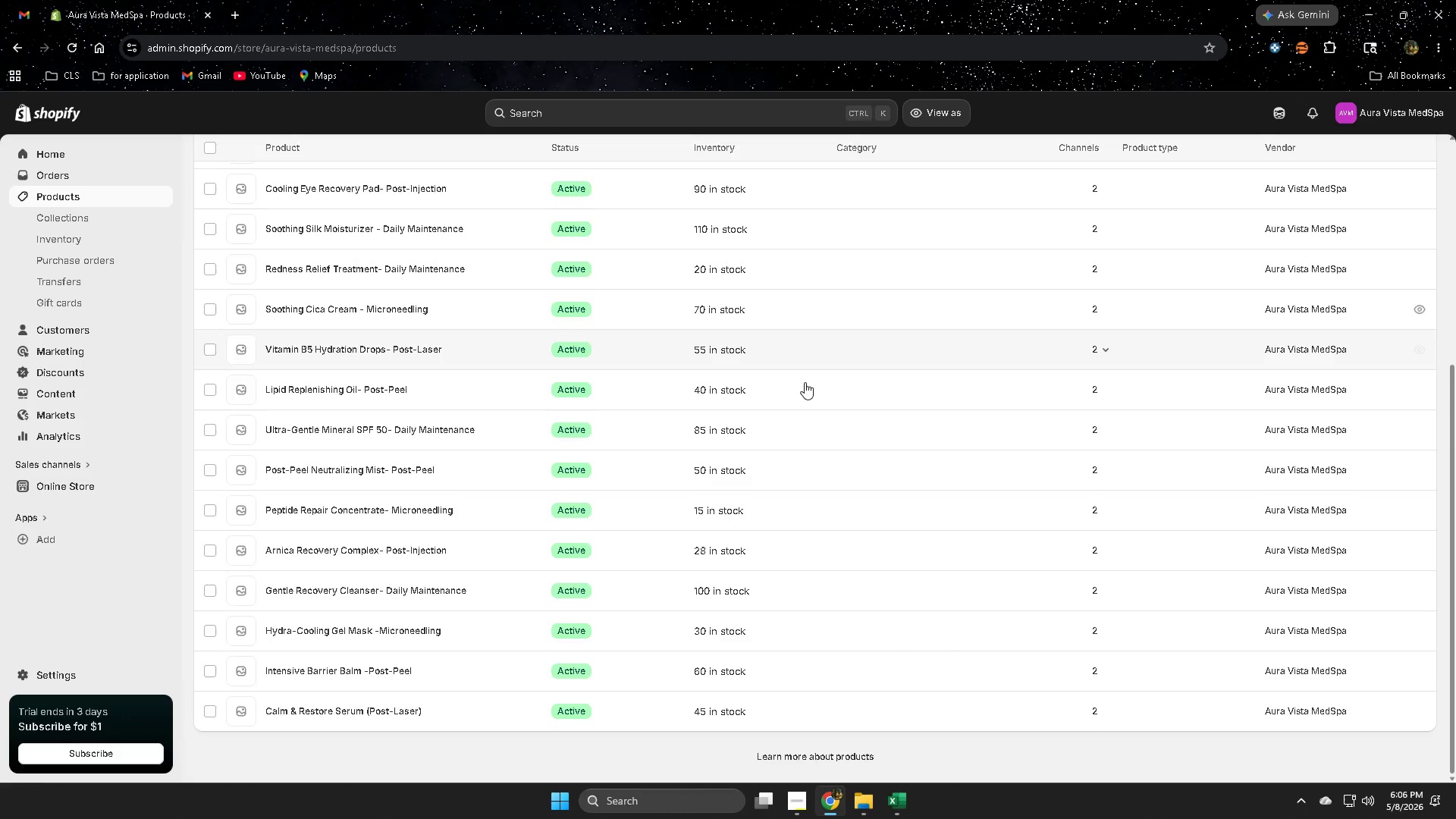 
scroll: coordinate [810, 459], scroll_direction: up, amount: 5.0
 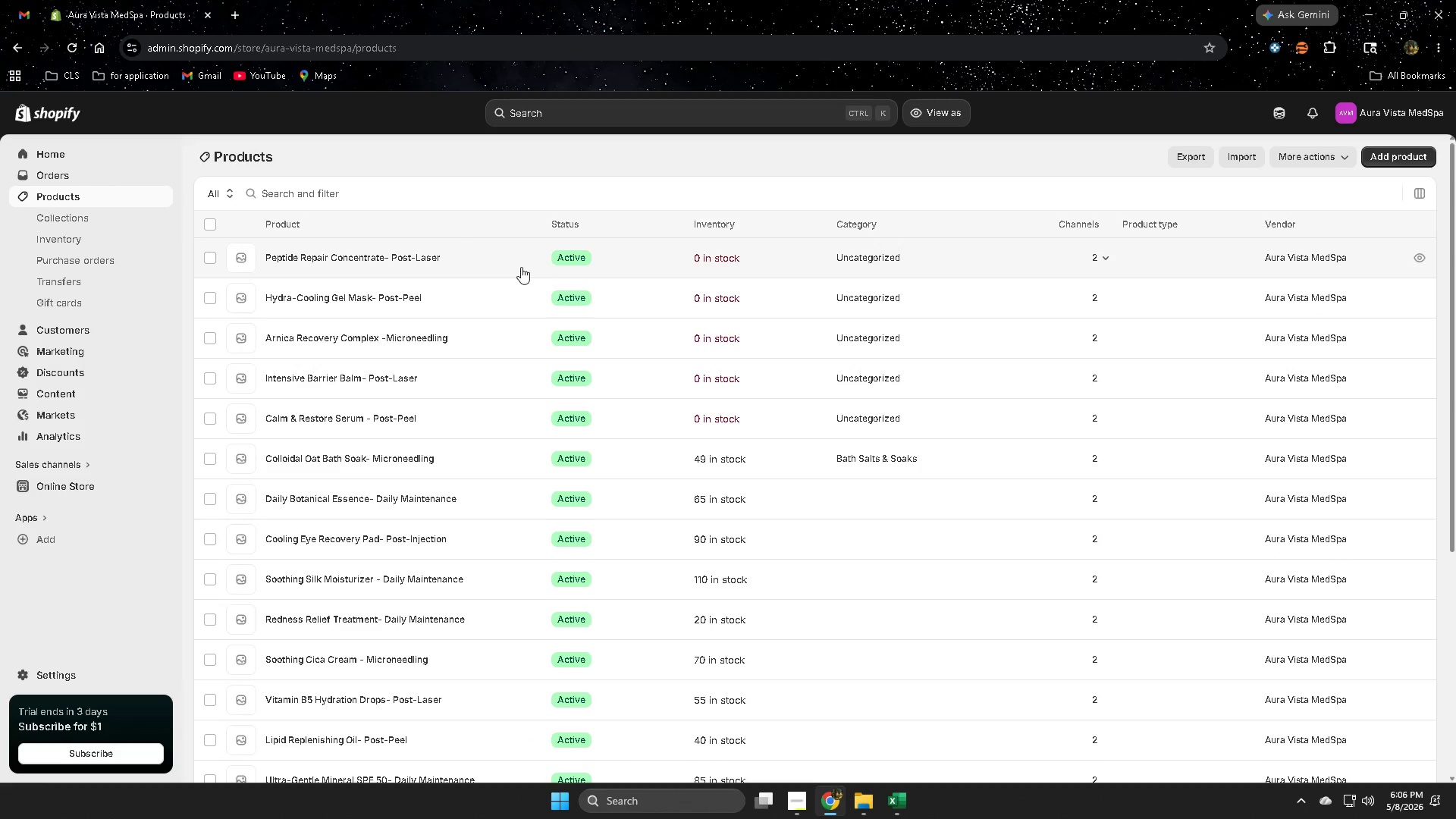 
left_click([500, 254])
 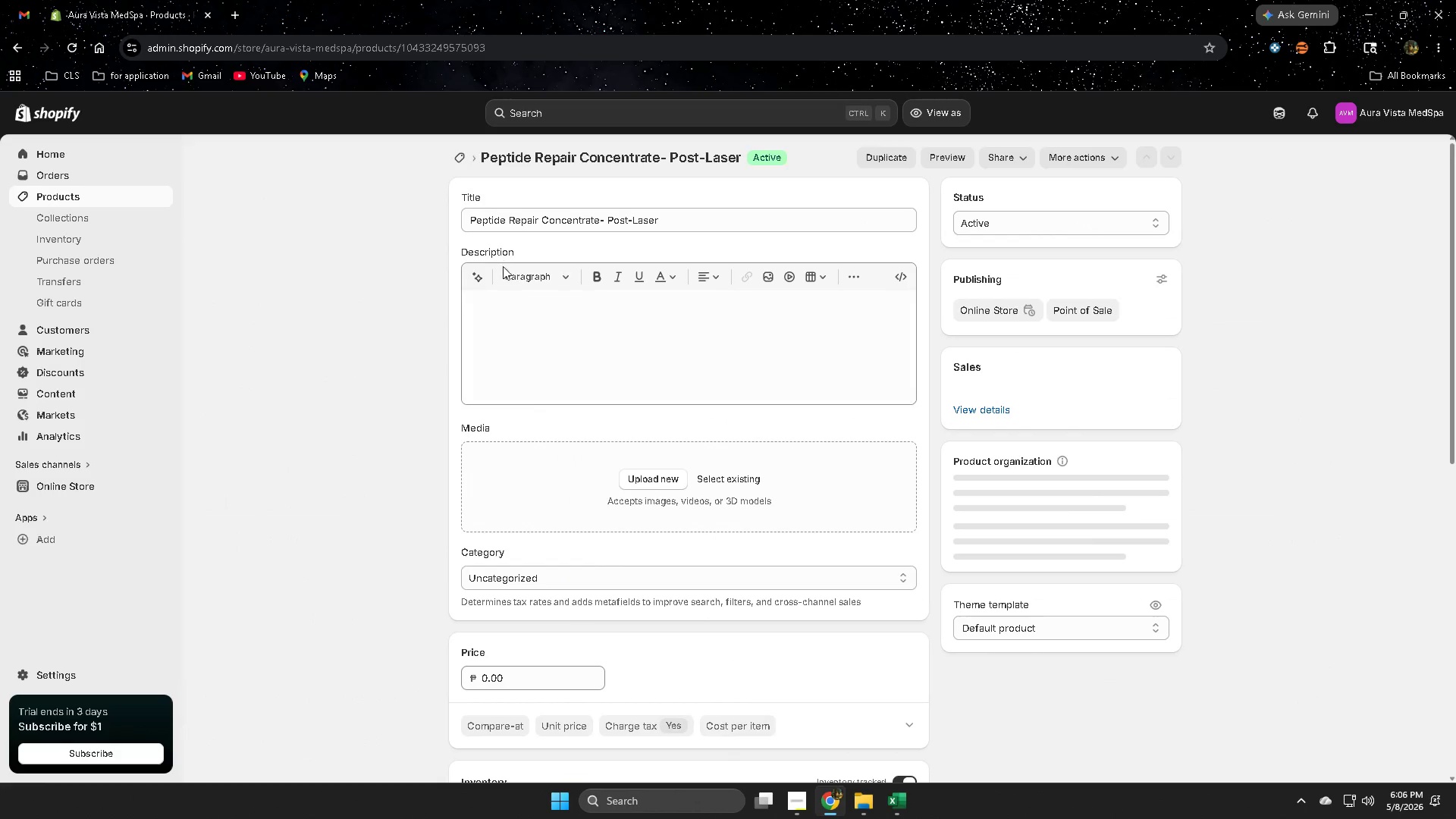 
scroll: coordinate [355, 485], scroll_direction: down, amount: 4.0
 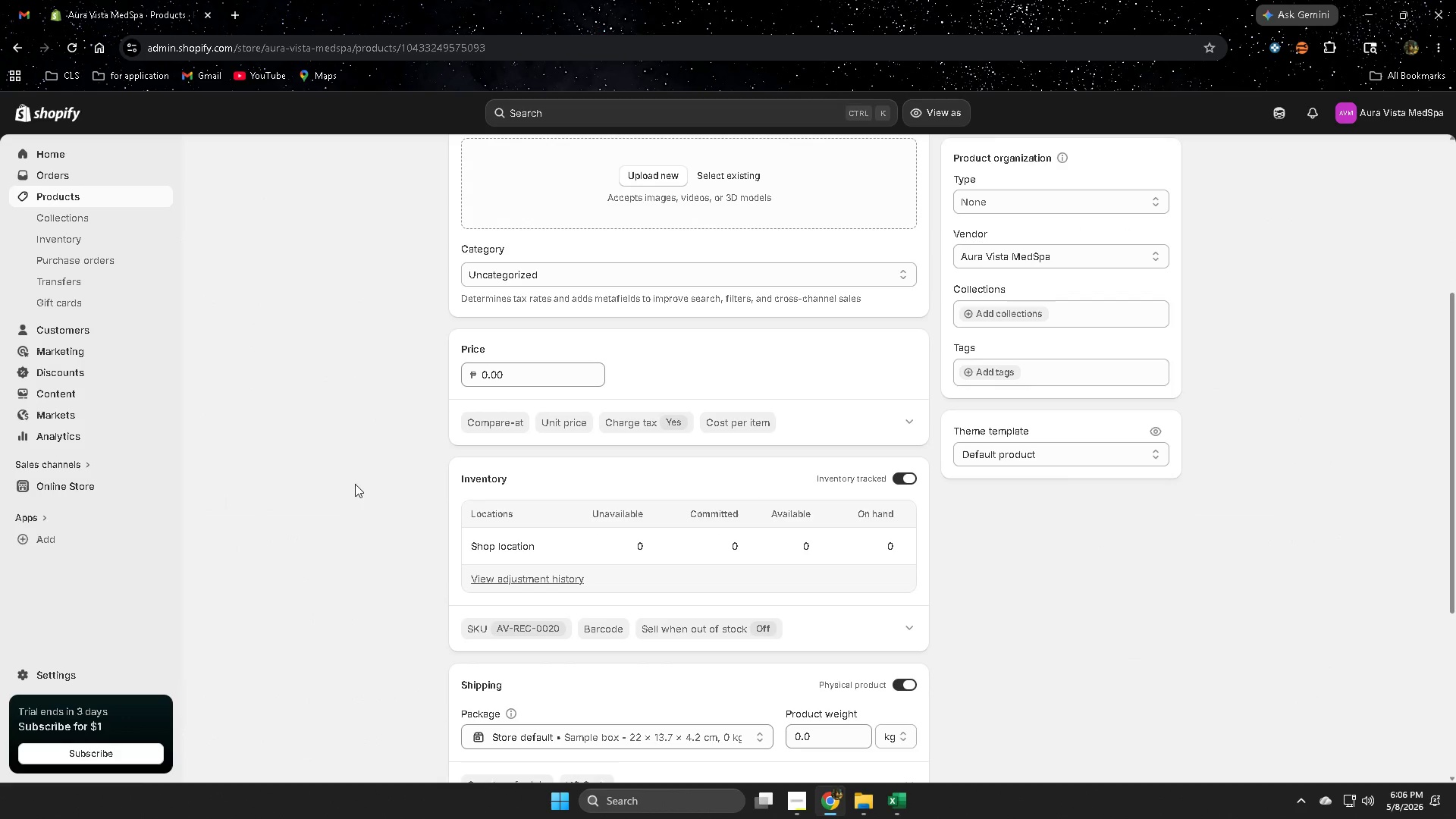 
scroll: coordinate [356, 476], scroll_direction: up, amount: 3.0
 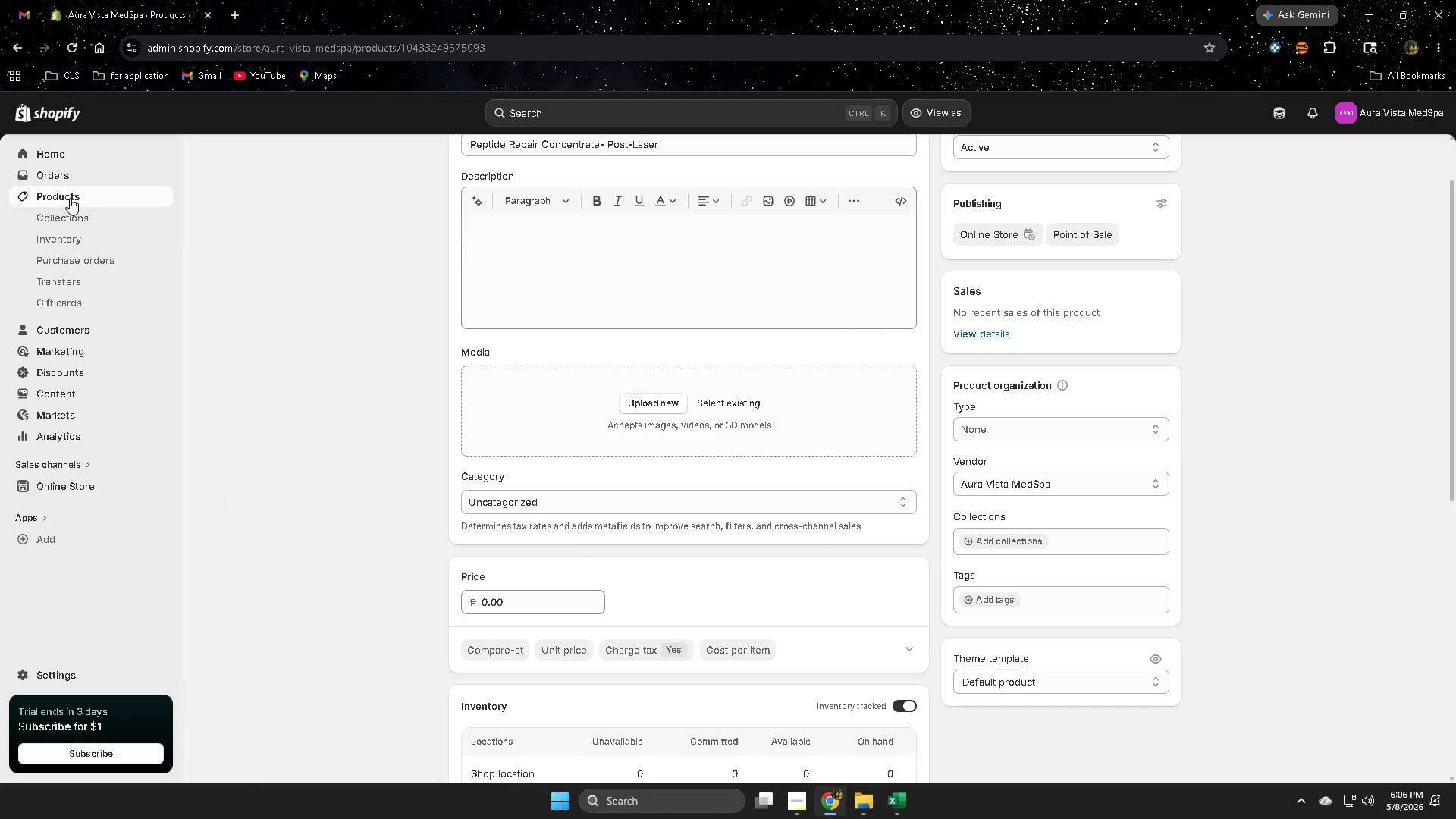 
left_click([70, 198])
 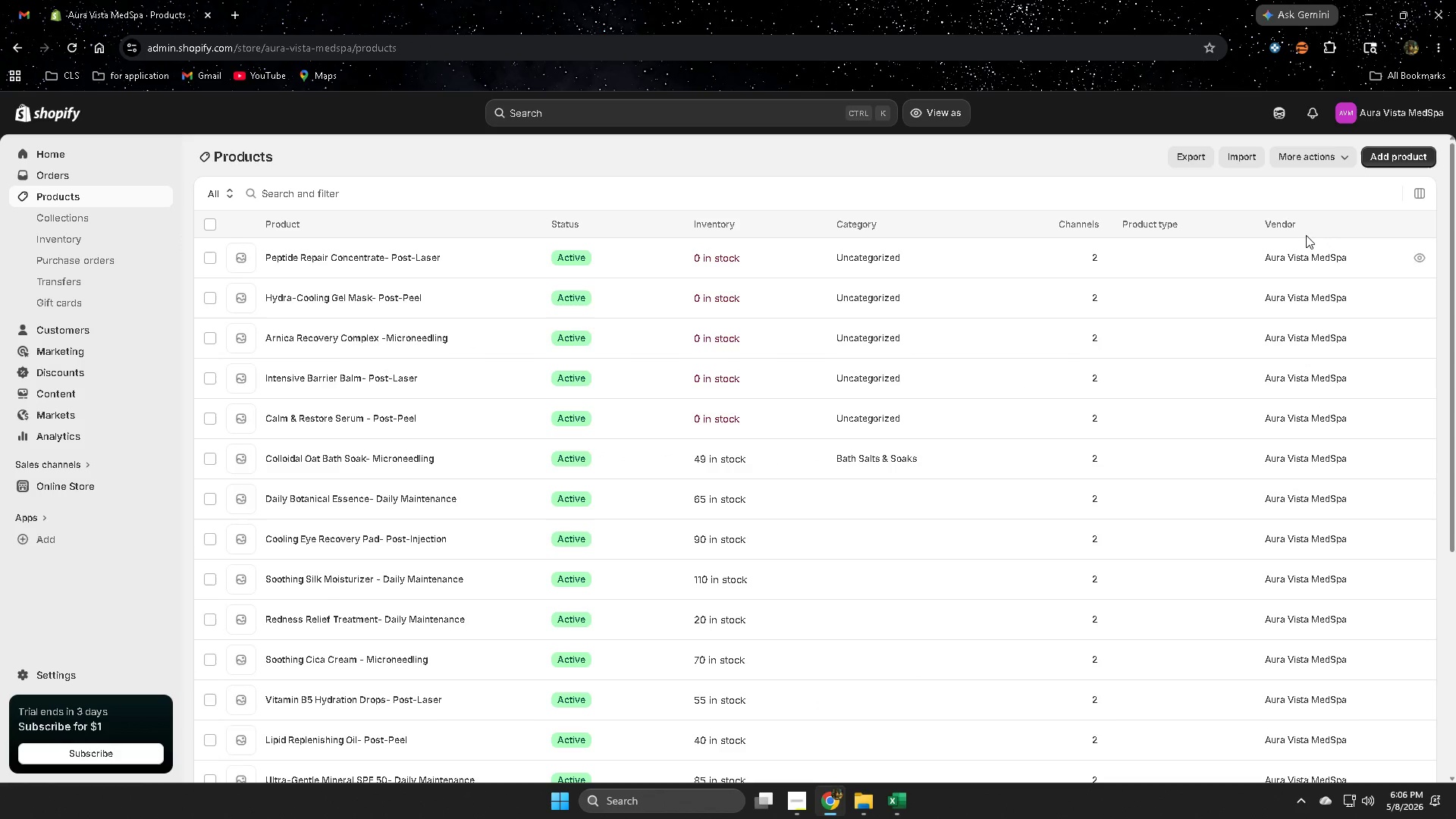 
left_click([1389, 155])
 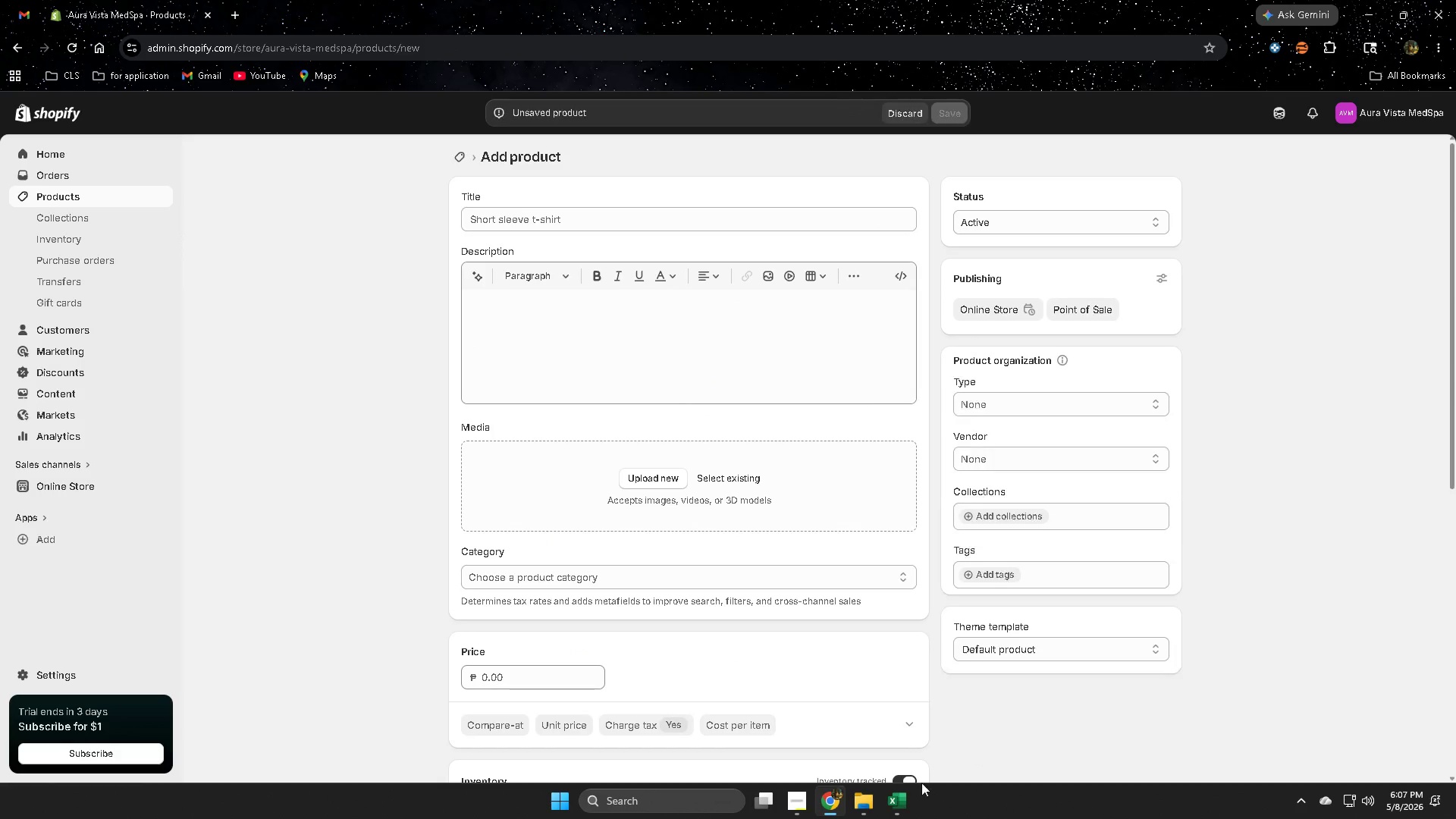 
left_click([902, 795])
 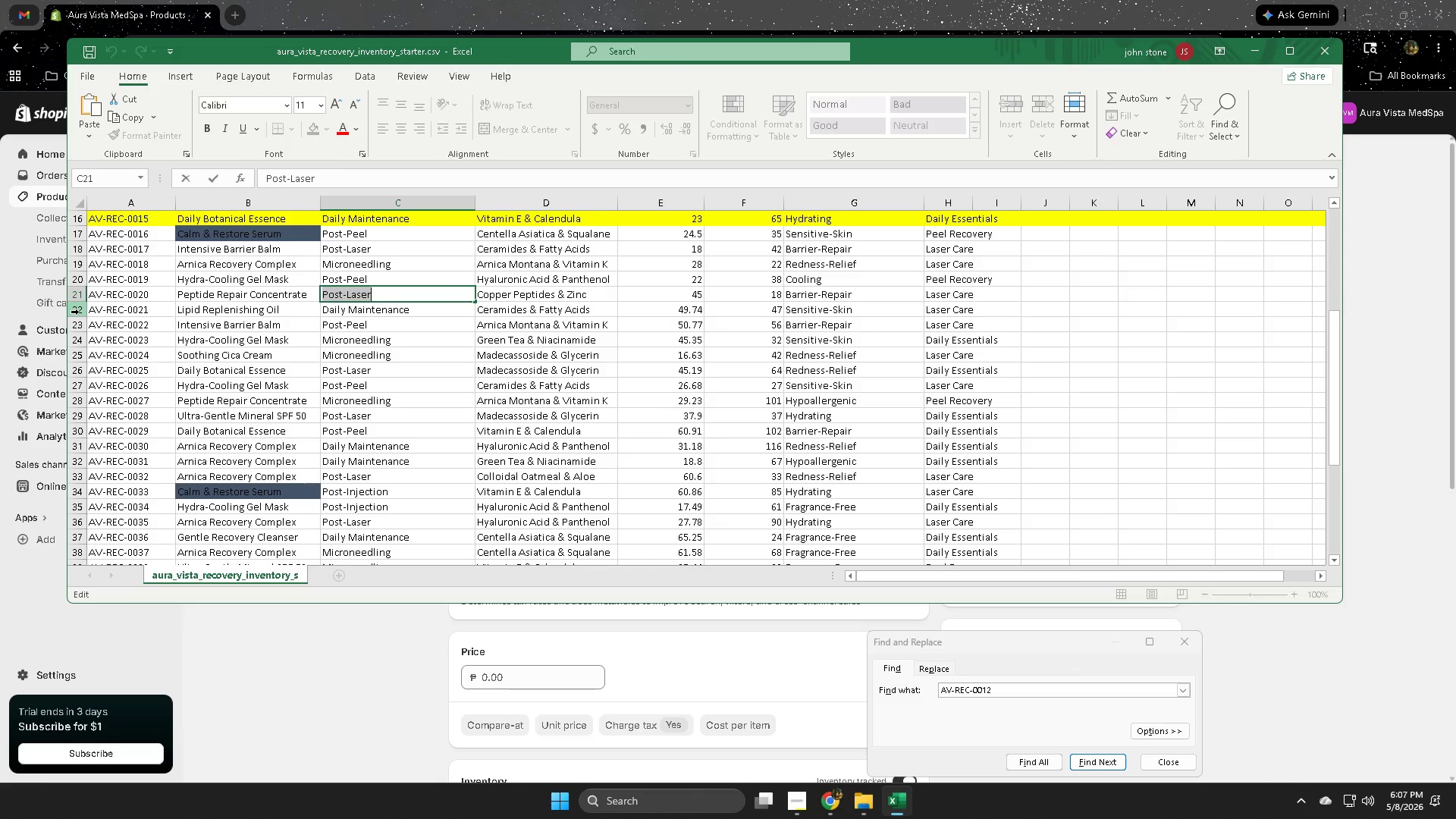 
left_click([79, 312])
 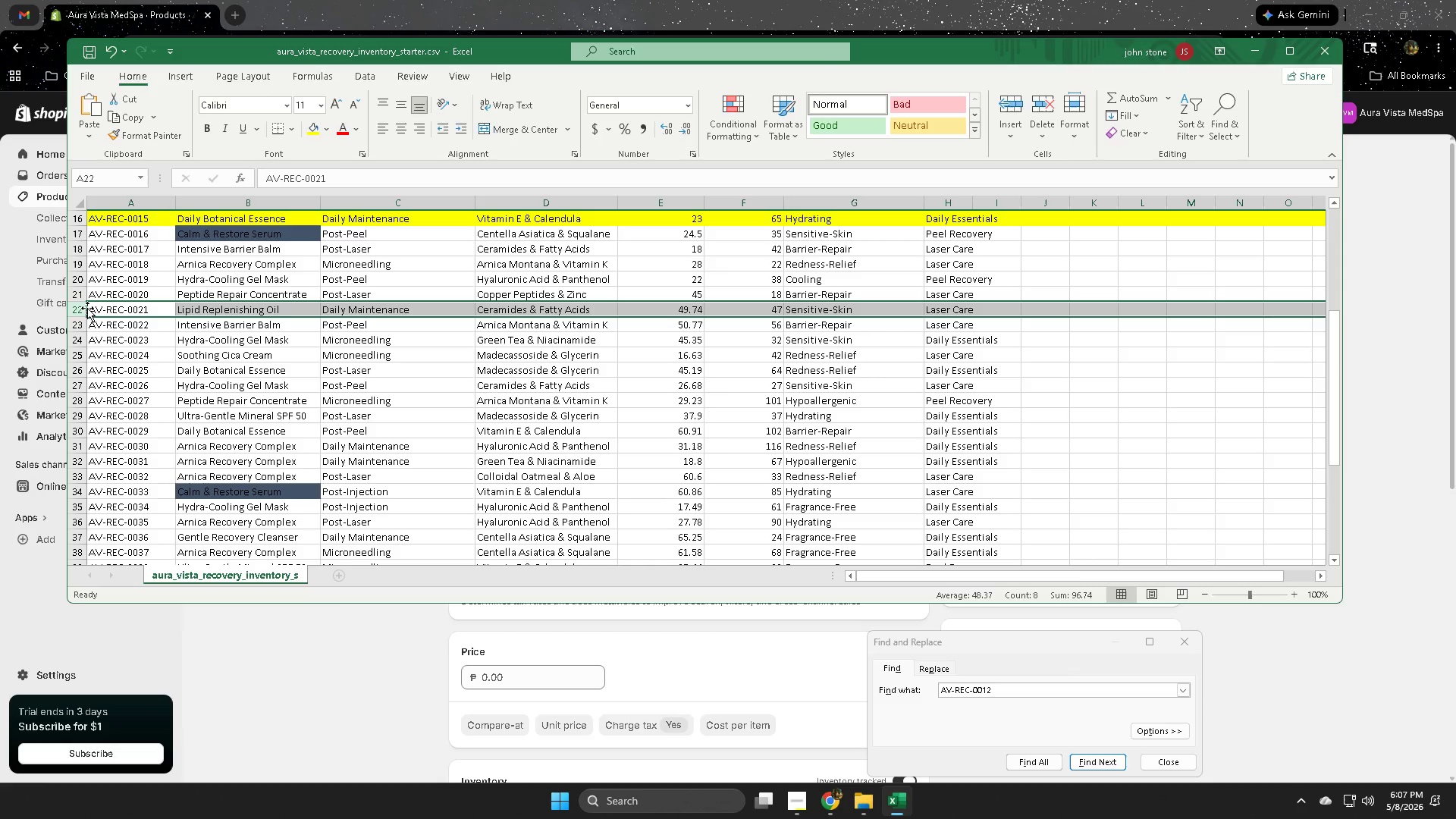 
wait(25.36)
 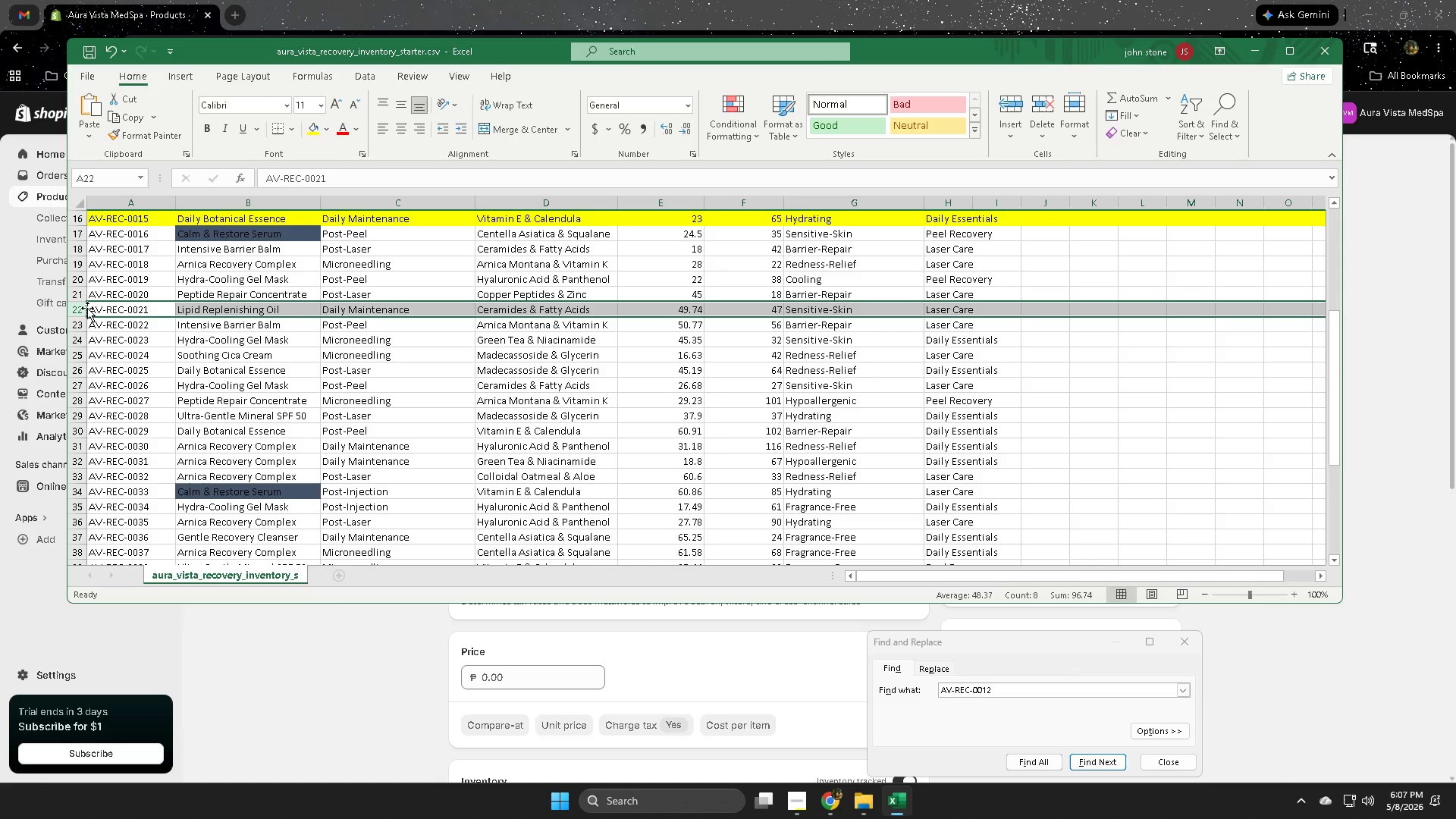 
double_click([157, 312])
 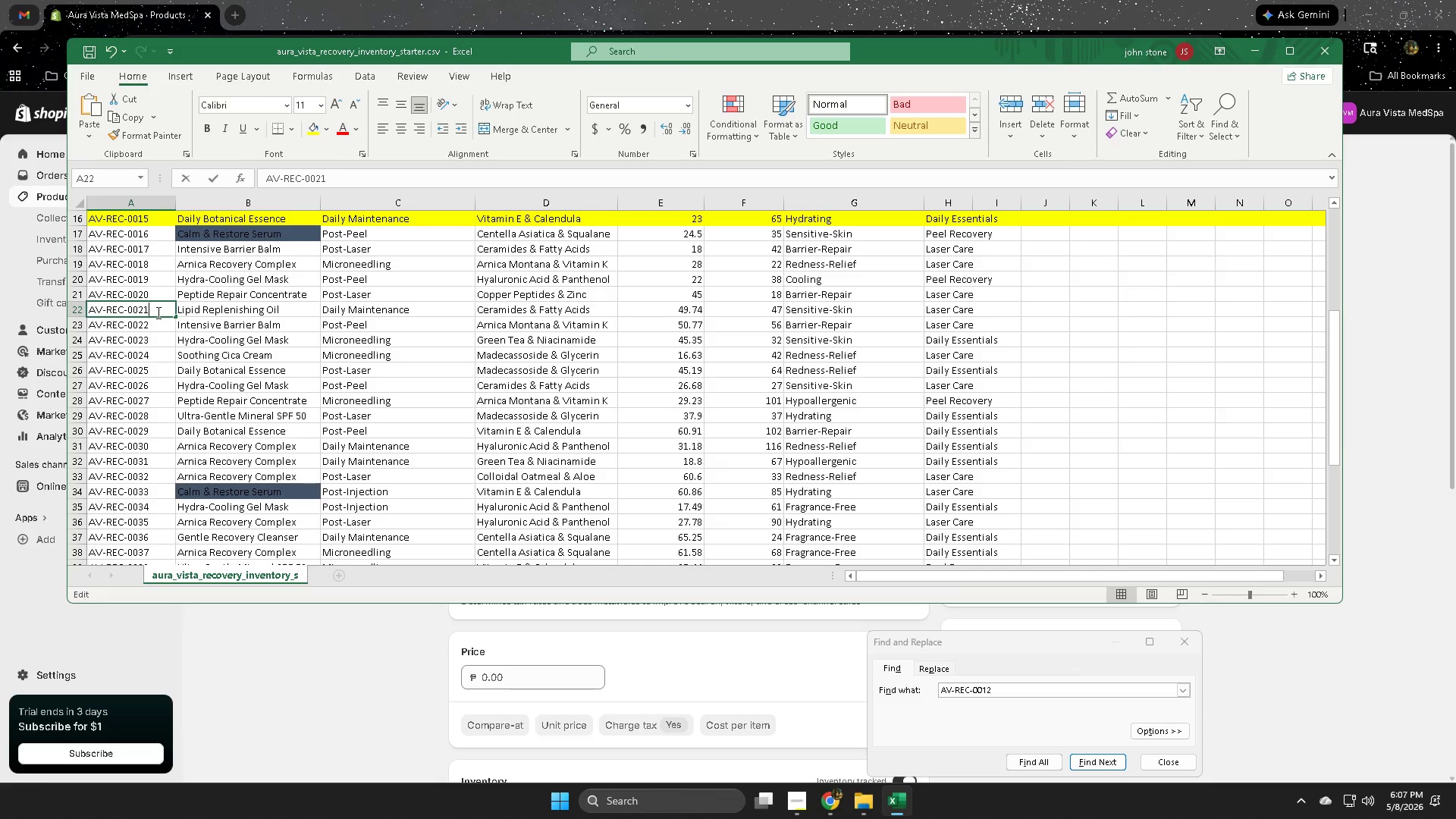 
triple_click([157, 312])
 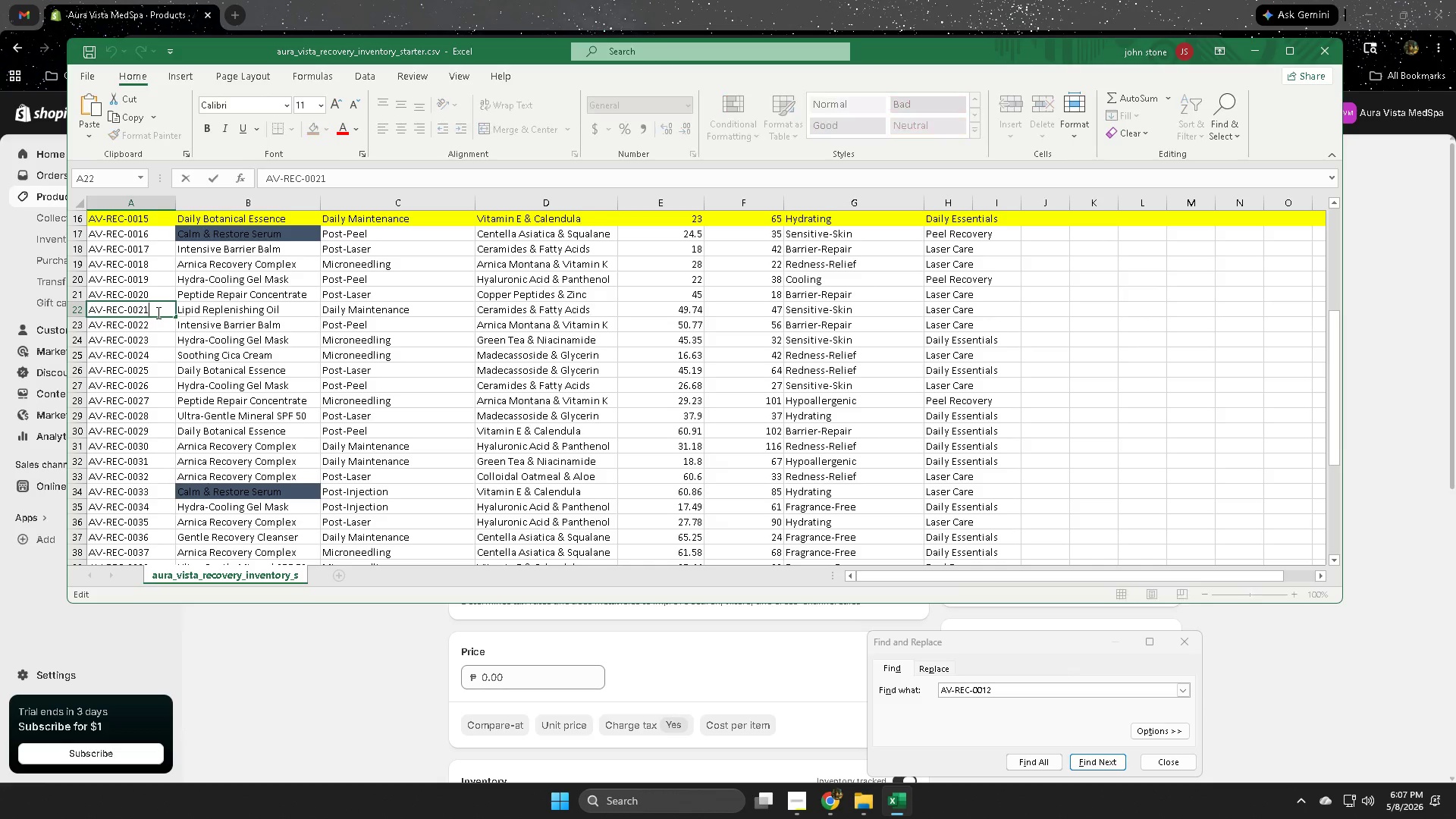 
triple_click([157, 312])
 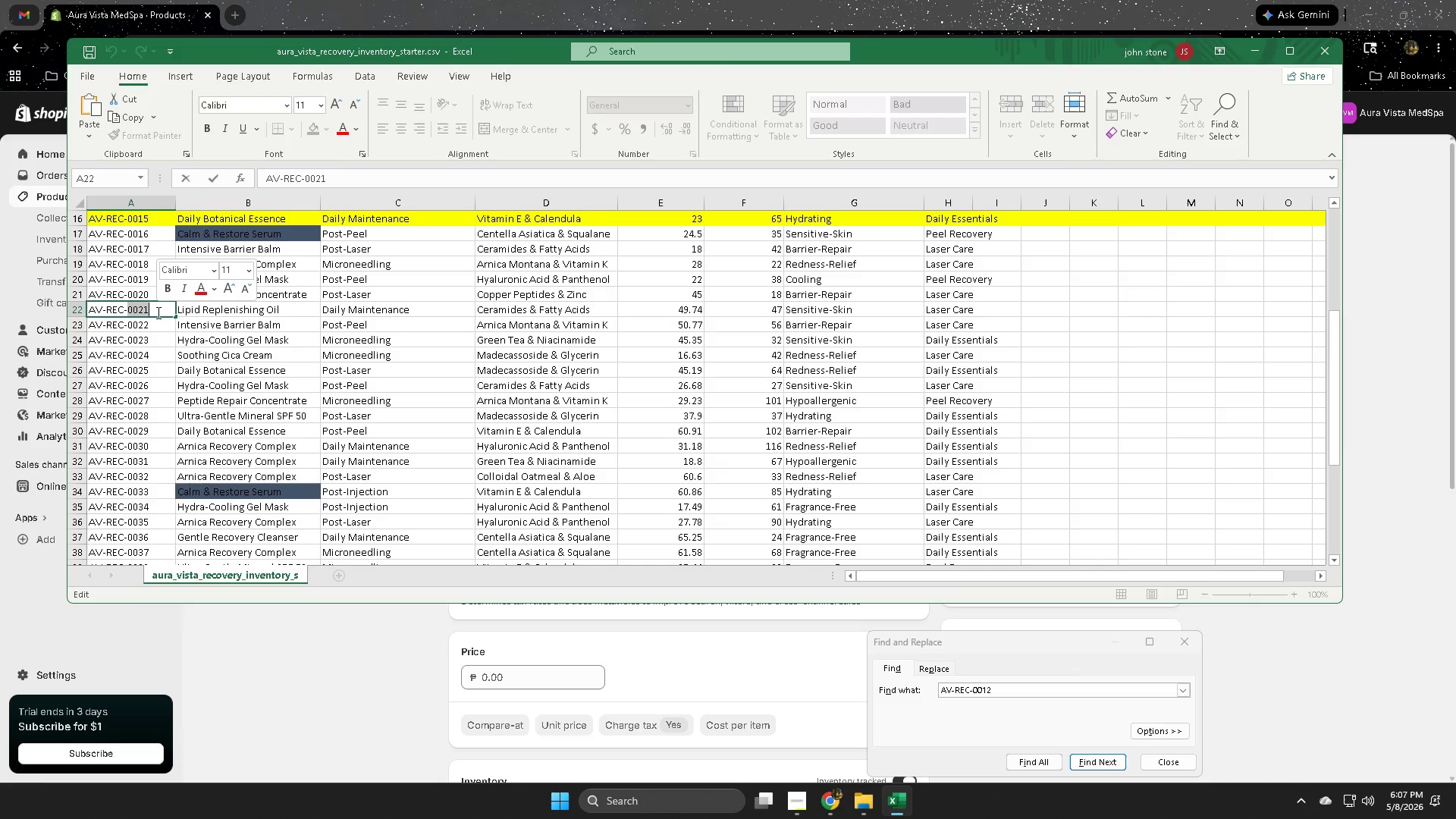 
key(Control+ControlLeft)
 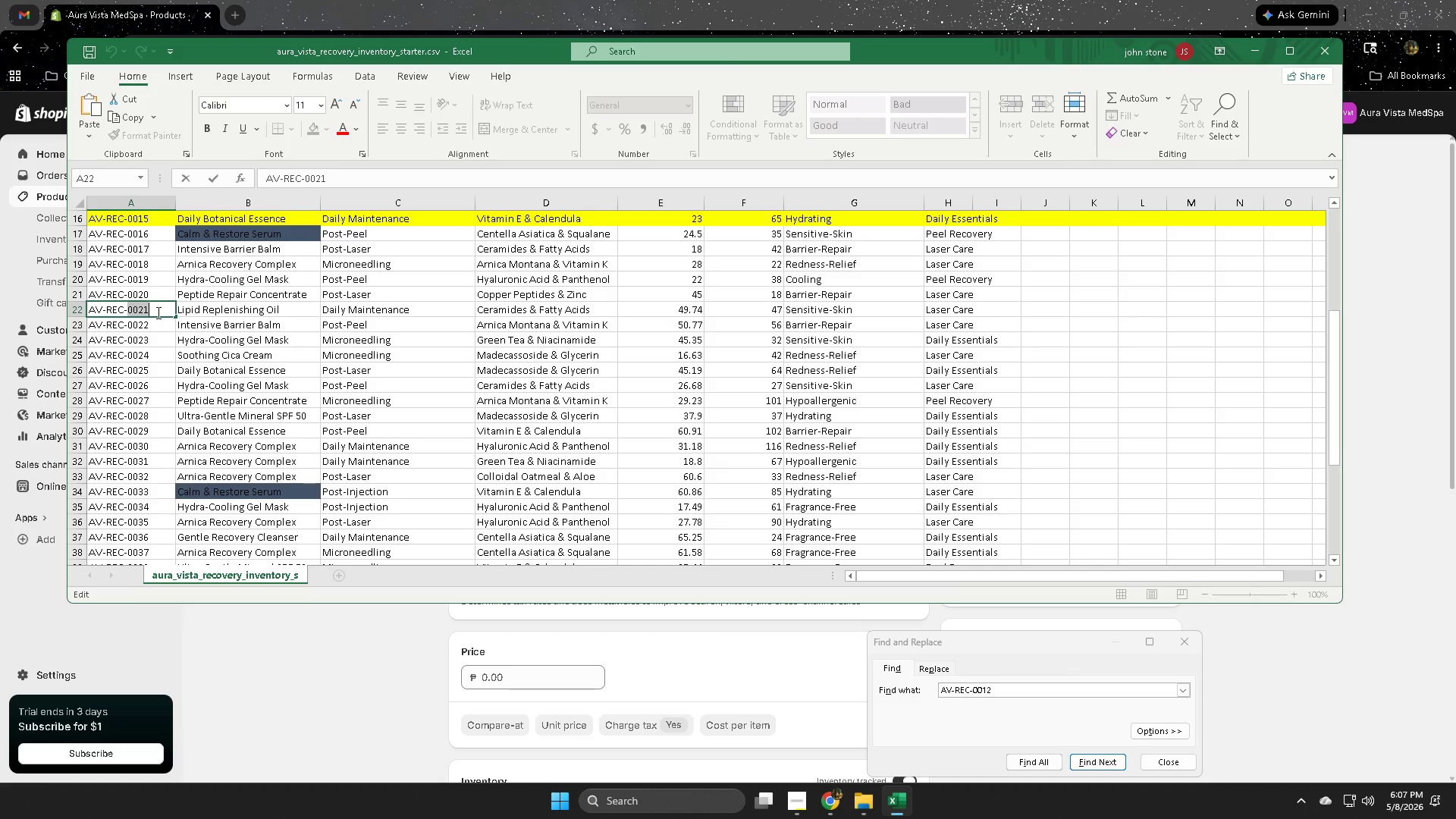 
triple_click([157, 312])
 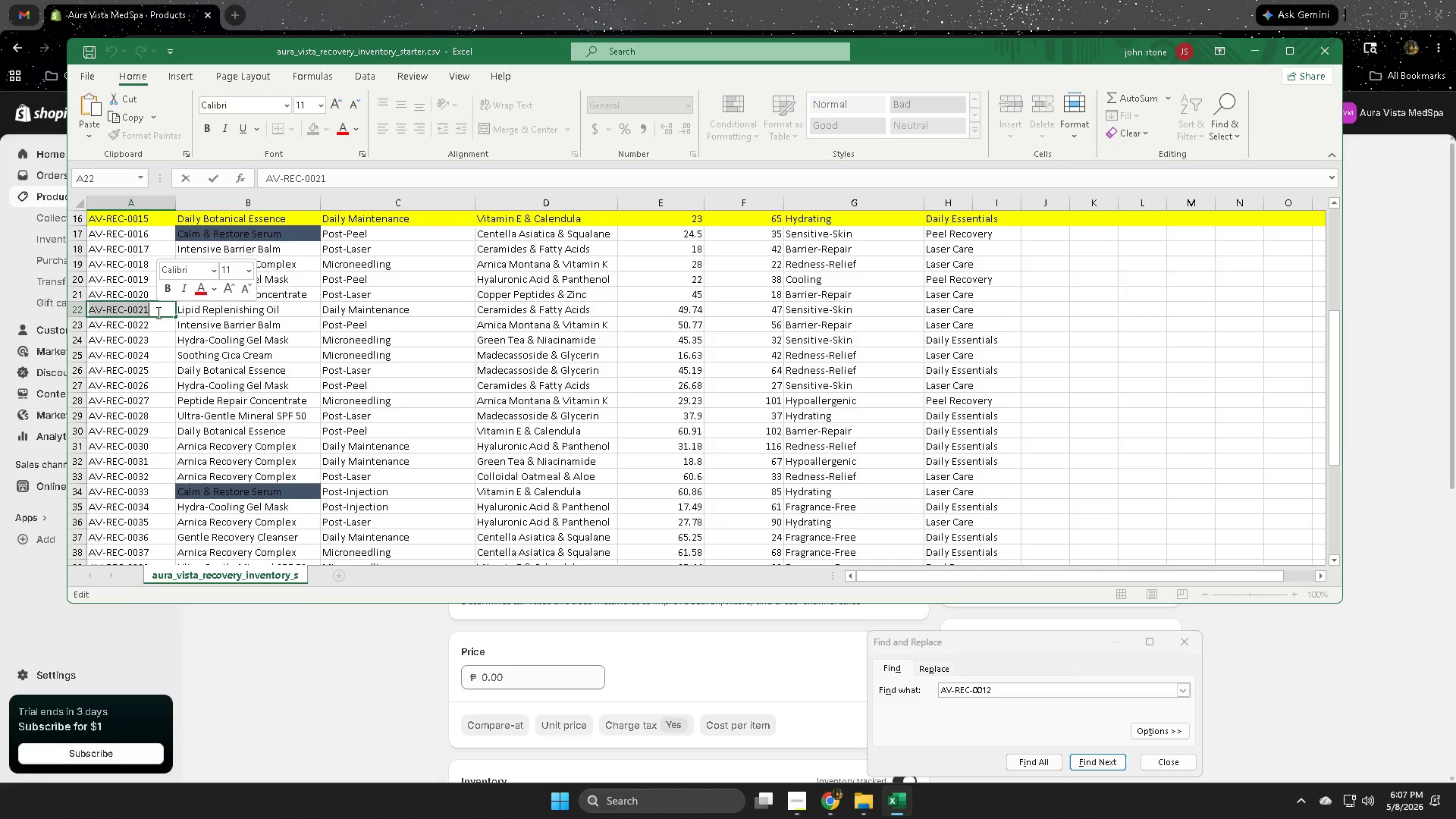 
triple_click([157, 312])
 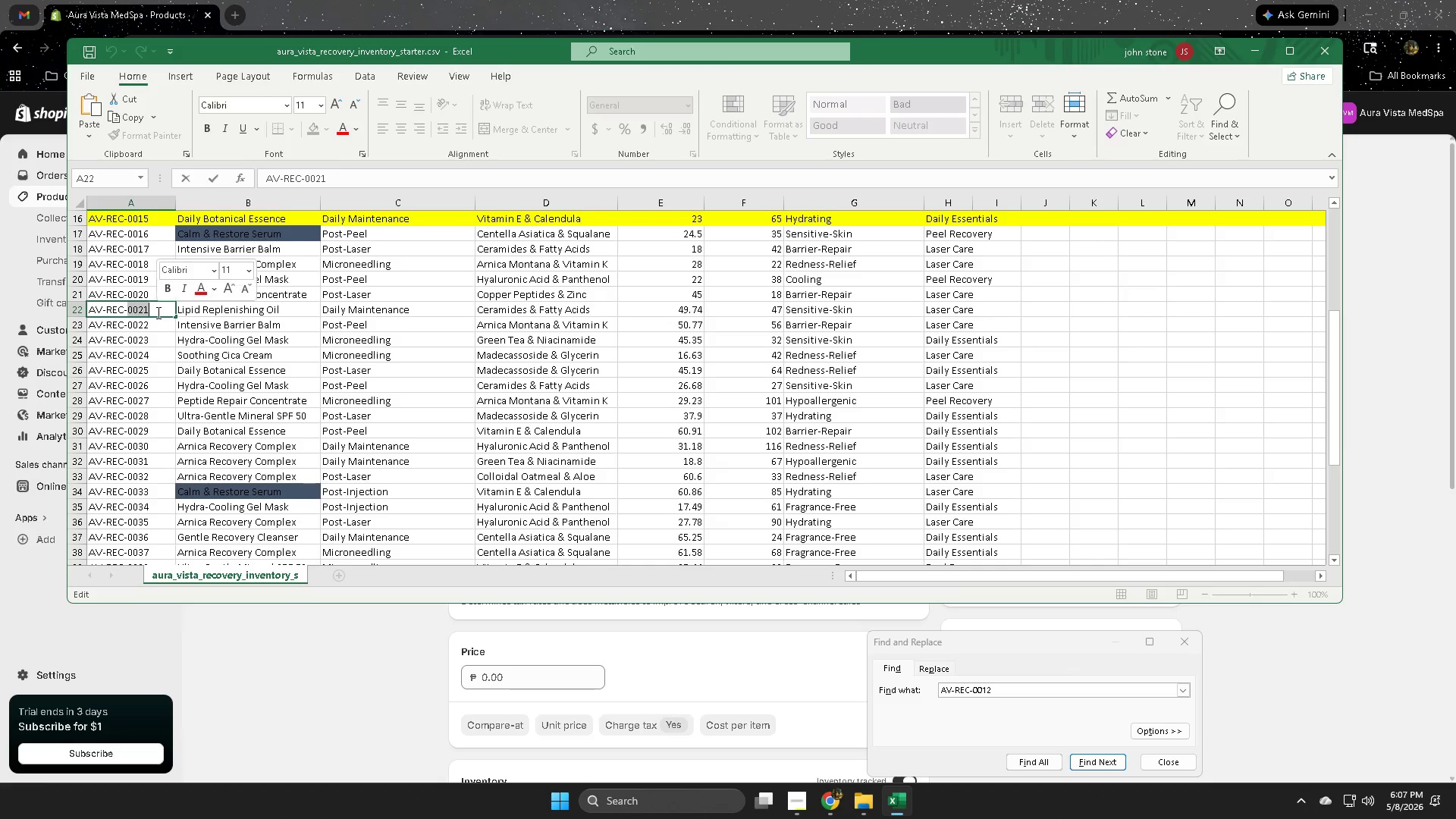 
triple_click([157, 312])
 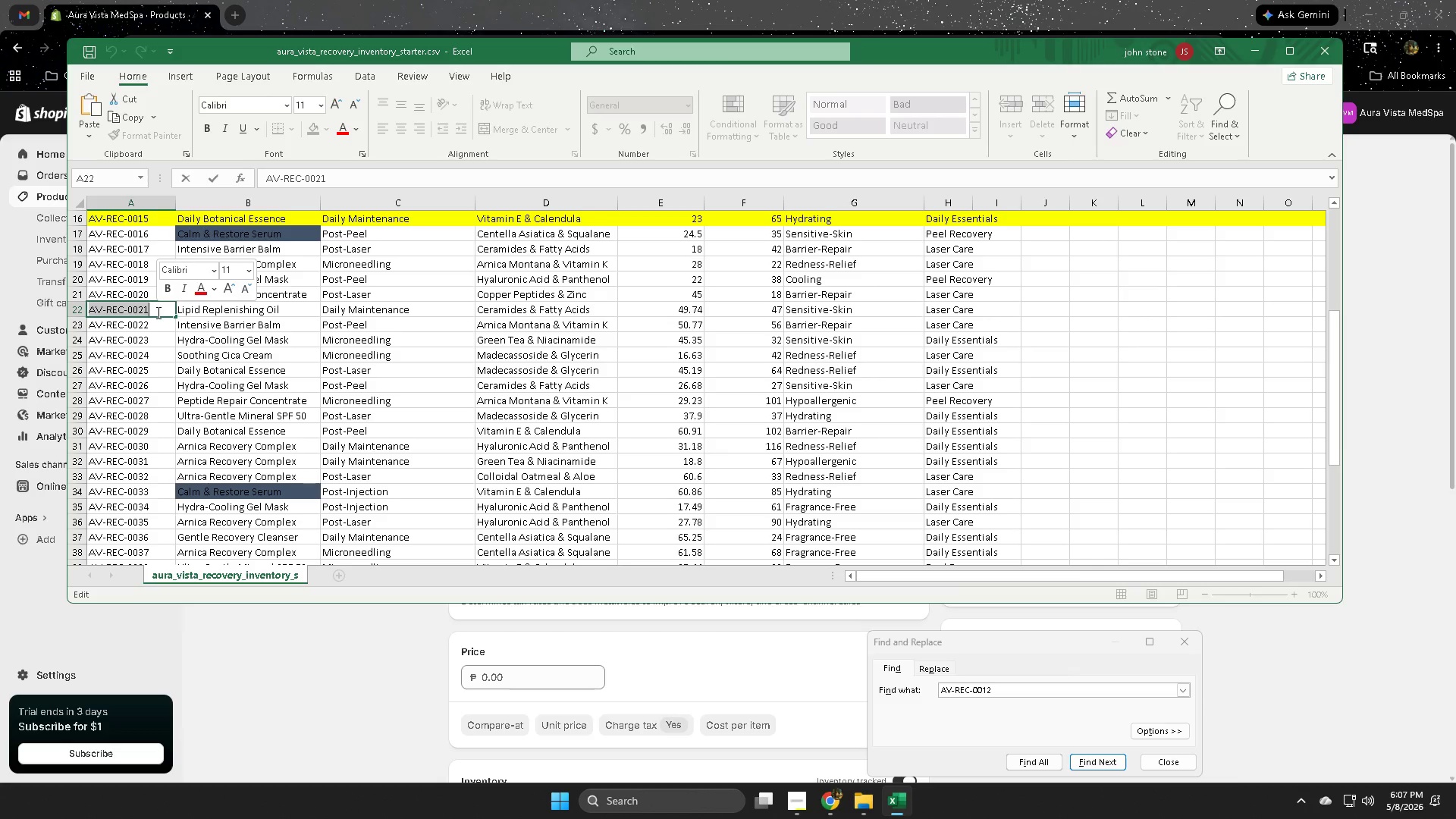 
key(Control+ControlLeft)
 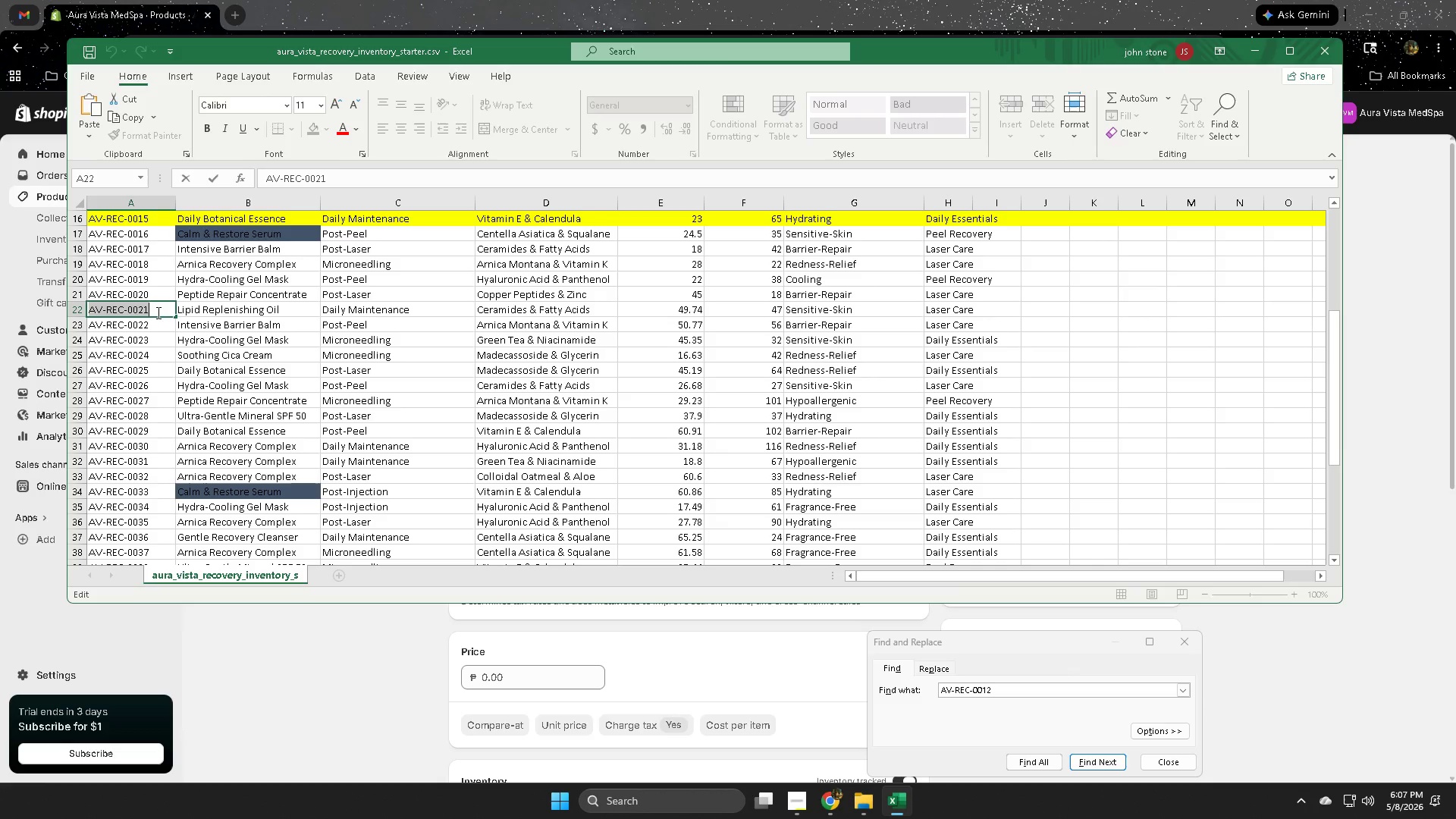 
key(Control+C)
 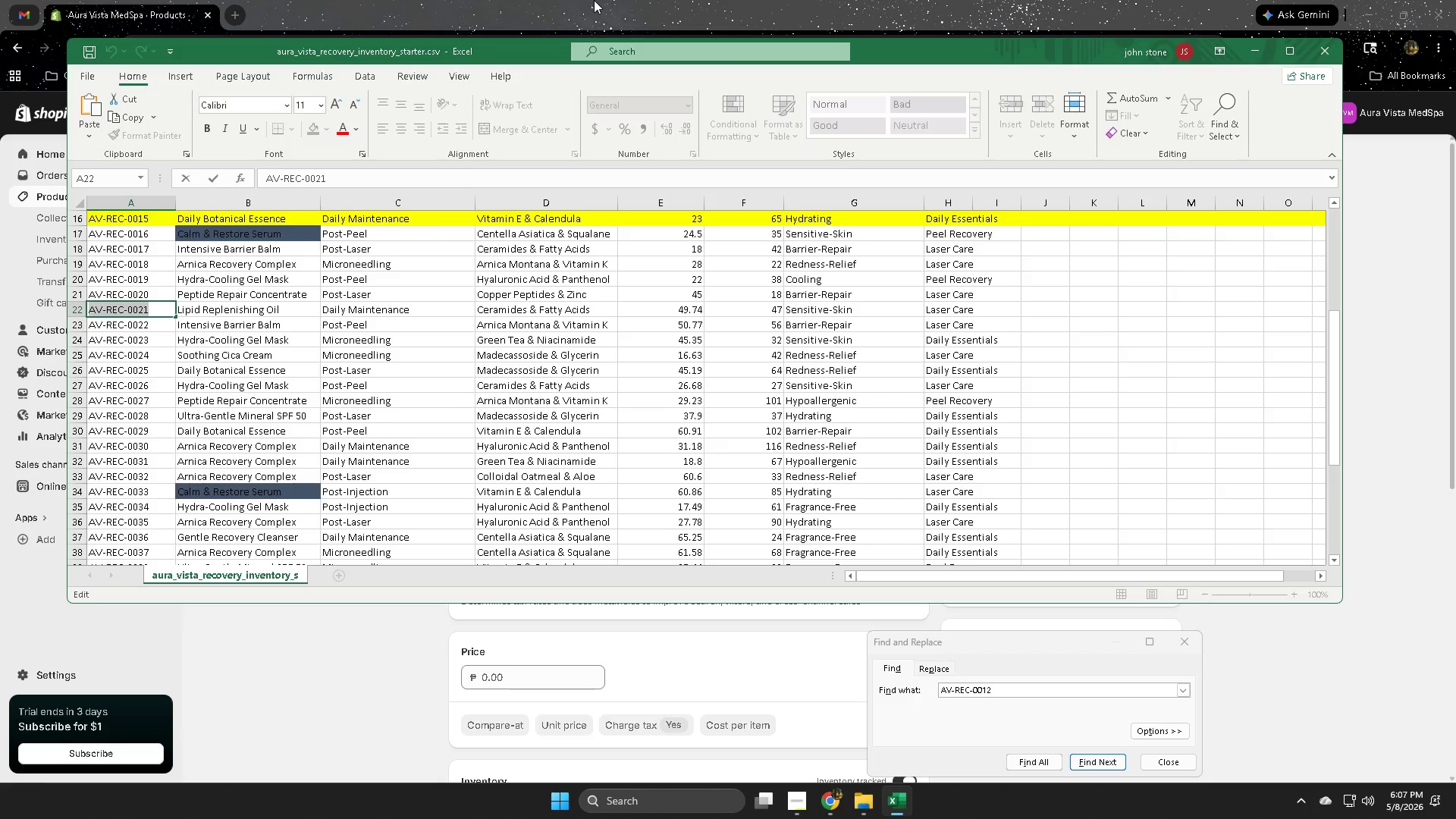 
left_click([594, 0])
 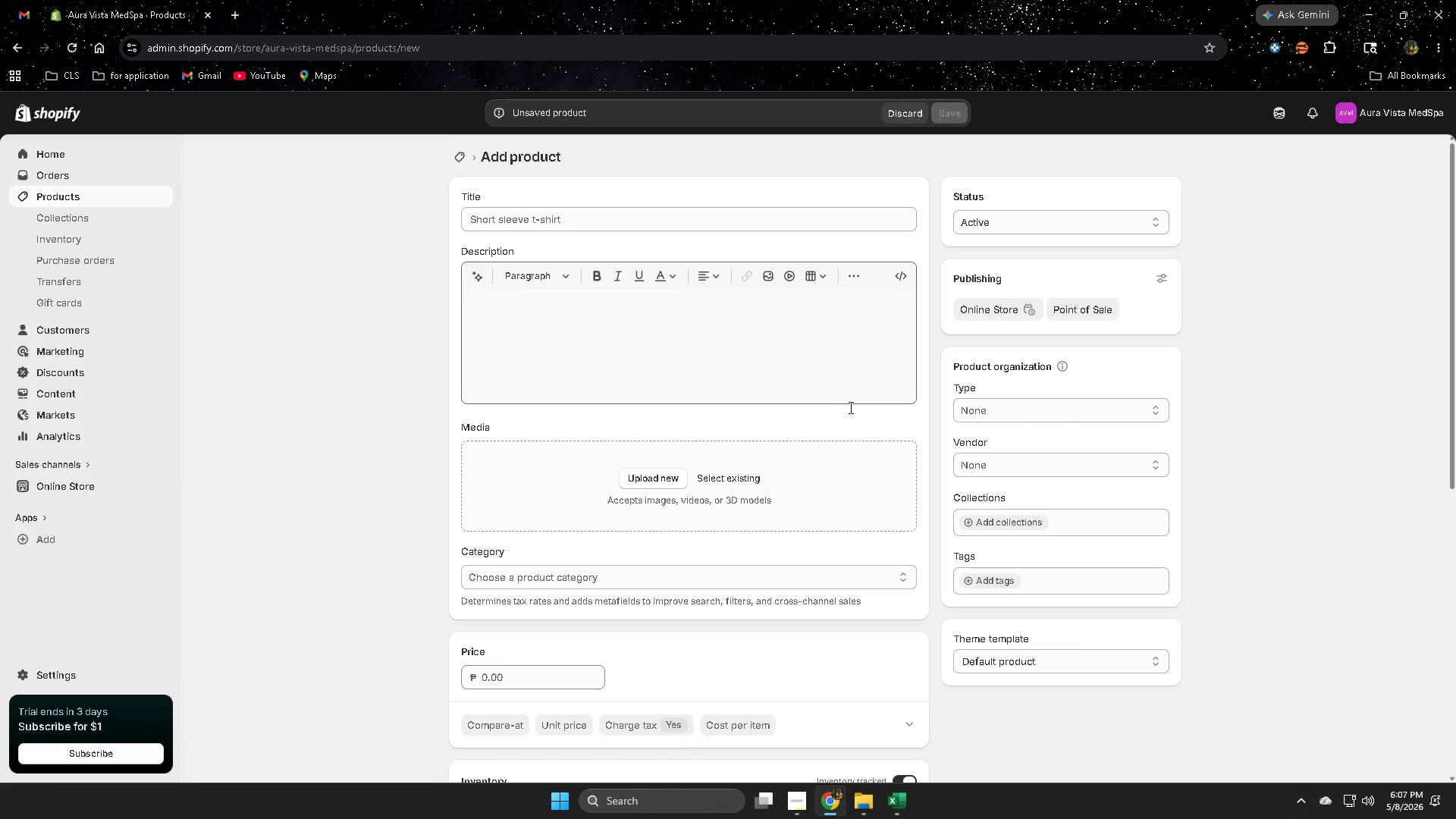 
scroll: coordinate [472, 519], scroll_direction: down, amount: 6.0
 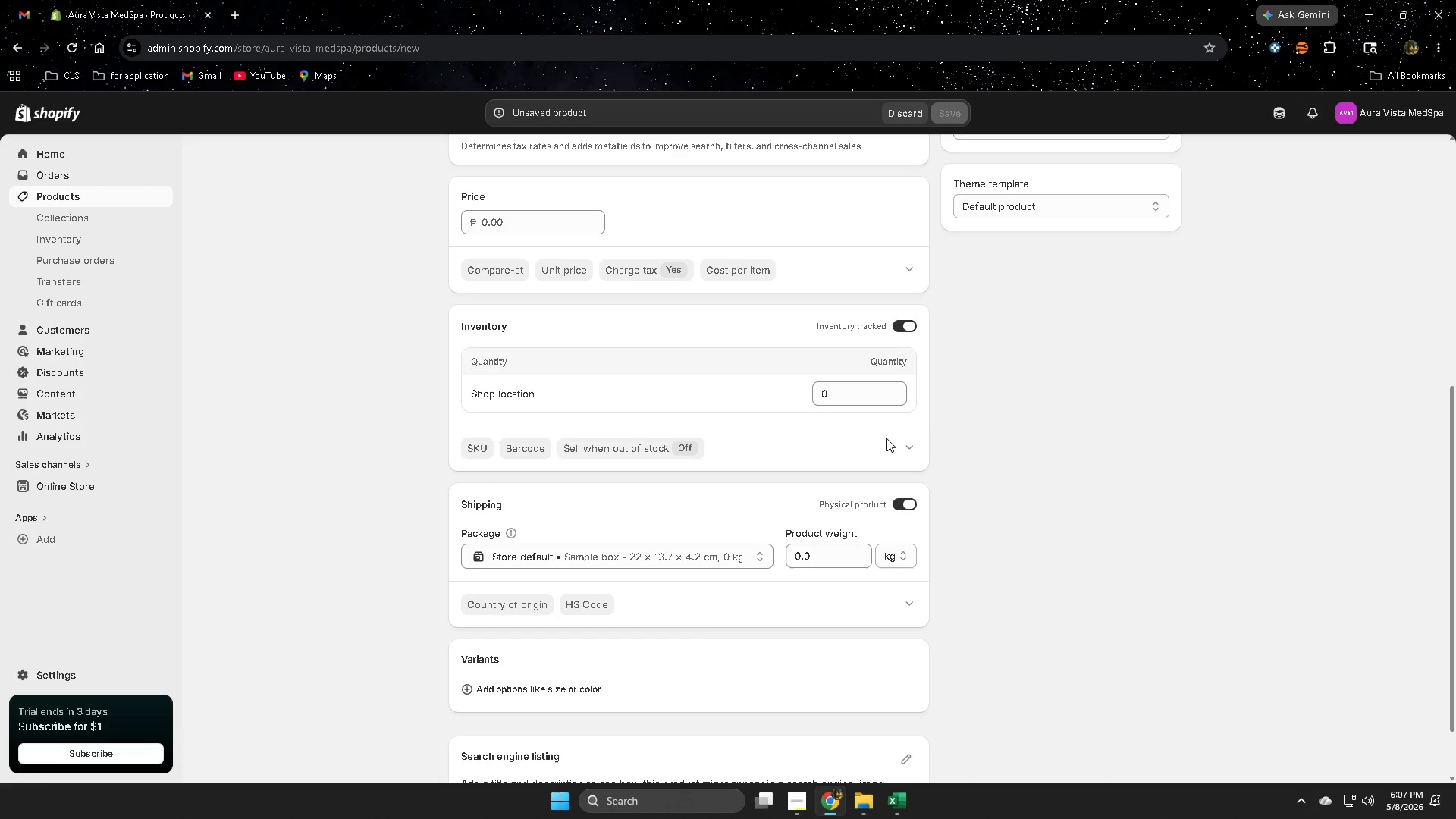 
left_click([909, 449])
 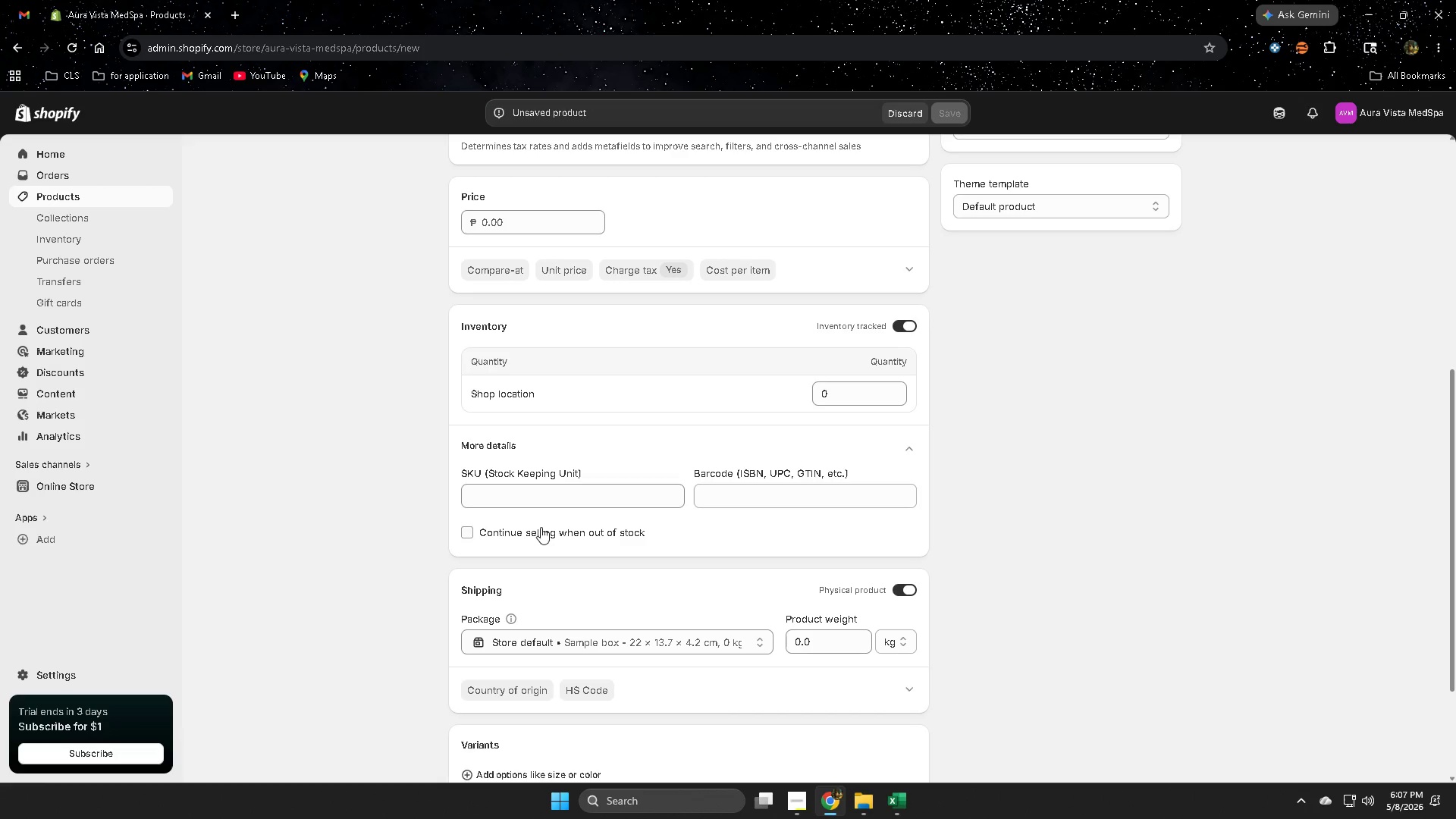 
left_click([538, 493])
 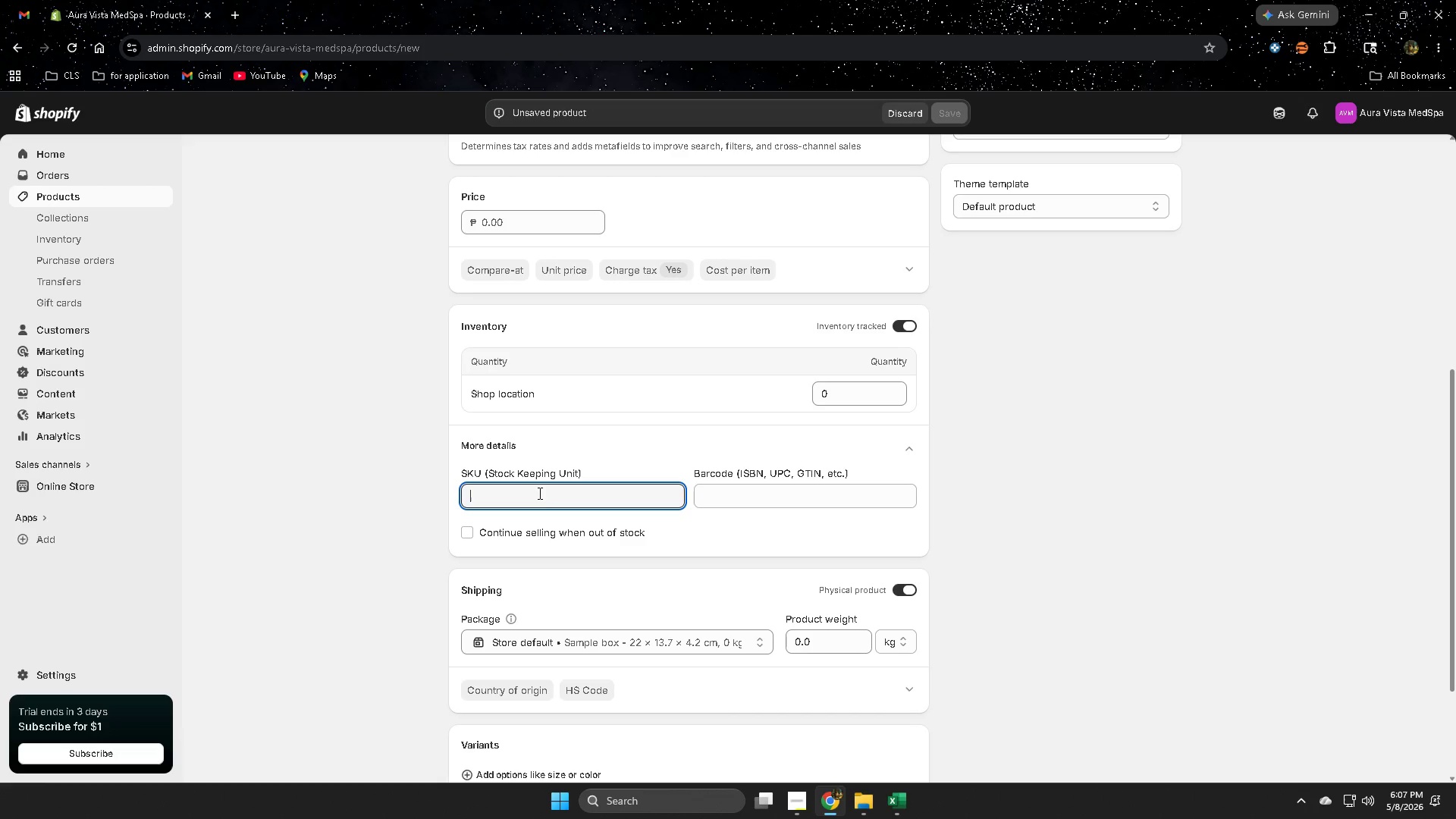 
key(Control+V)
 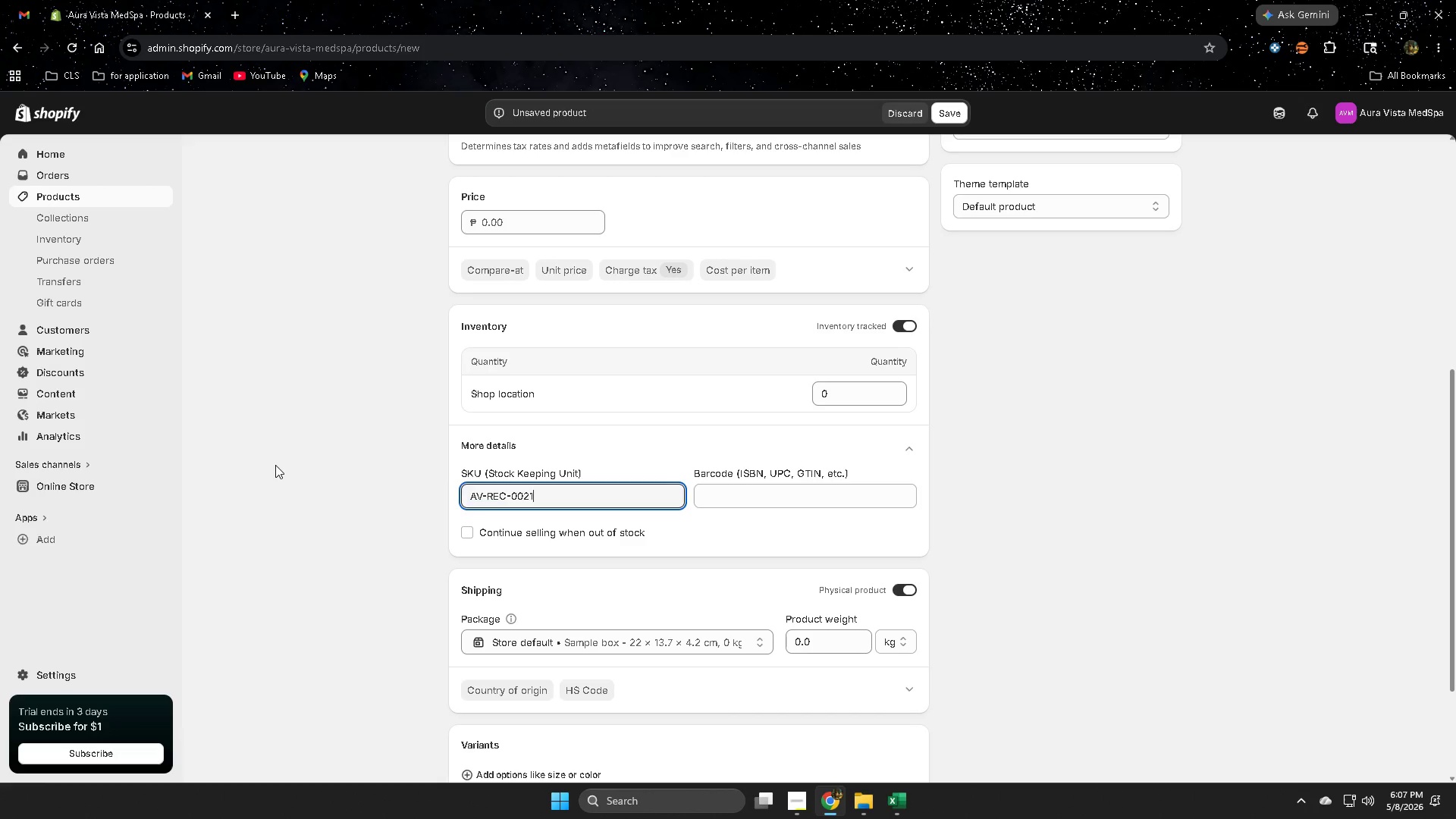 
left_click([275, 465])
 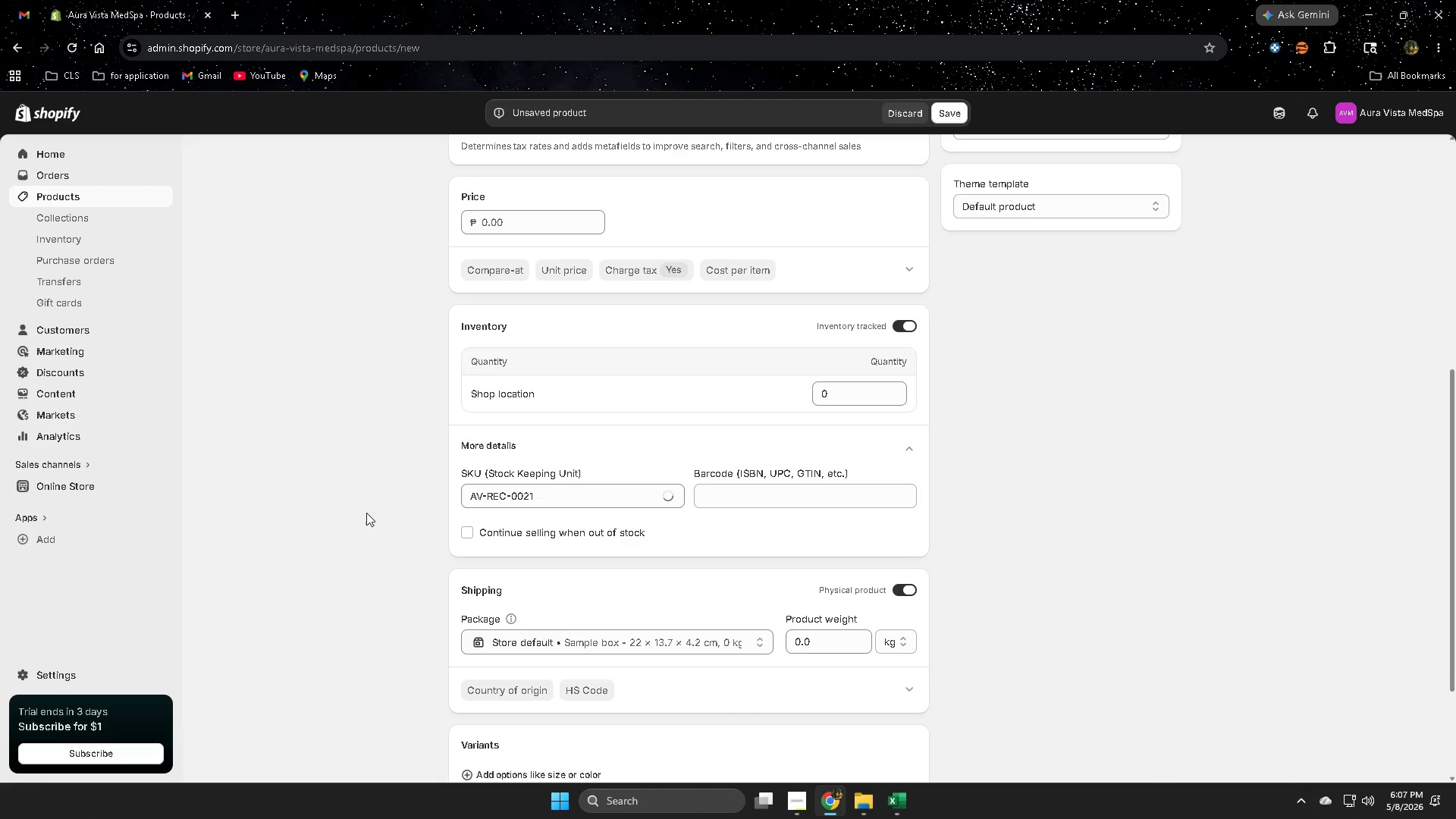 
scroll: coordinate [264, 604], scroll_direction: up, amount: 3.0
 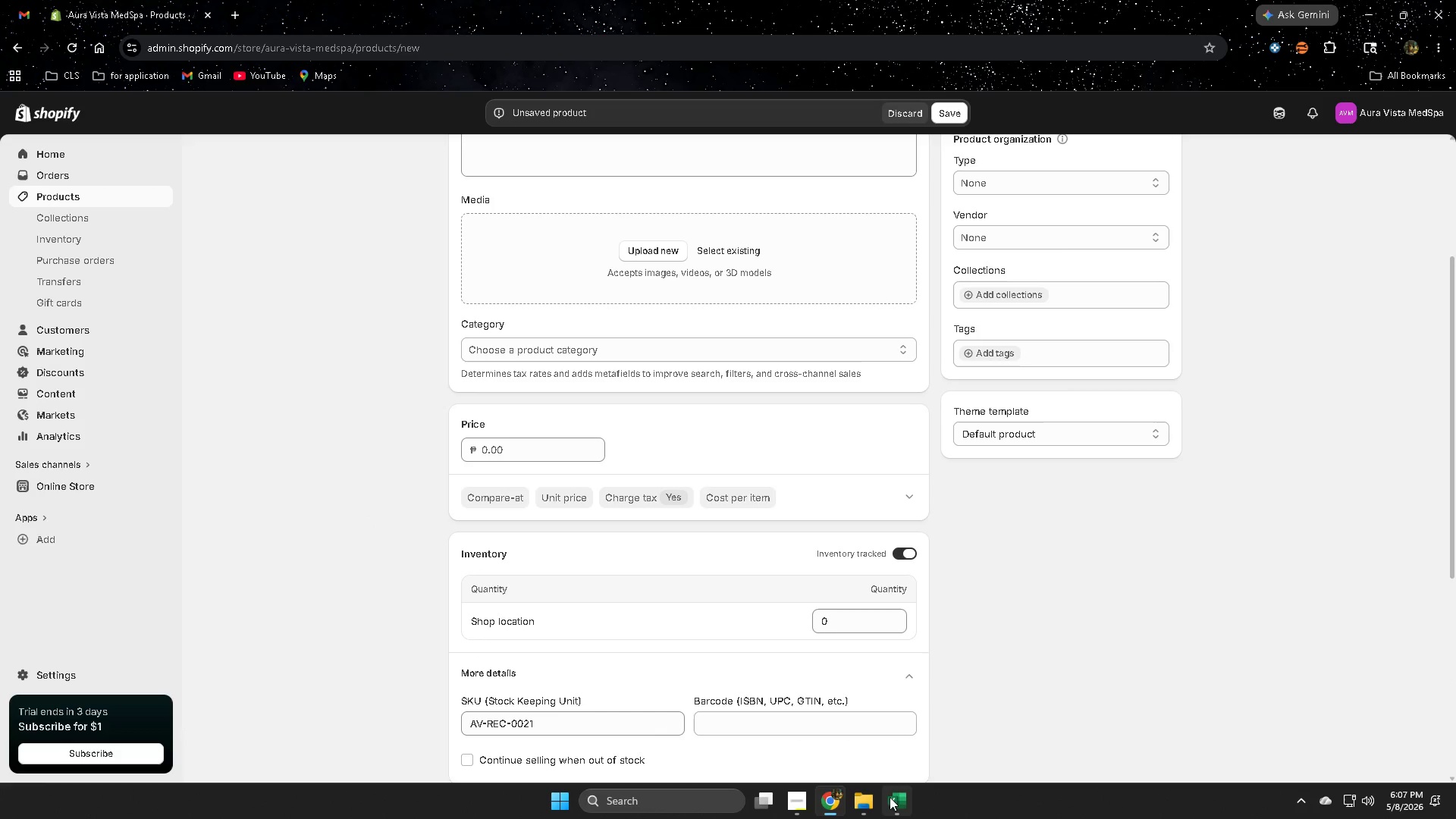 
left_click([900, 797])
 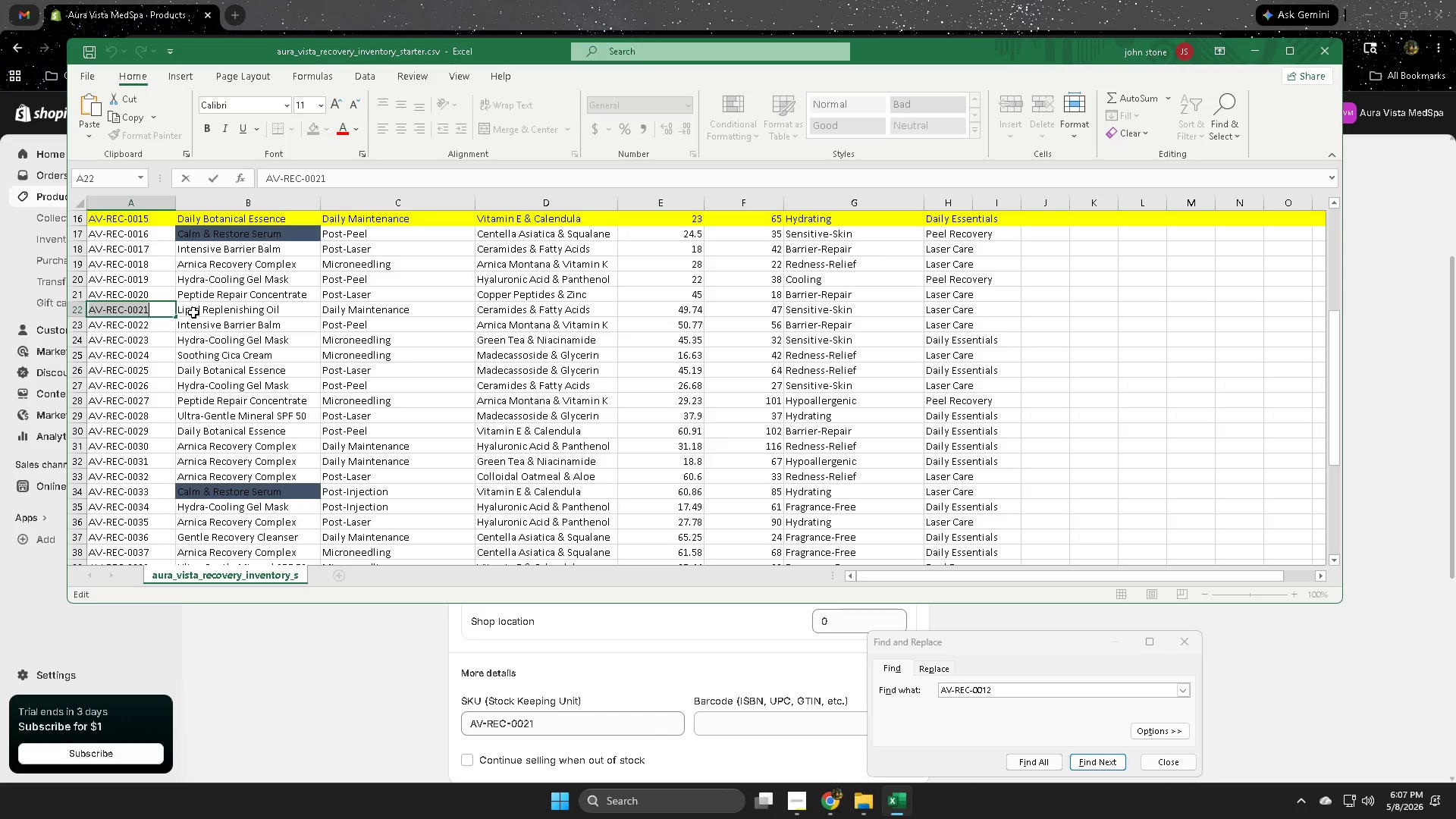 
double_click([193, 312])
 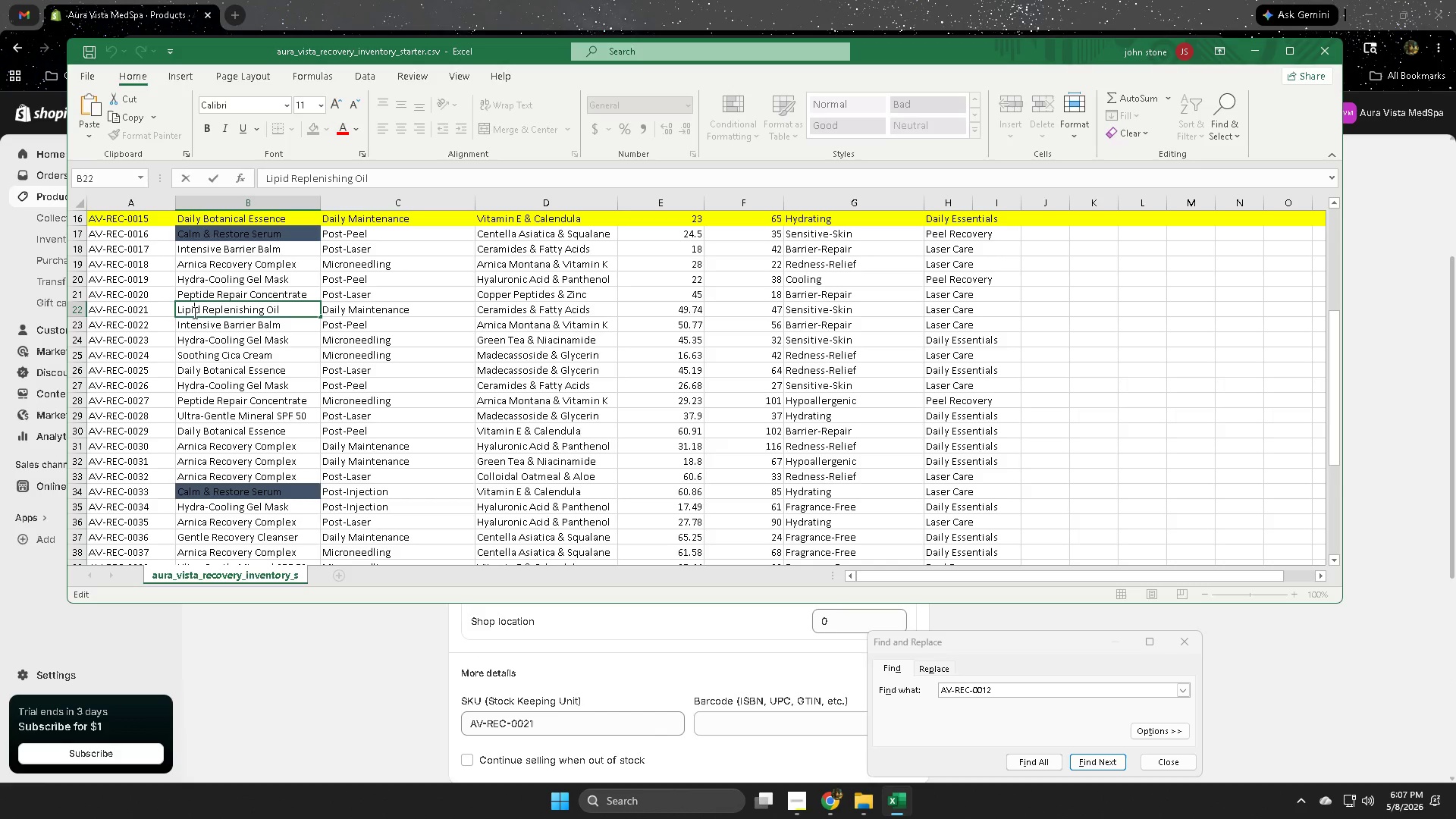 
left_click([187, 309])
 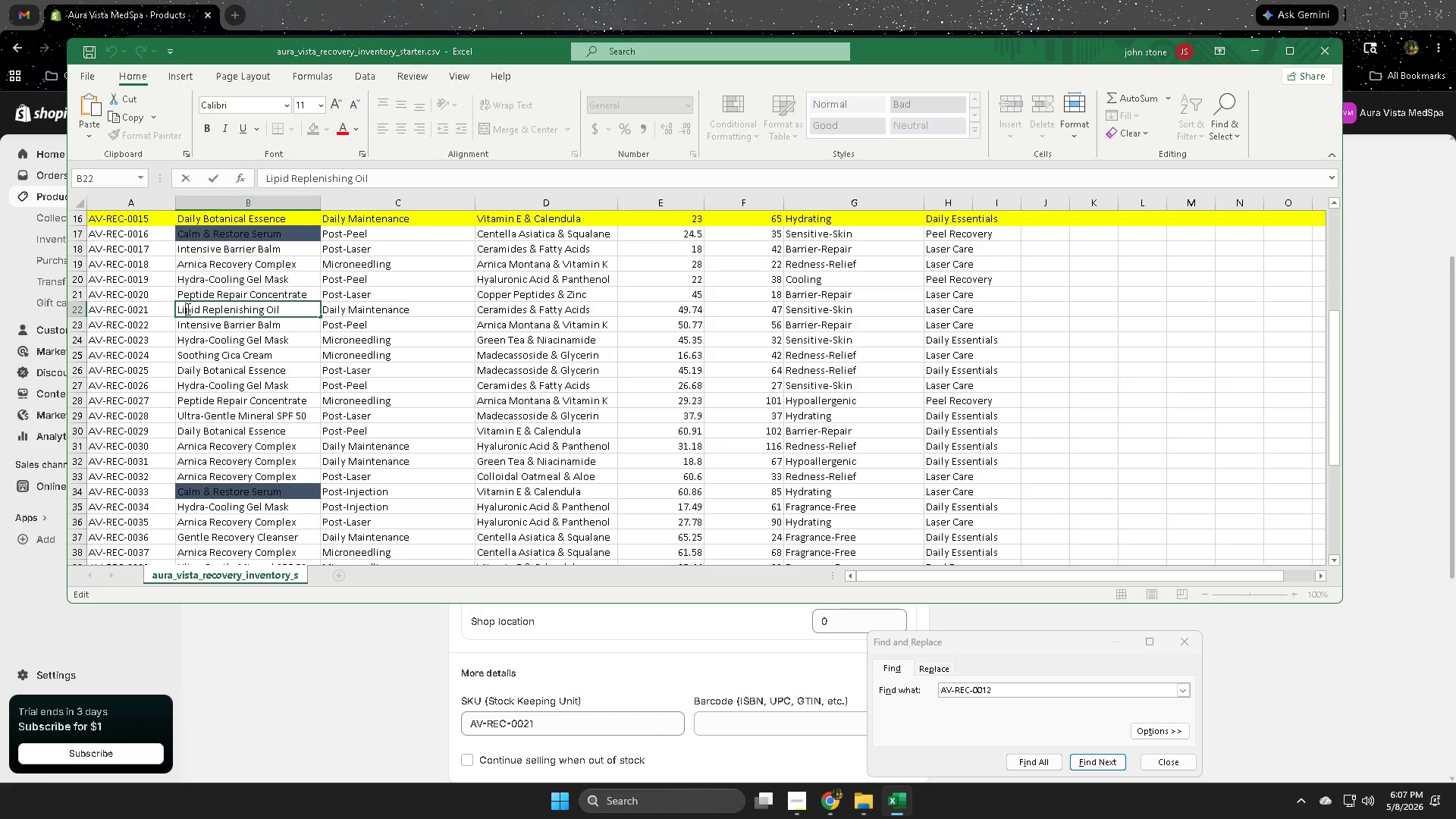 
left_click_drag(start_coordinate=[187, 309], to_coordinate=[274, 311])
 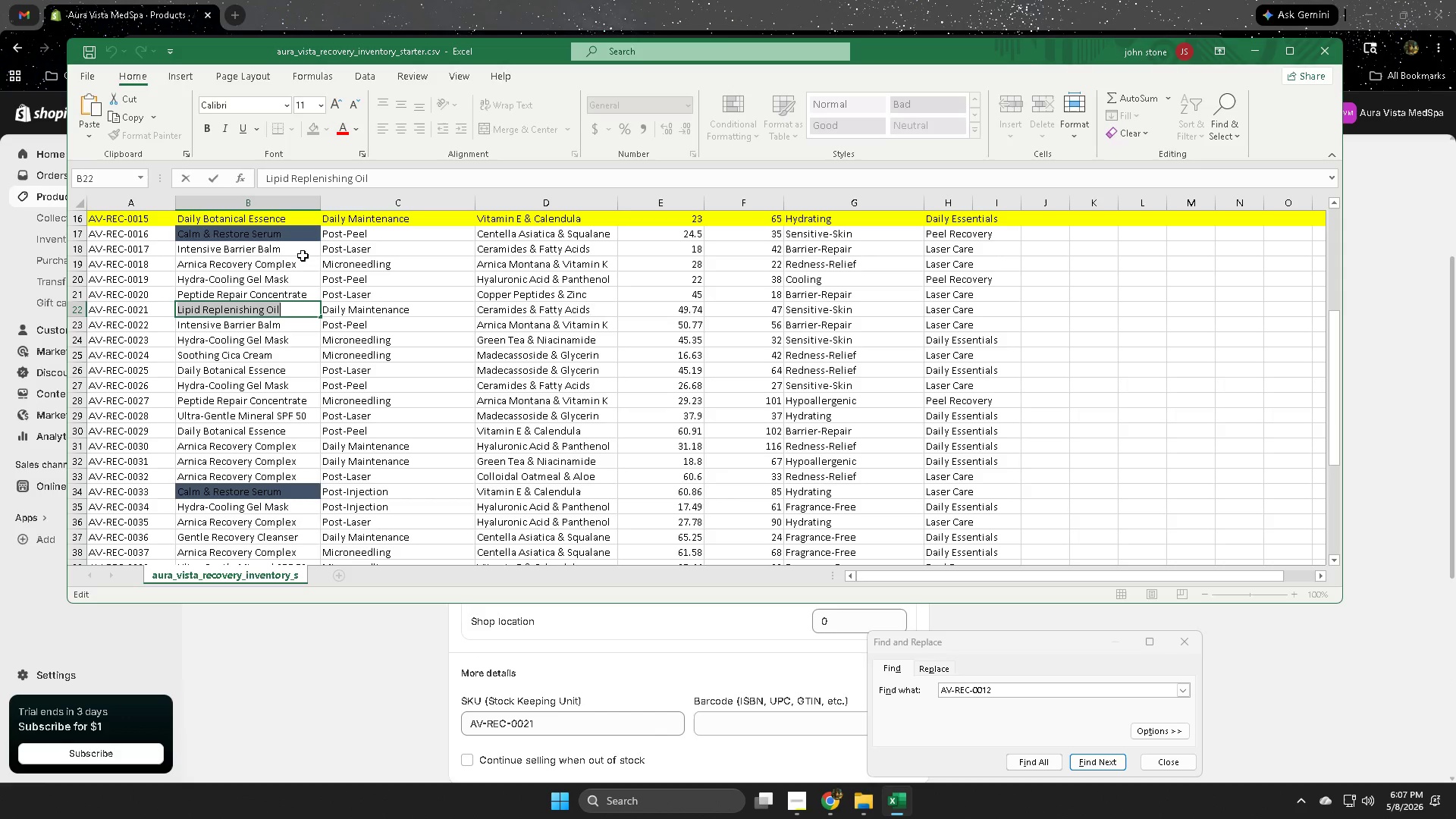 
key(Control+ControlLeft)
 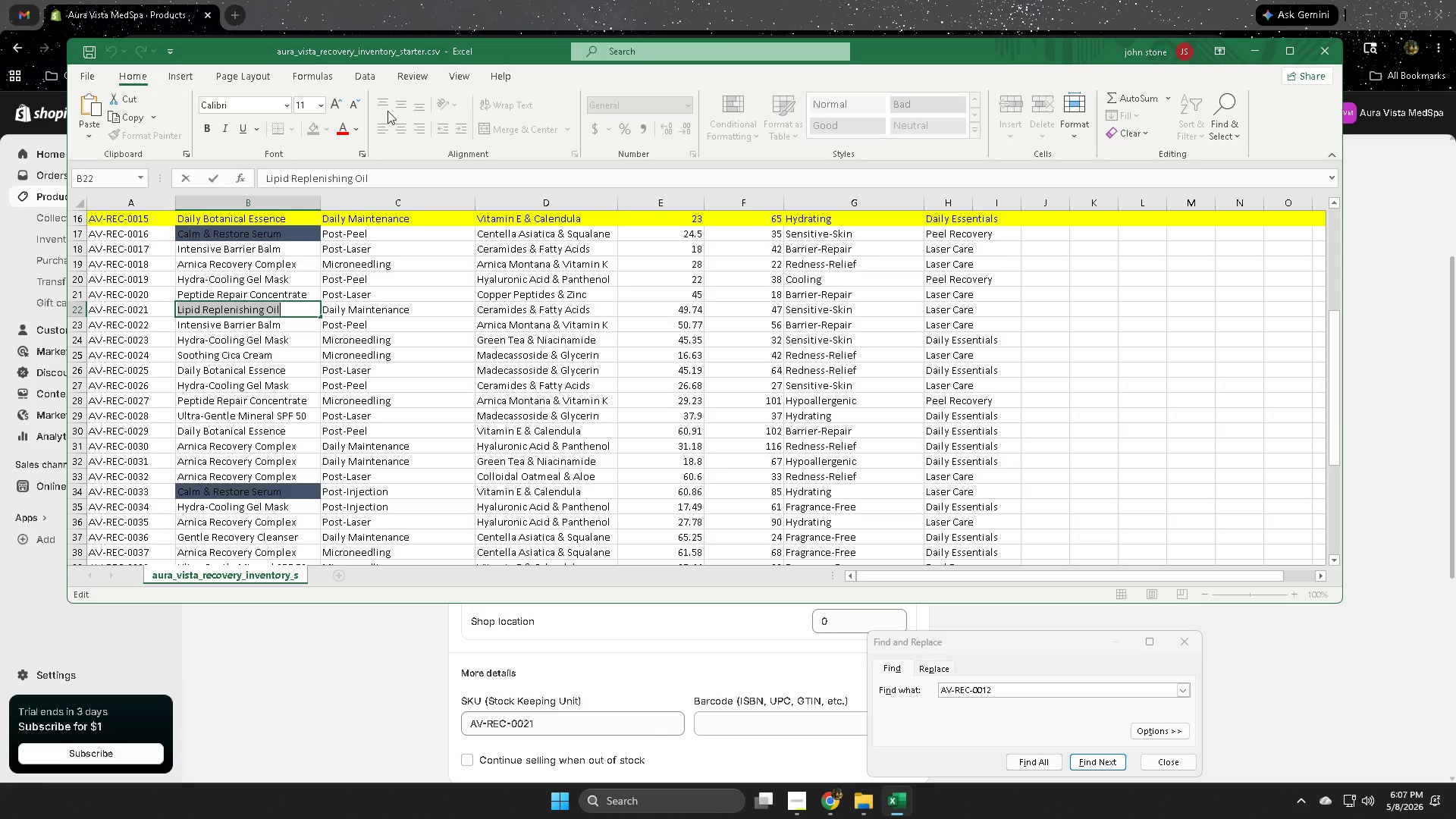 
key(Control+C)
 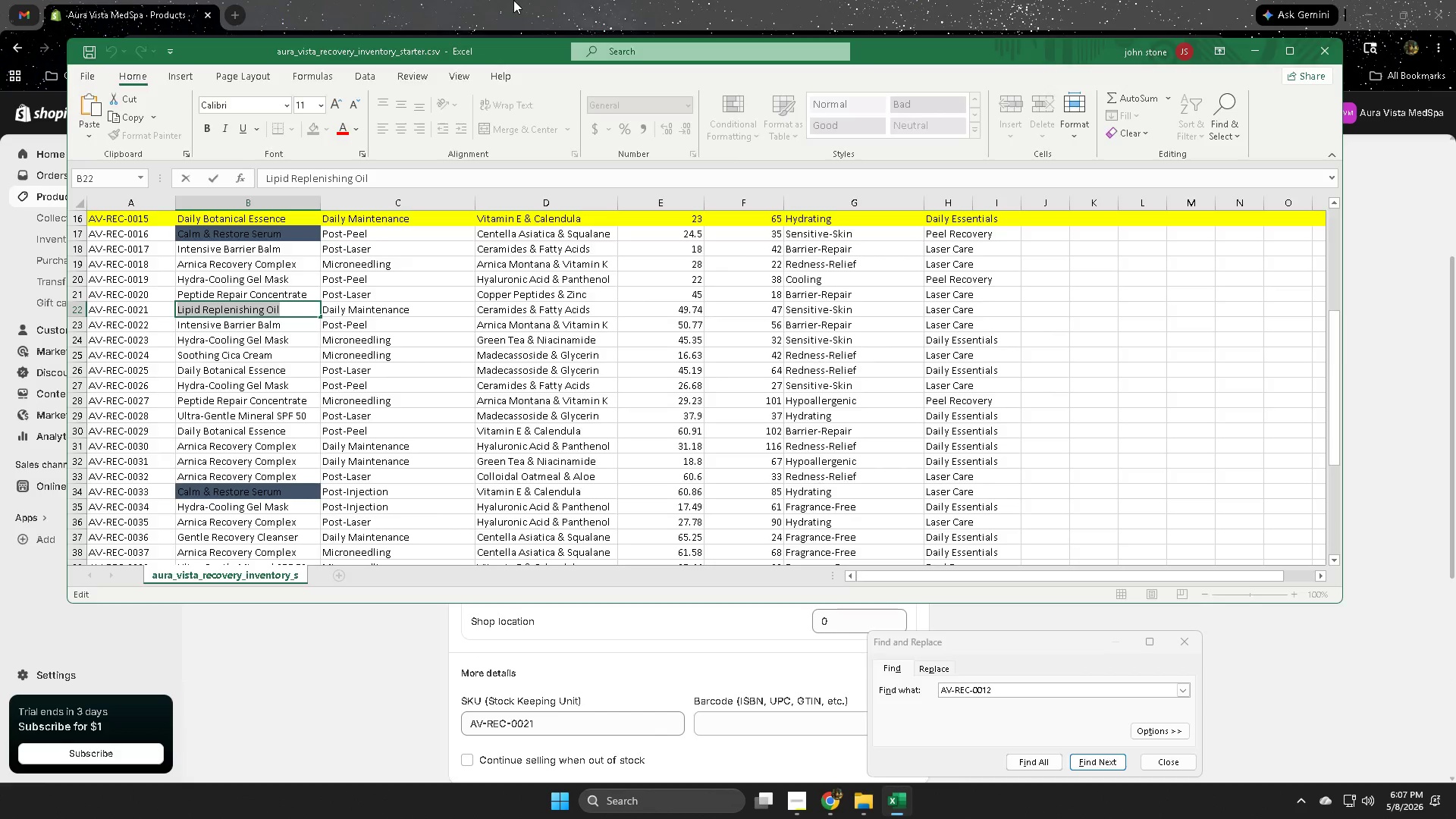 
left_click([513, 0])
 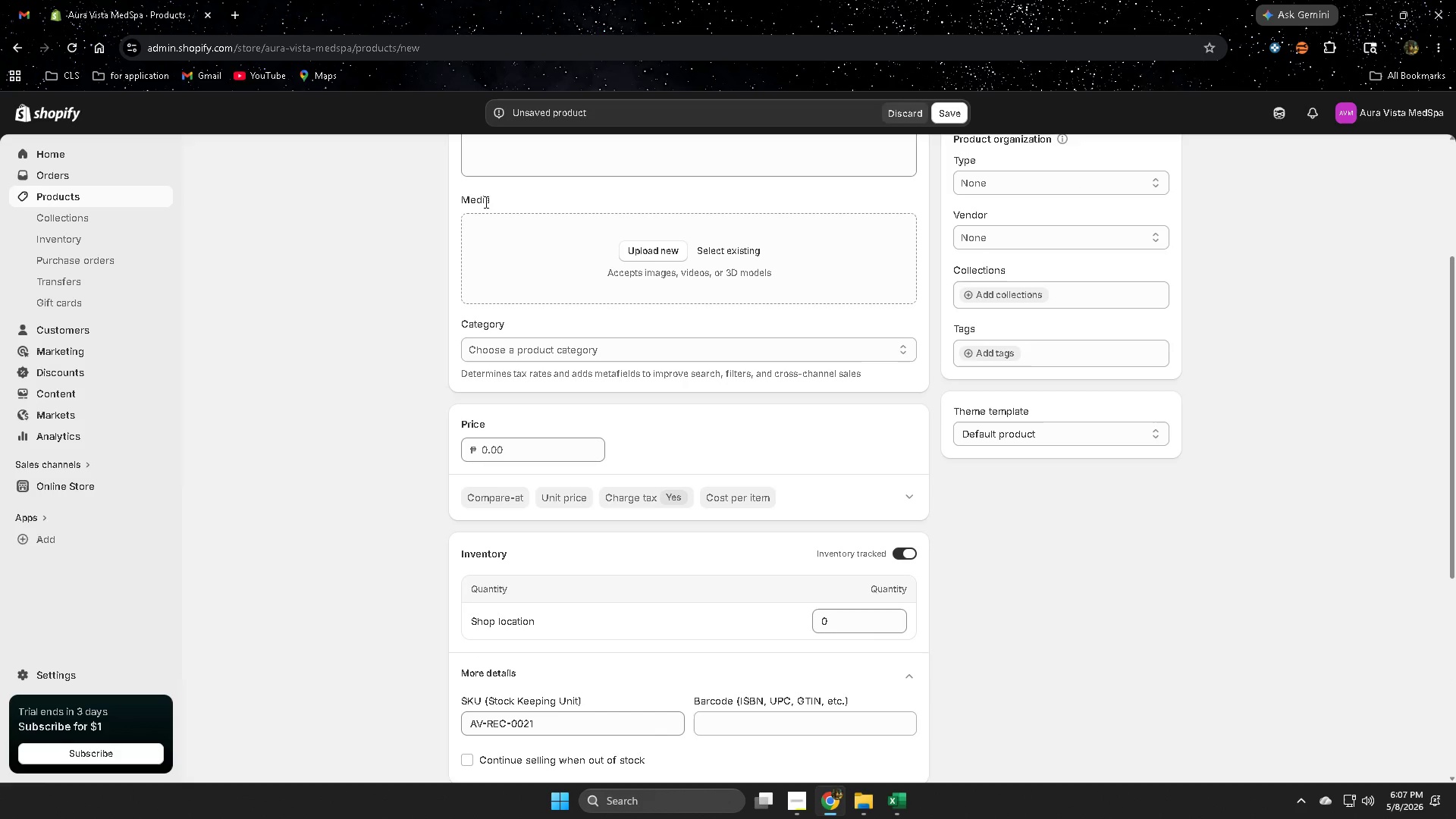 
left_click([570, 215])
 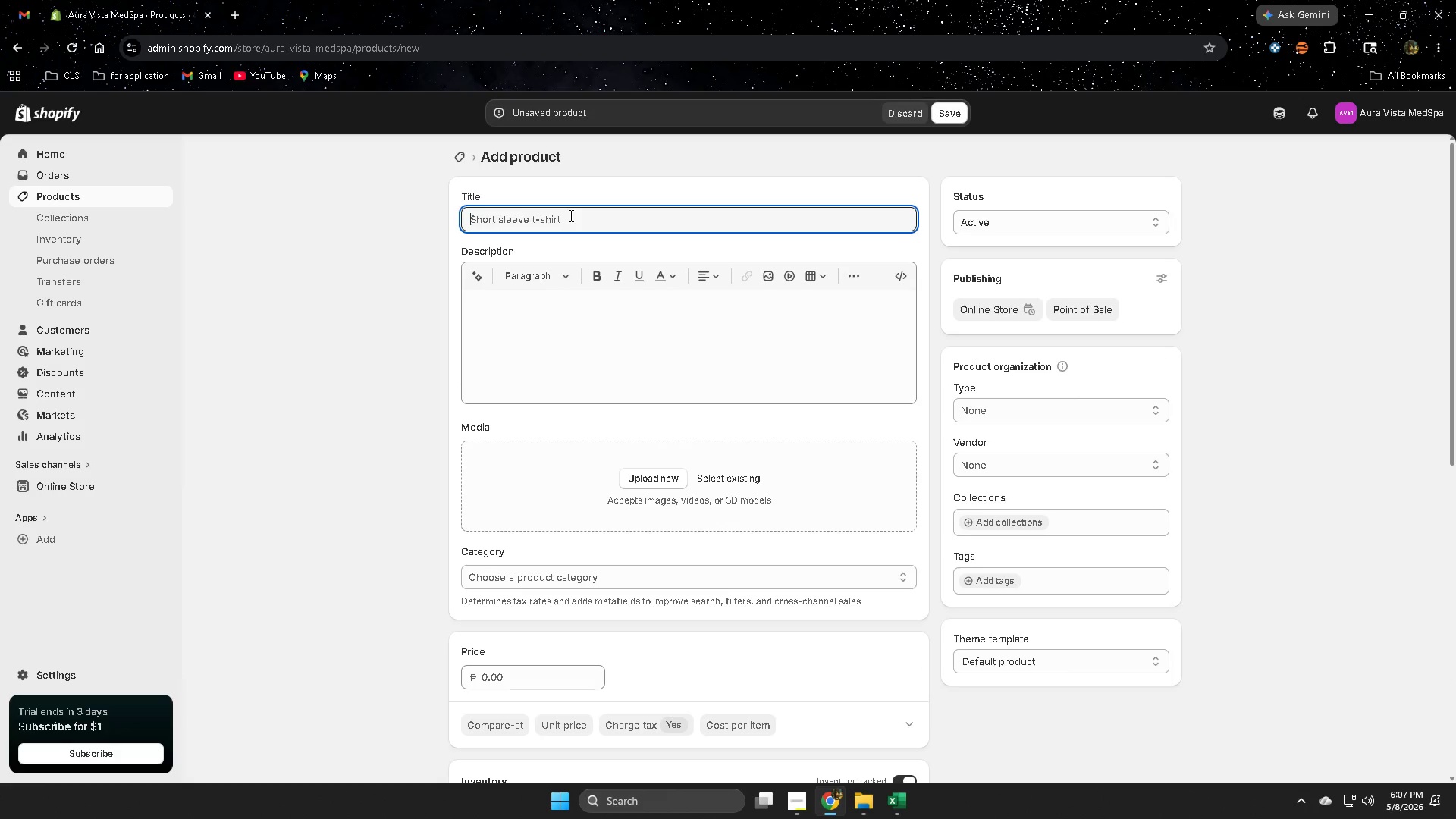 
scroll: coordinate [475, 443], scroll_direction: up, amount: 7.0
 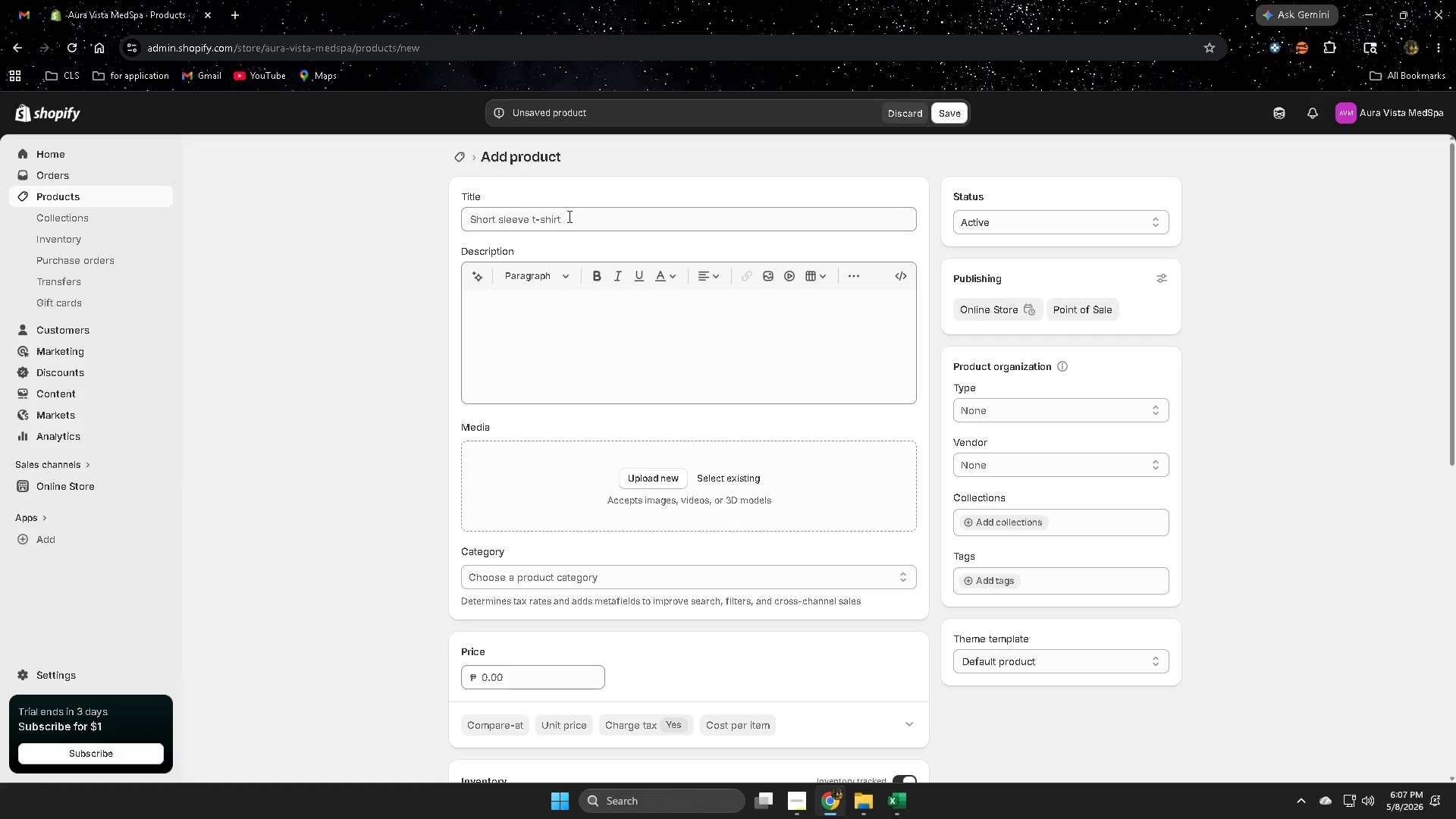 
key(Control+ControlLeft)
 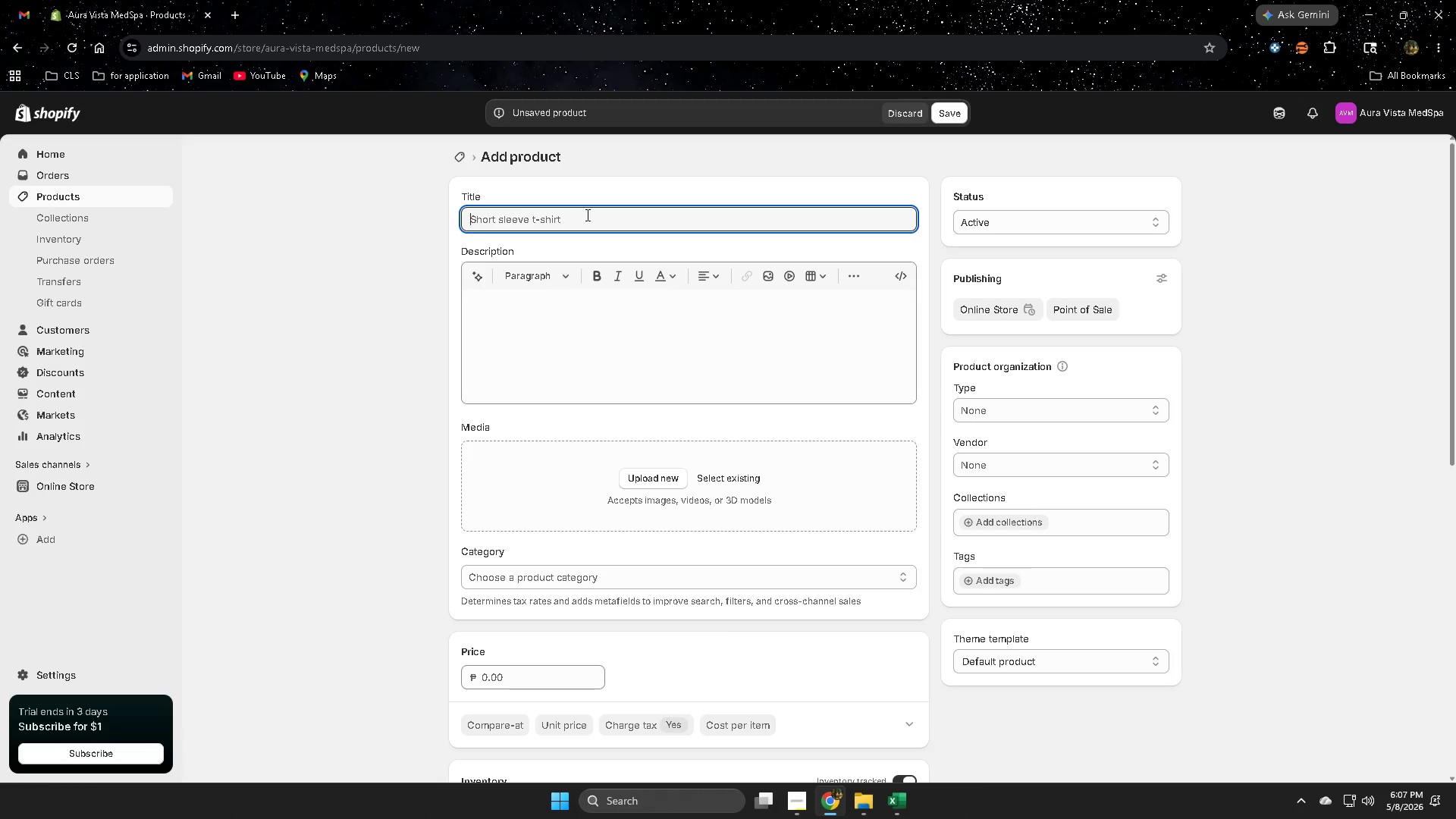 
key(Control+V)
 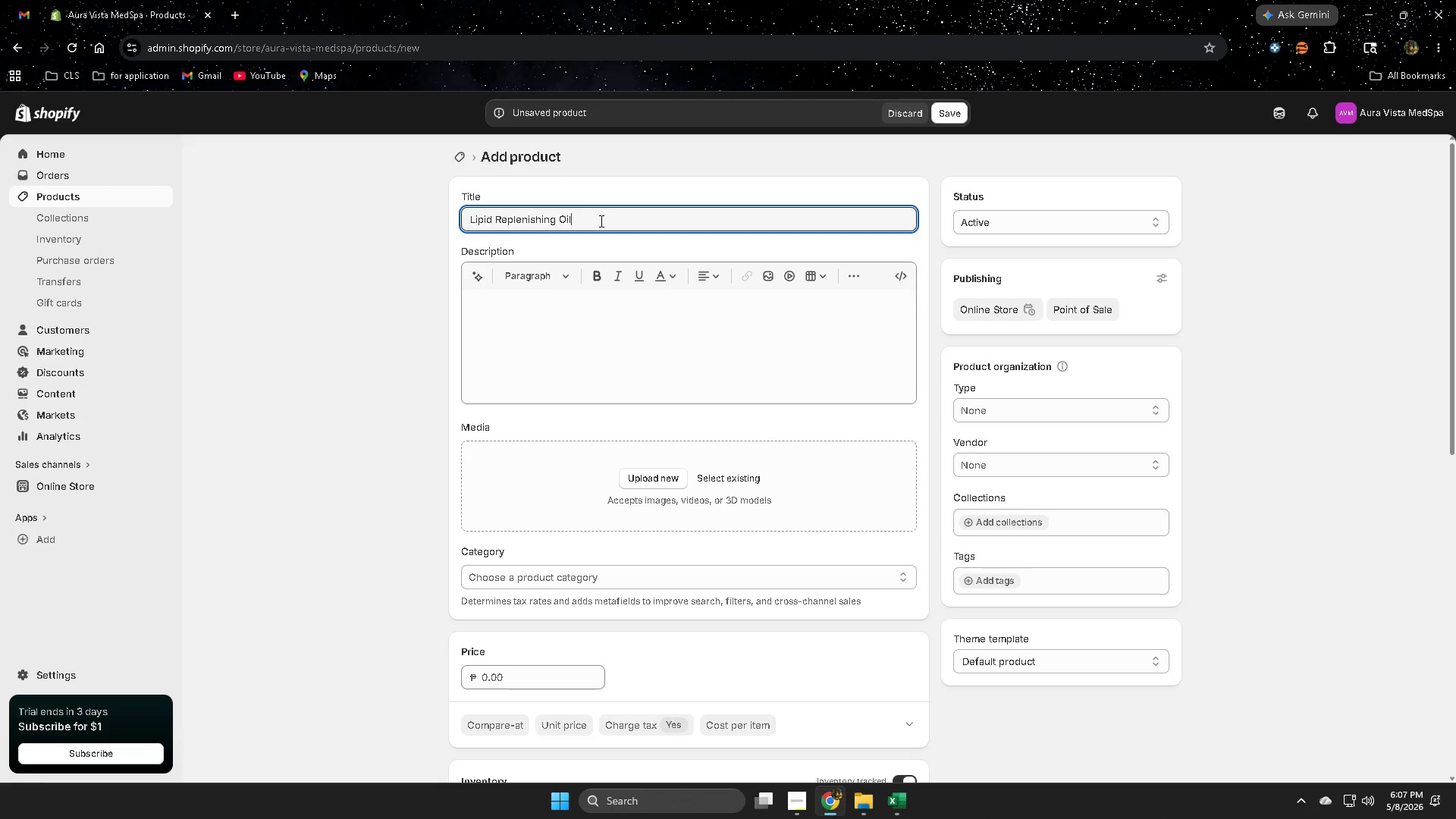 
key(Minus)
 